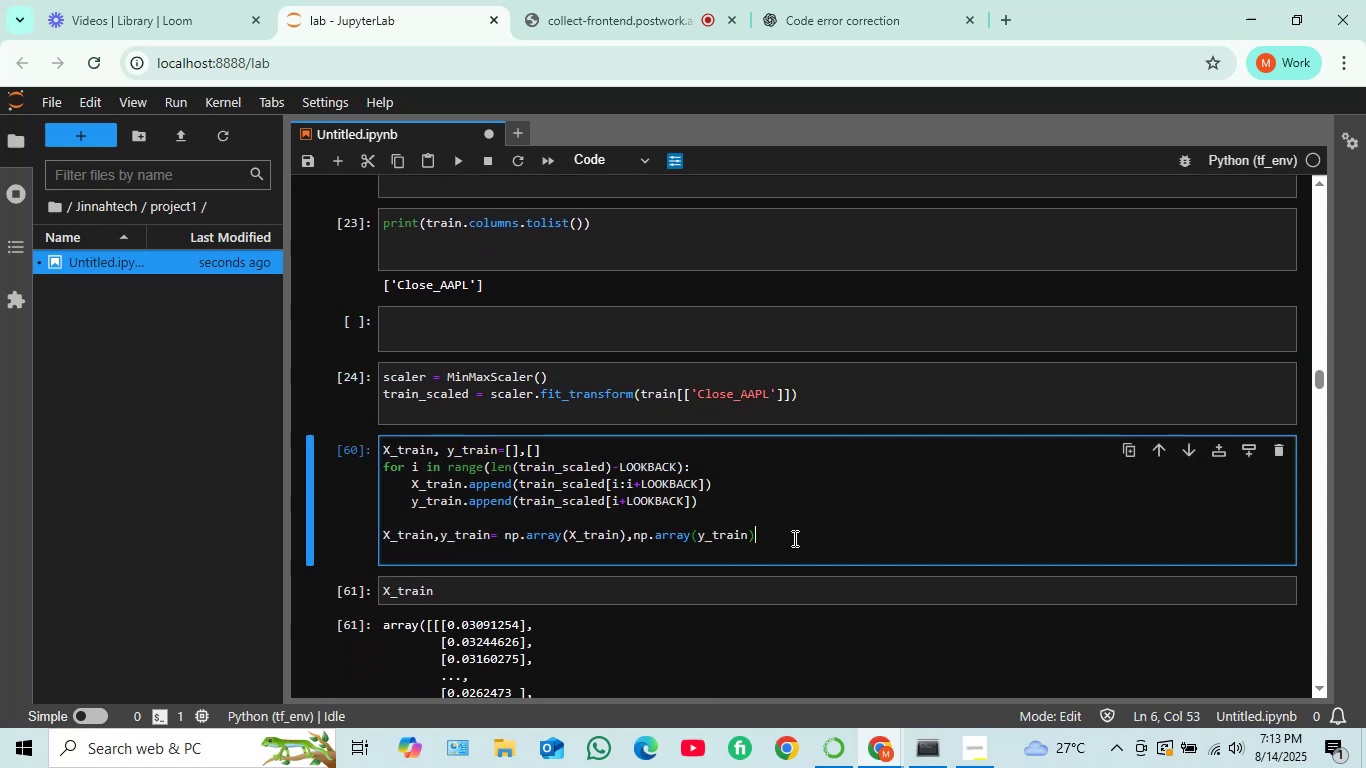 
key(Shift+ShiftRight)
 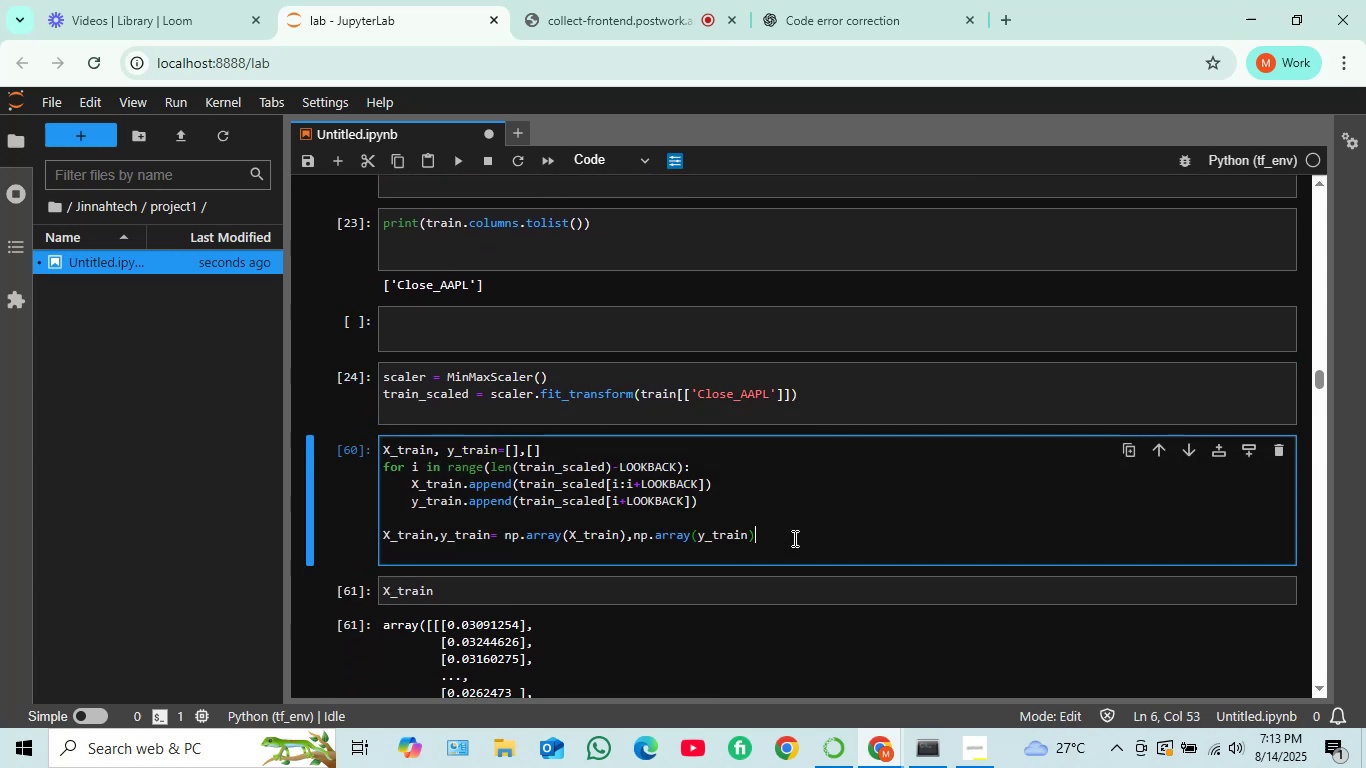 
key(Shift+Enter)
 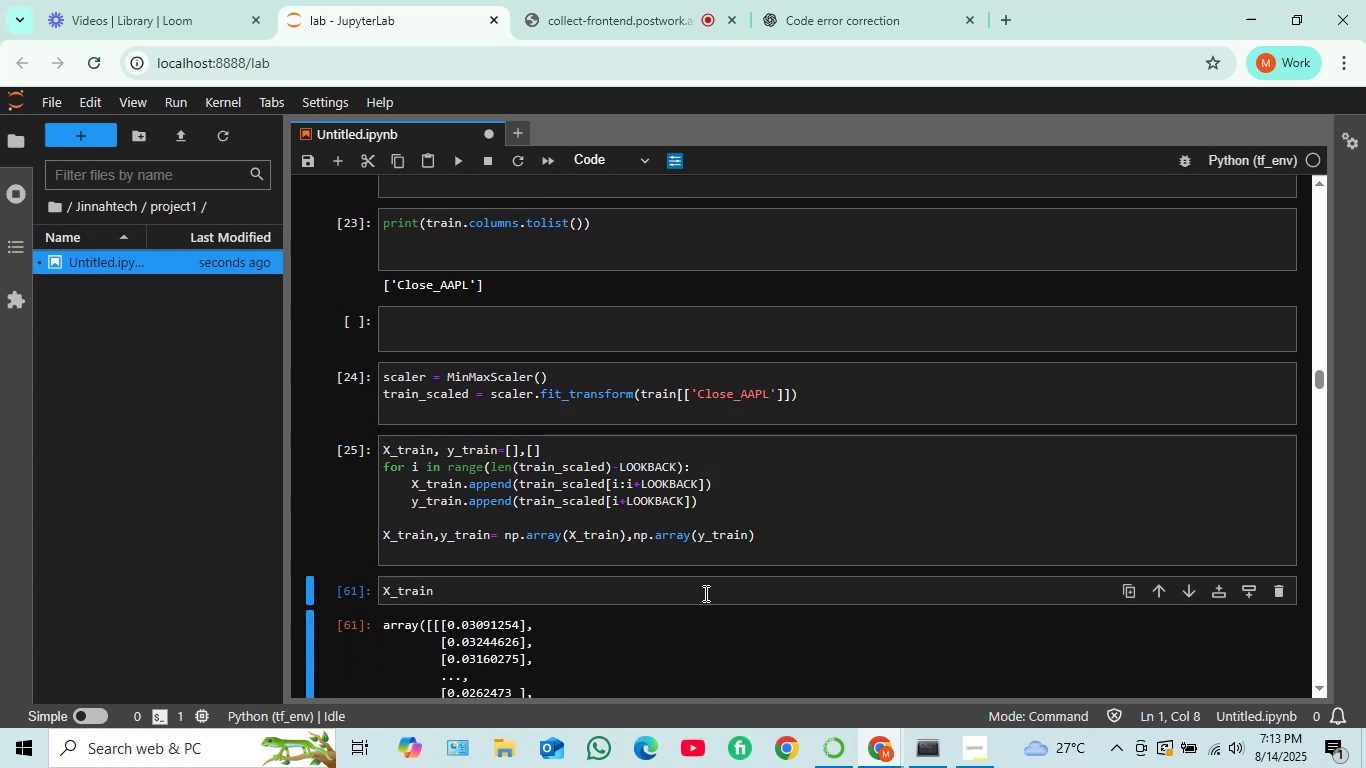 
key(Shift+ShiftRight)
 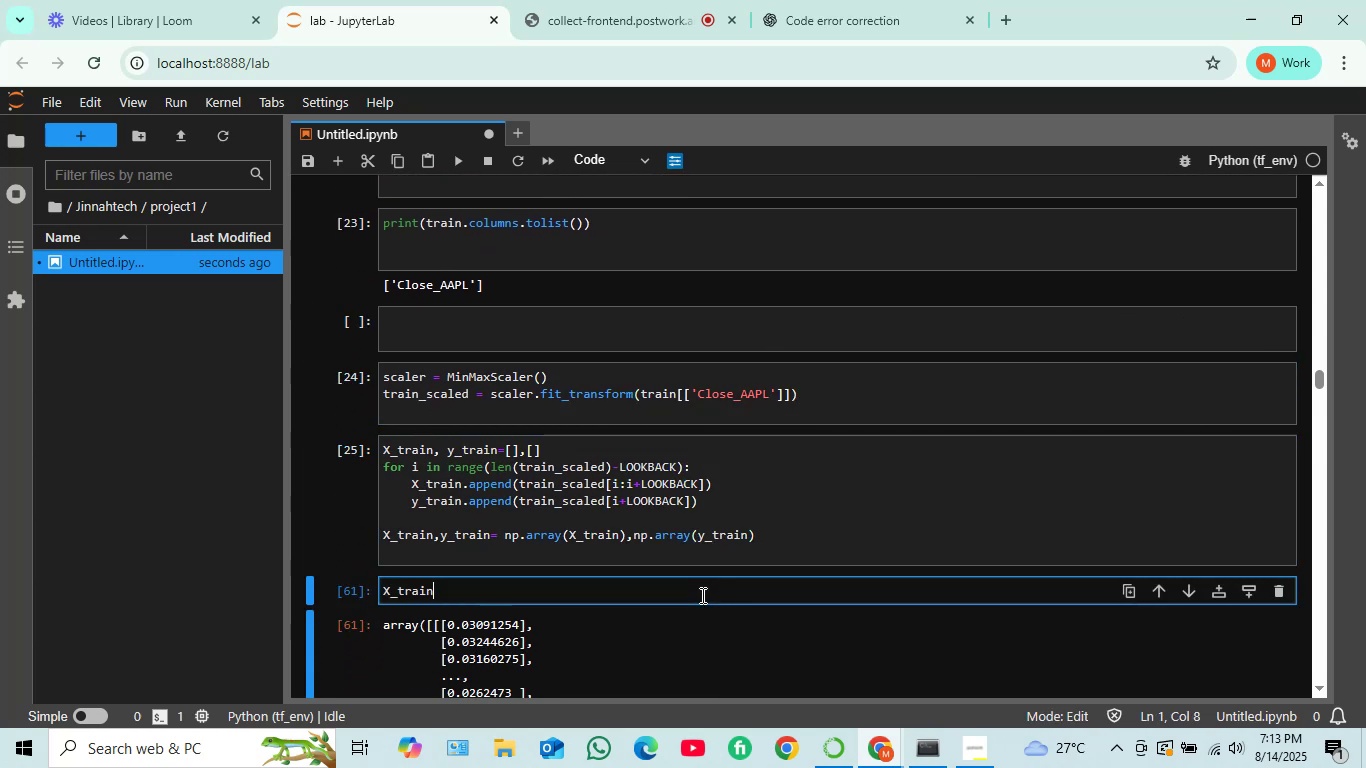 
key(Shift+Enter)
 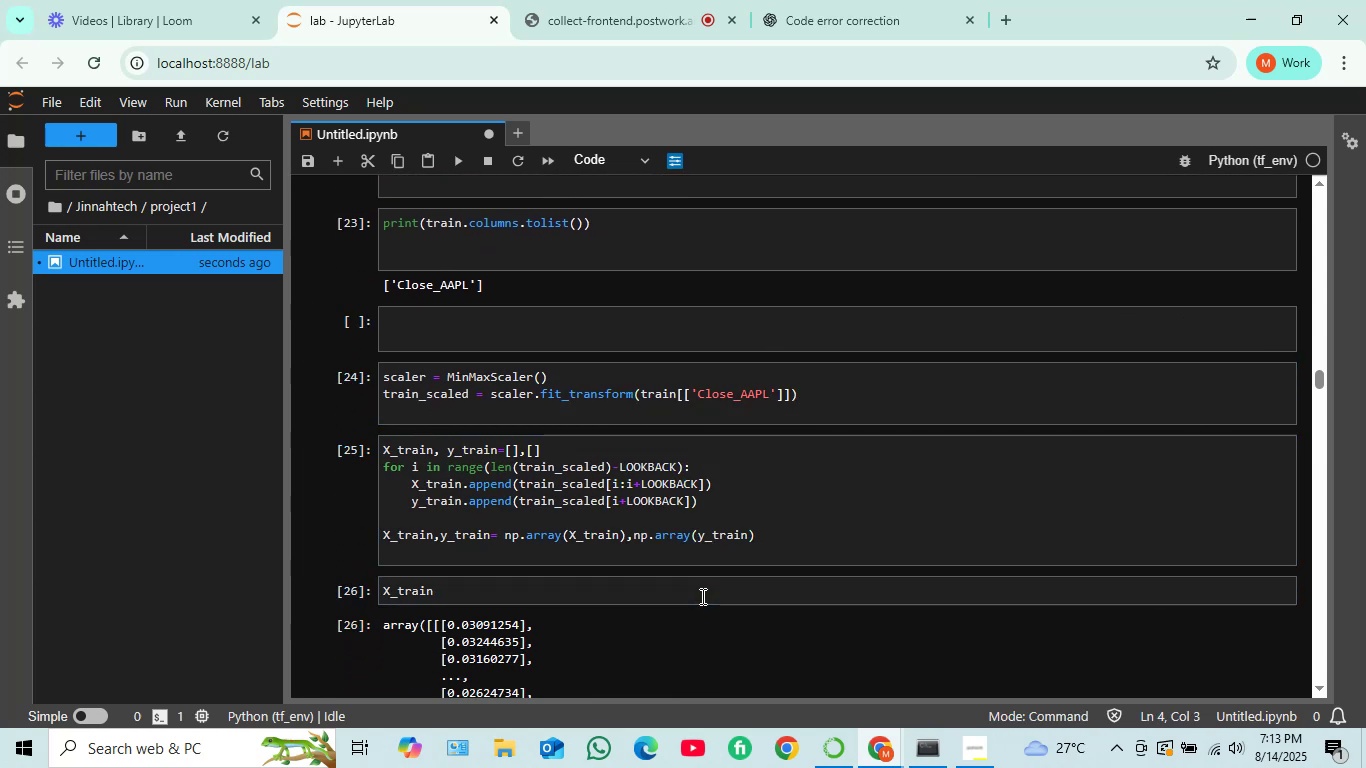 
scroll: coordinate [681, 587], scroll_direction: down, amount: 10.0
 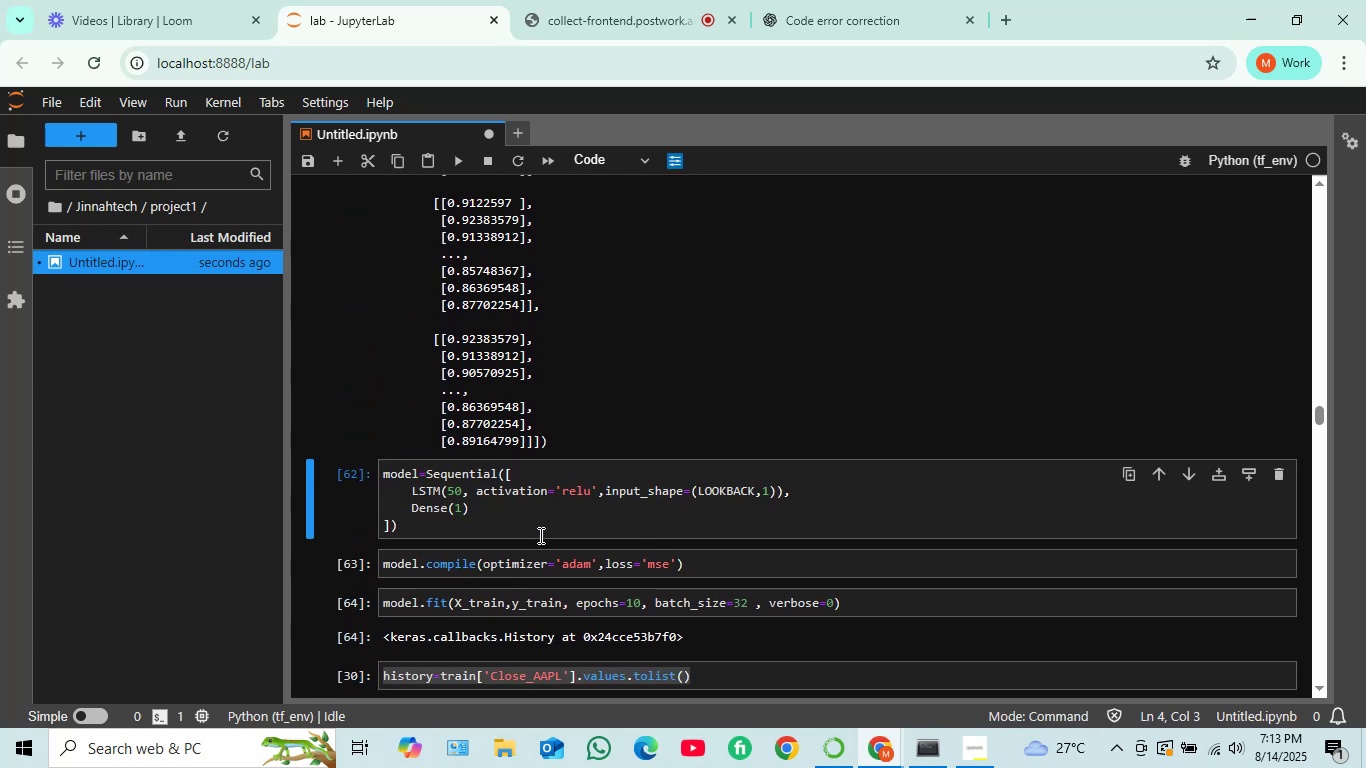 
left_click([530, 535])
 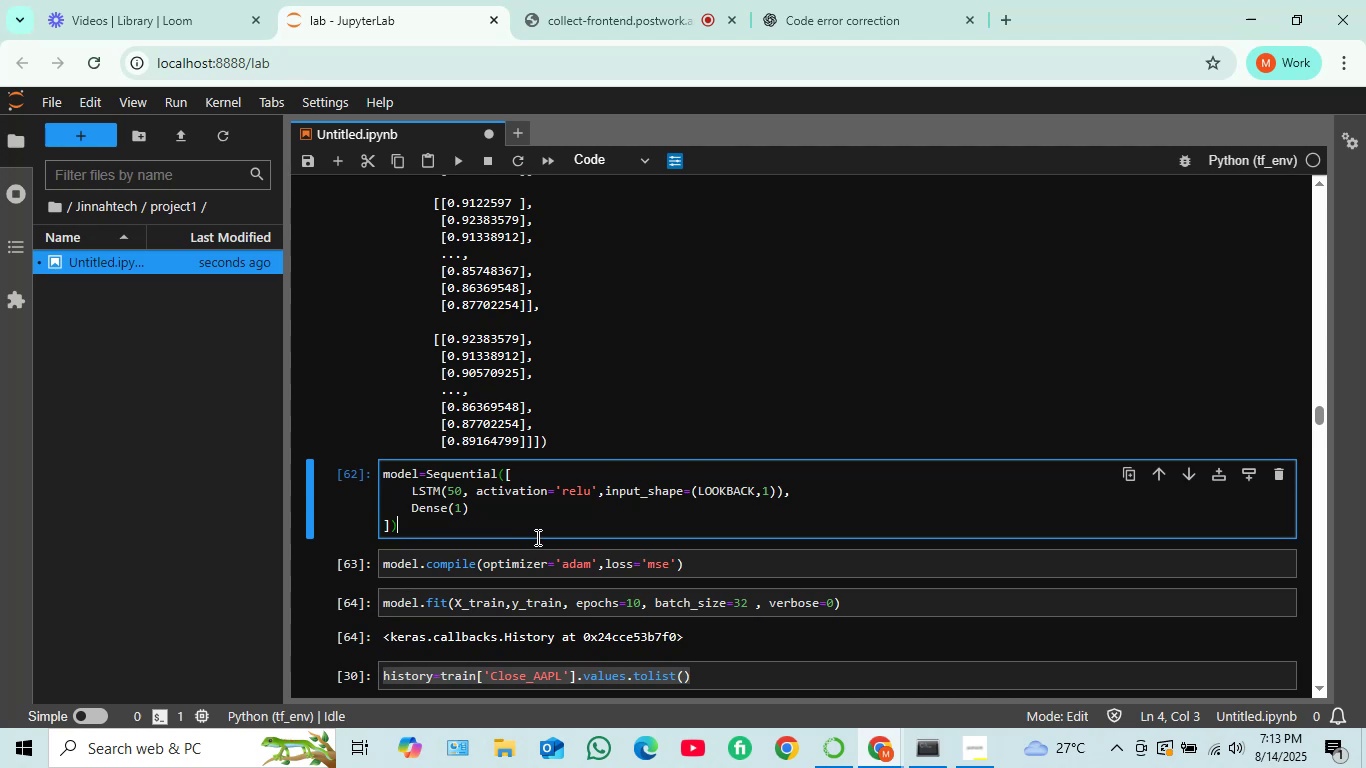 
key(Shift+ShiftRight)
 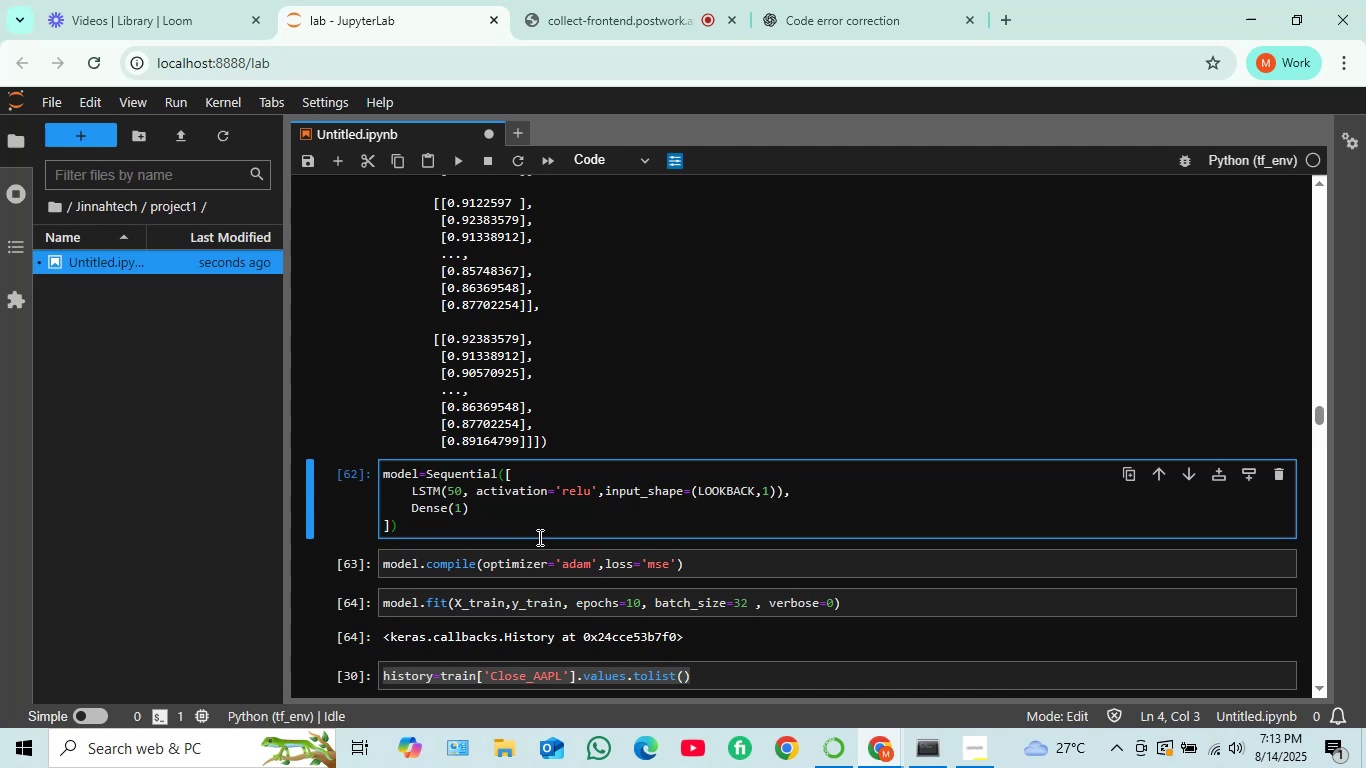 
key(Shift+Enter)
 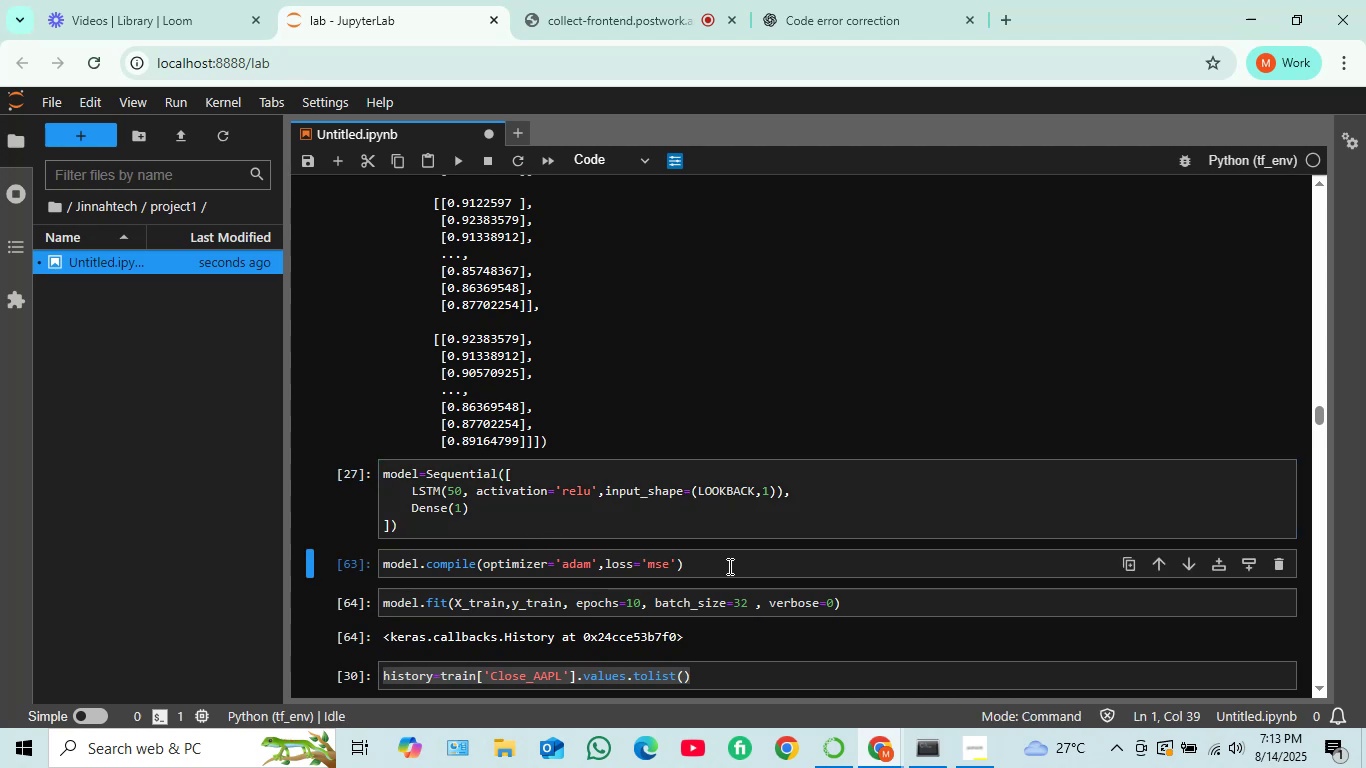 
left_click([728, 565])
 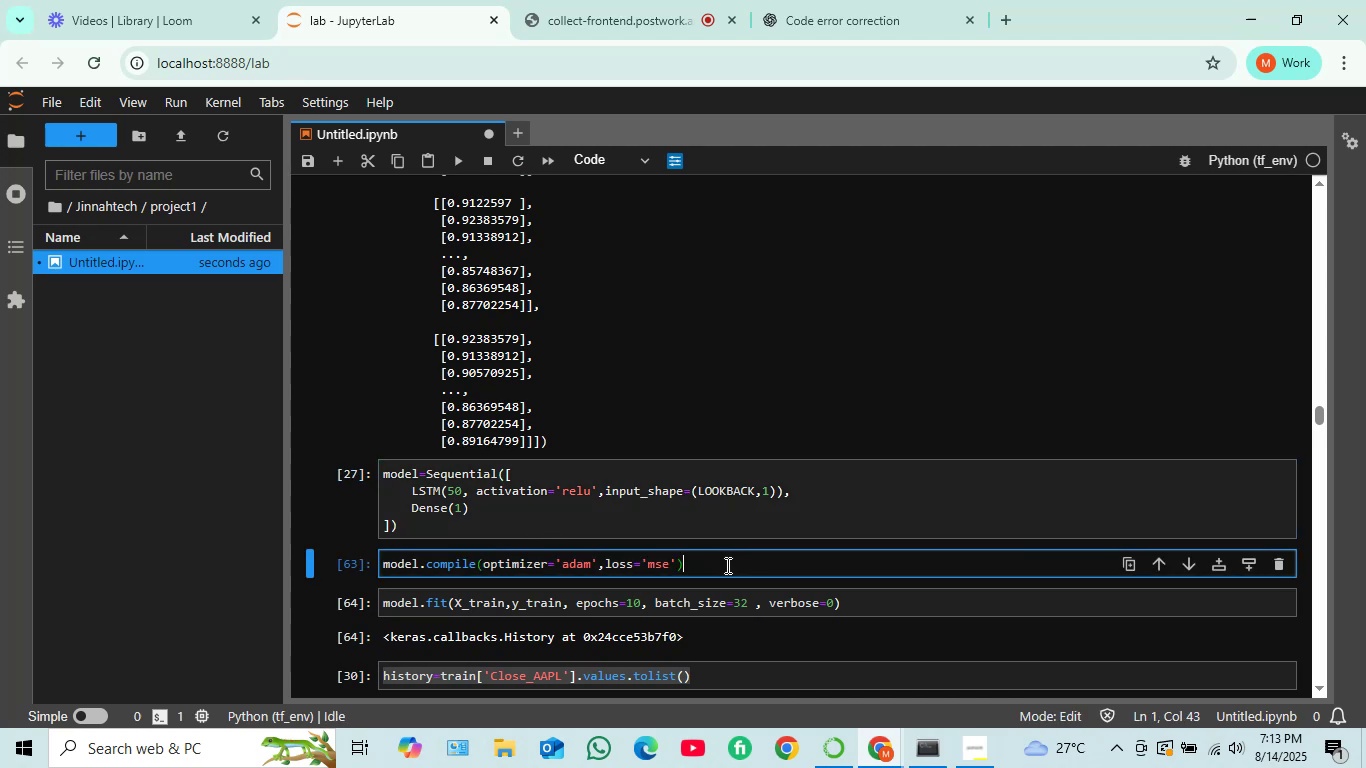 
key(Shift+ShiftRight)
 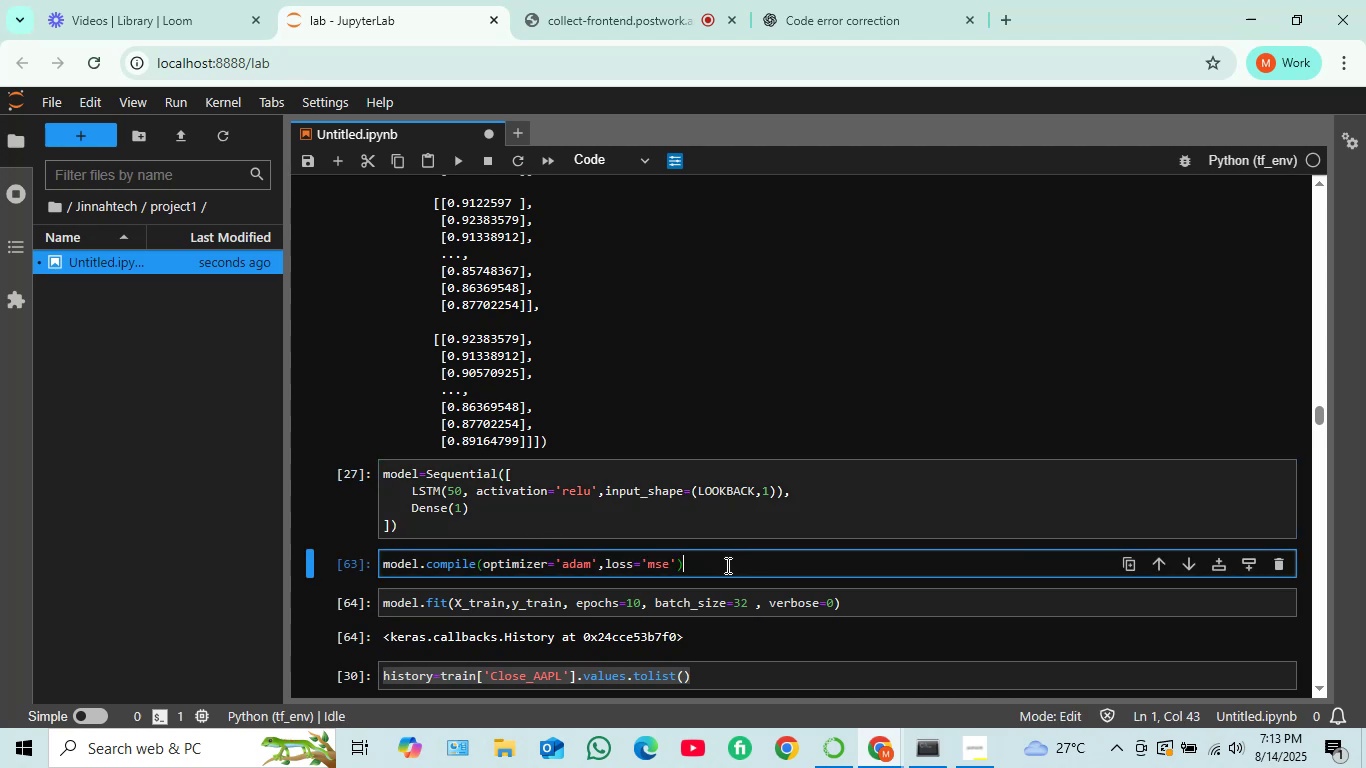 
key(Shift+Enter)
 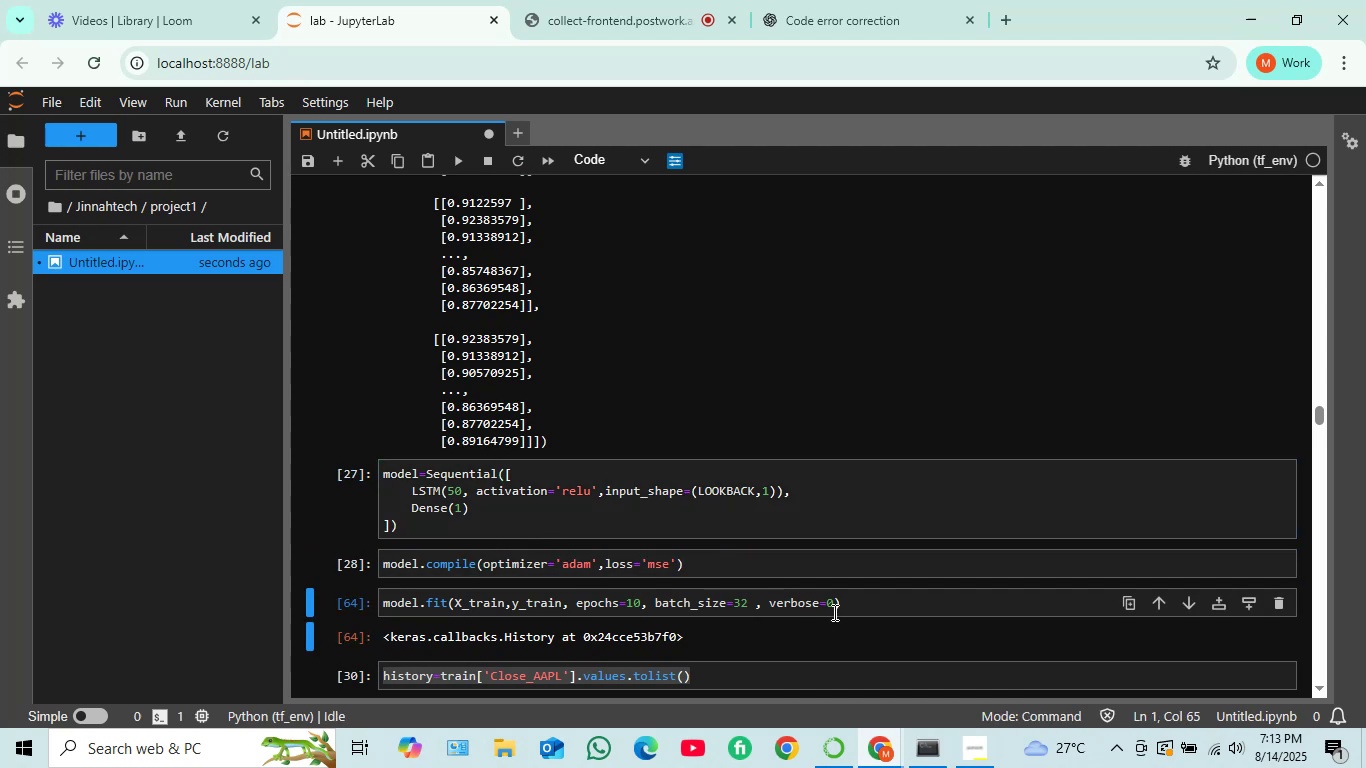 
left_click([863, 602])
 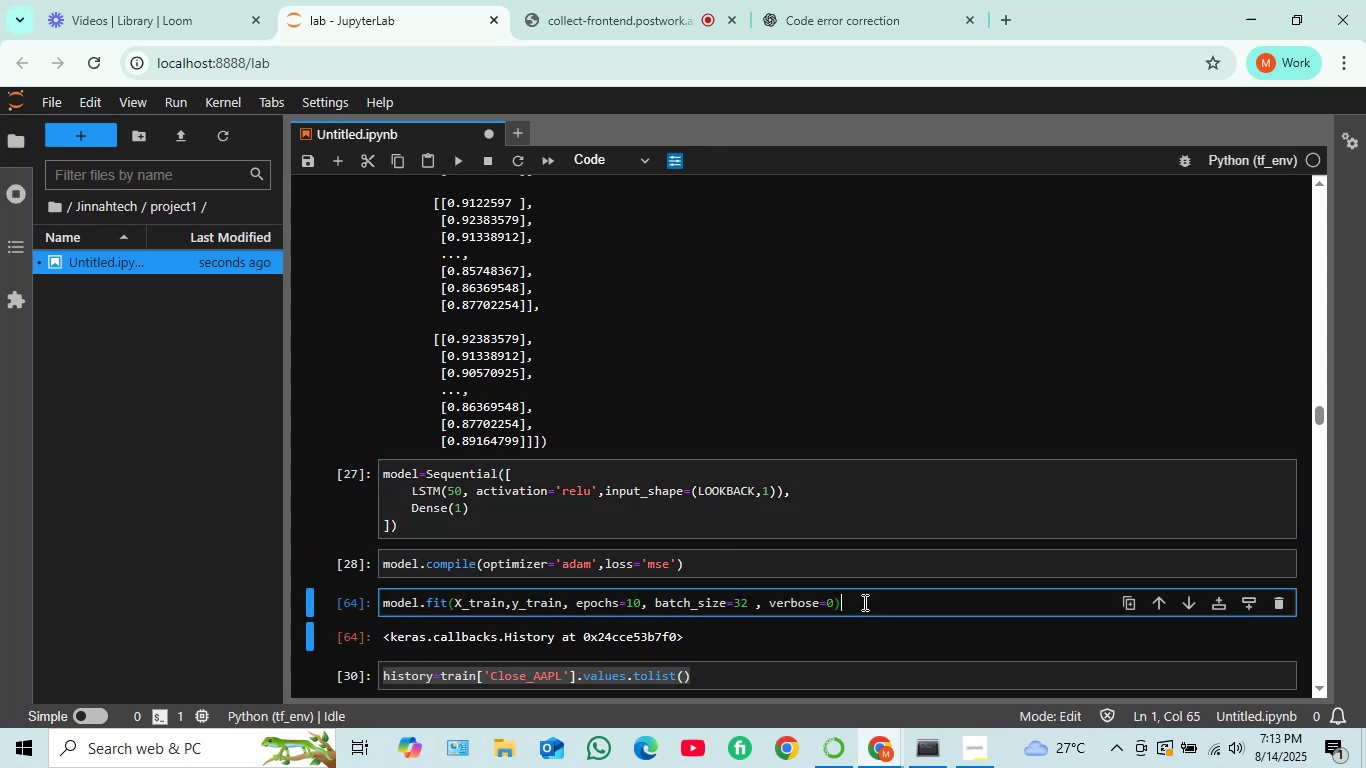 
key(Shift+ShiftRight)
 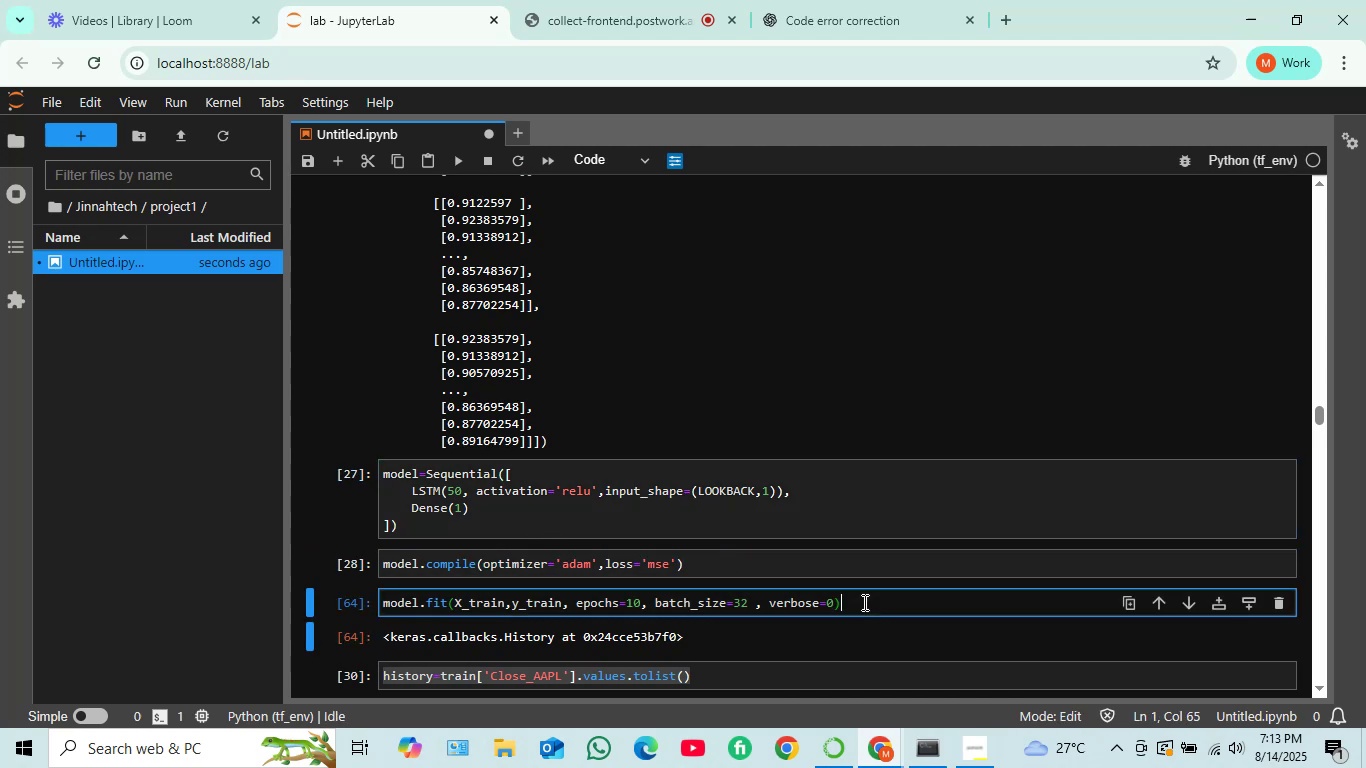 
key(Shift+Enter)
 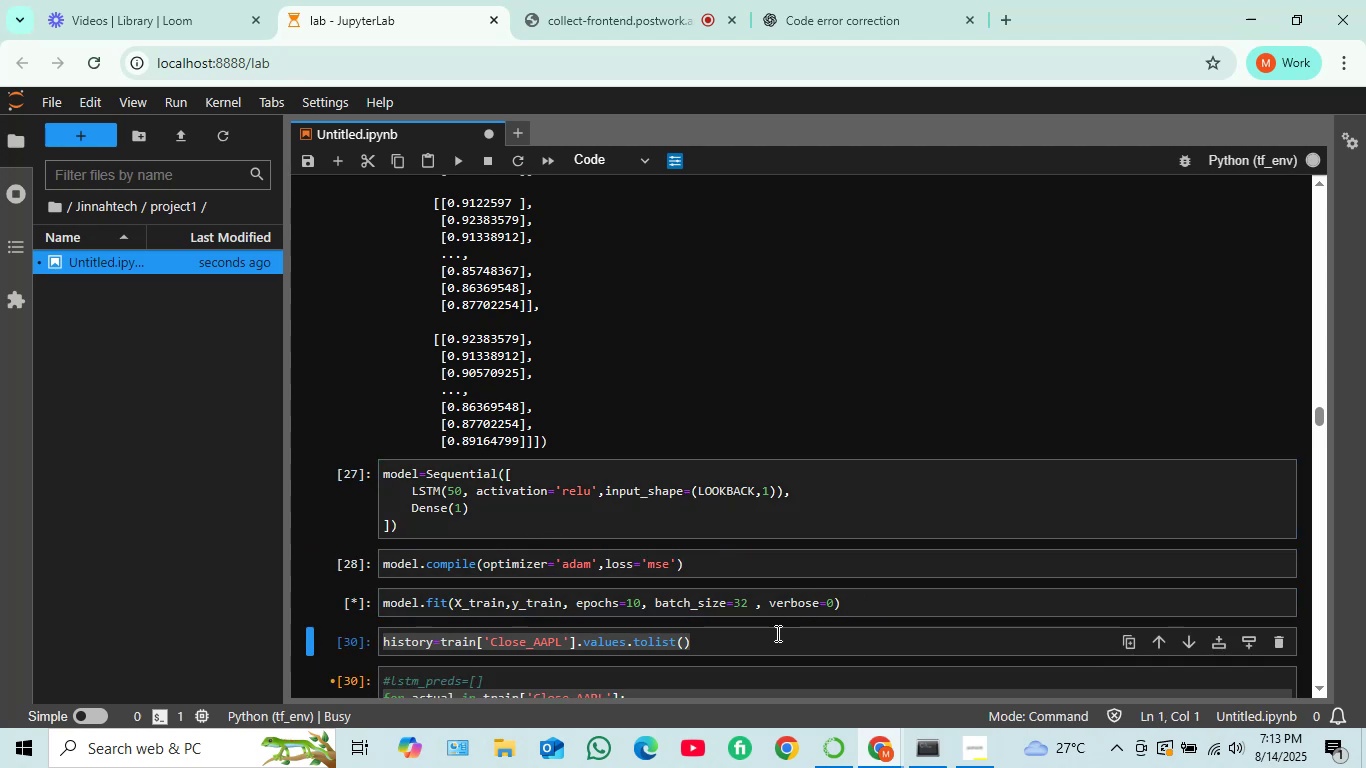 
left_click([762, 638])
 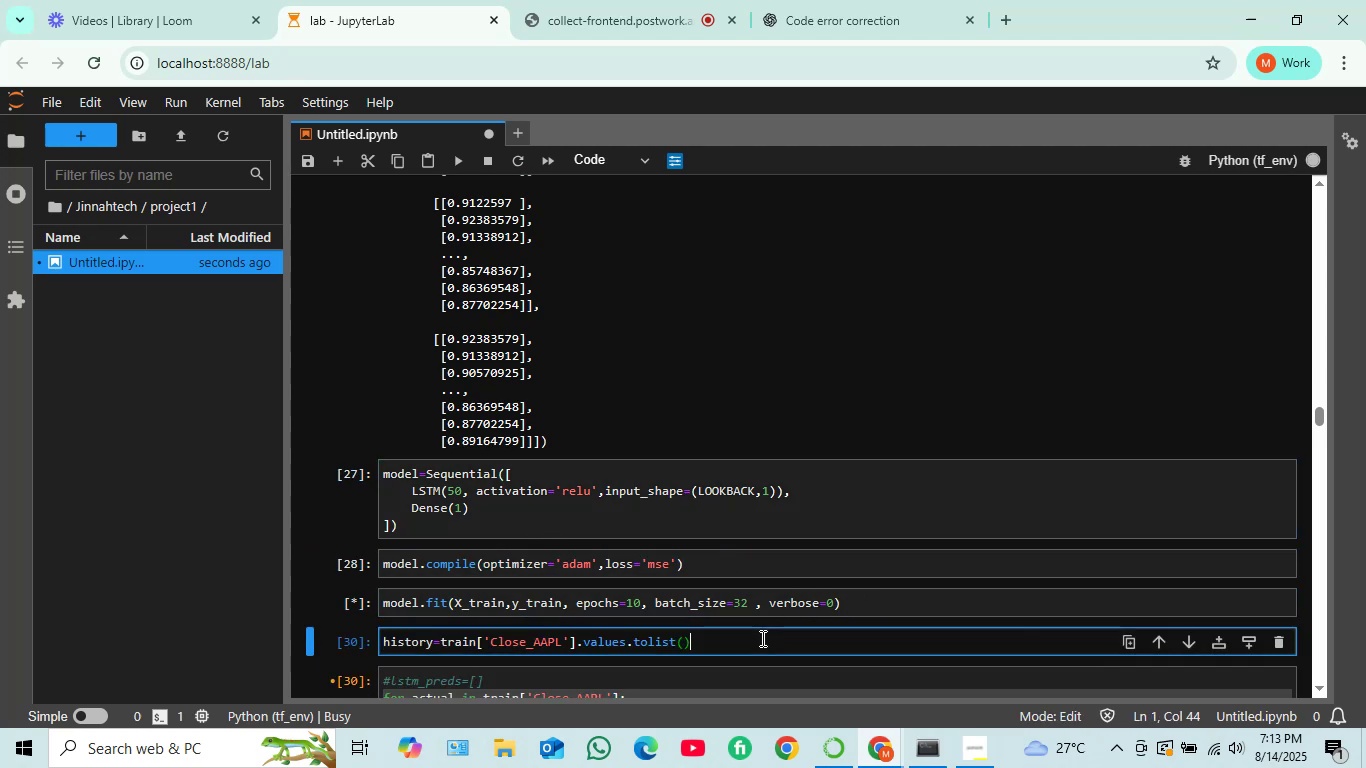 
key(Shift+ShiftRight)
 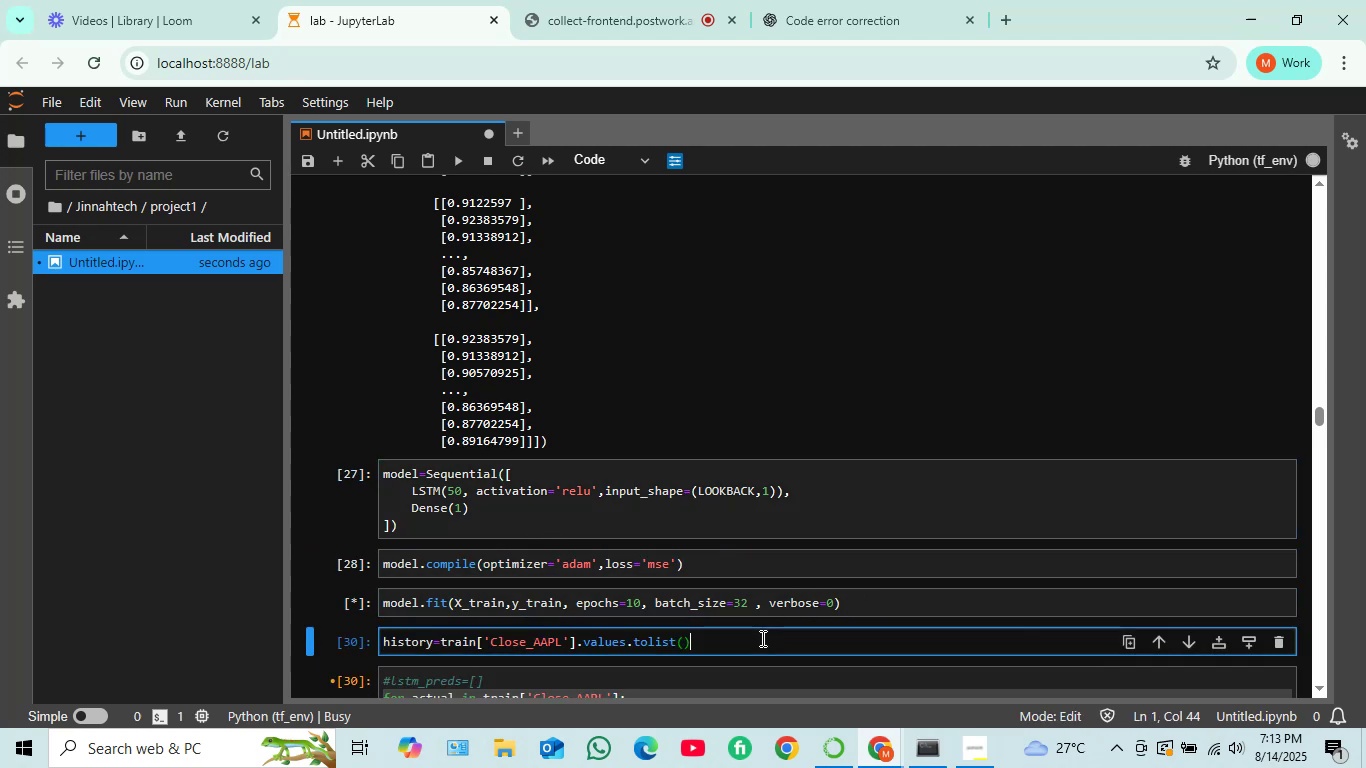 
key(Shift+Enter)
 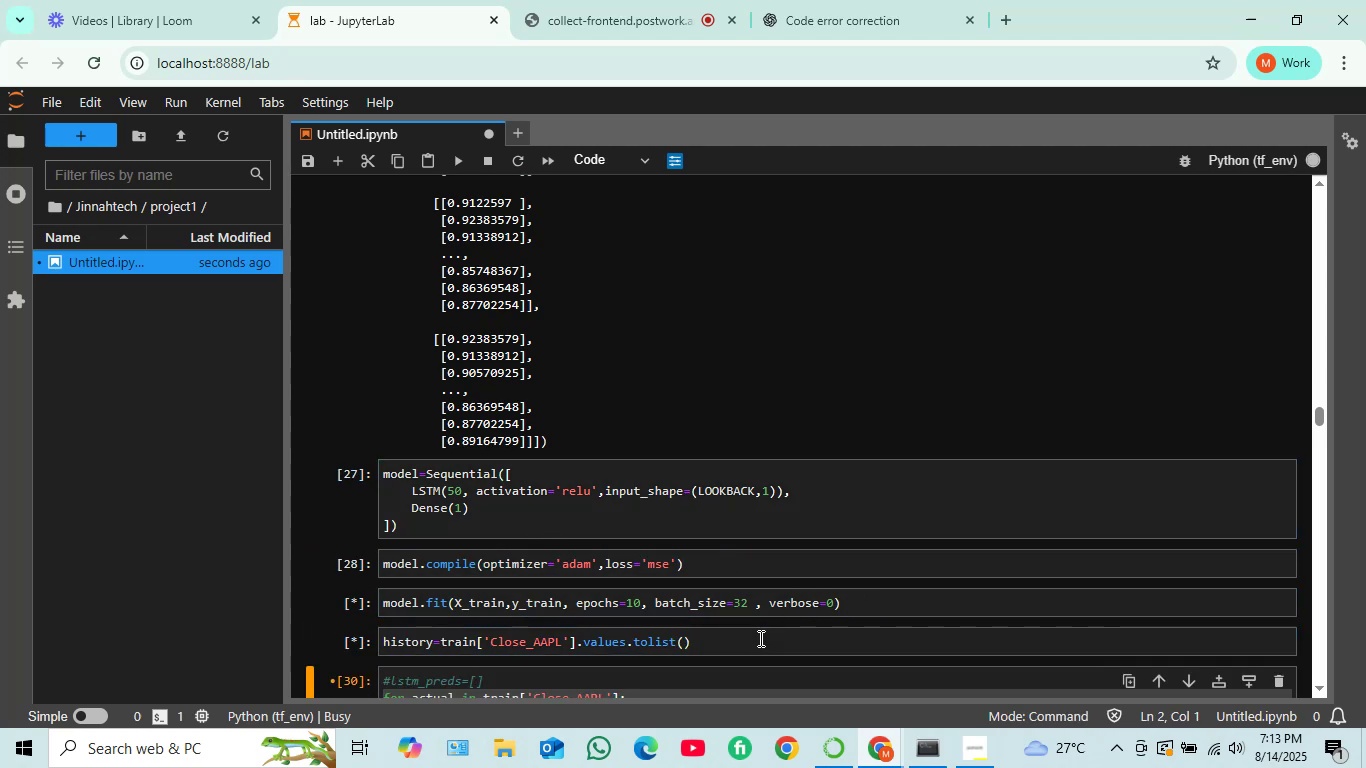 
scroll: coordinate [751, 631], scroll_direction: down, amount: 2.0
 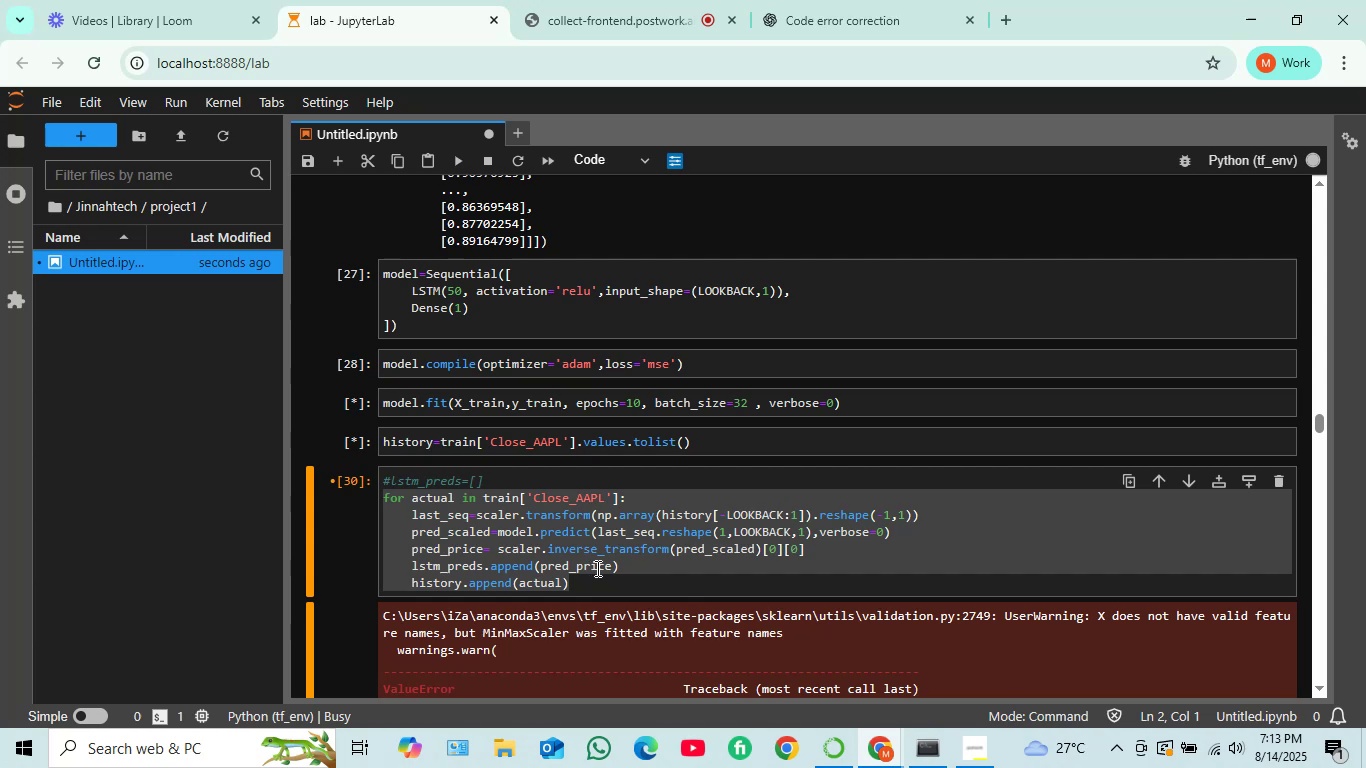 
wait(7.45)
 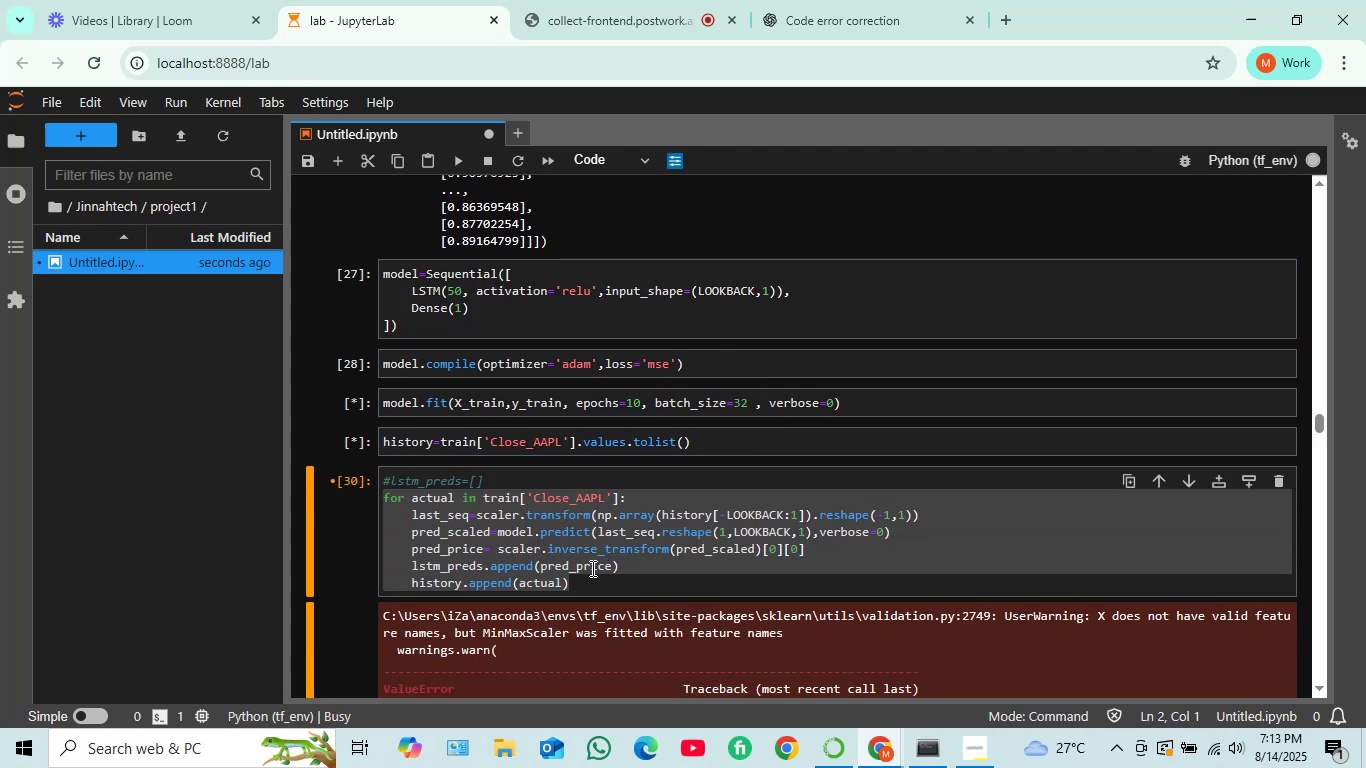 
left_click([585, 588])
 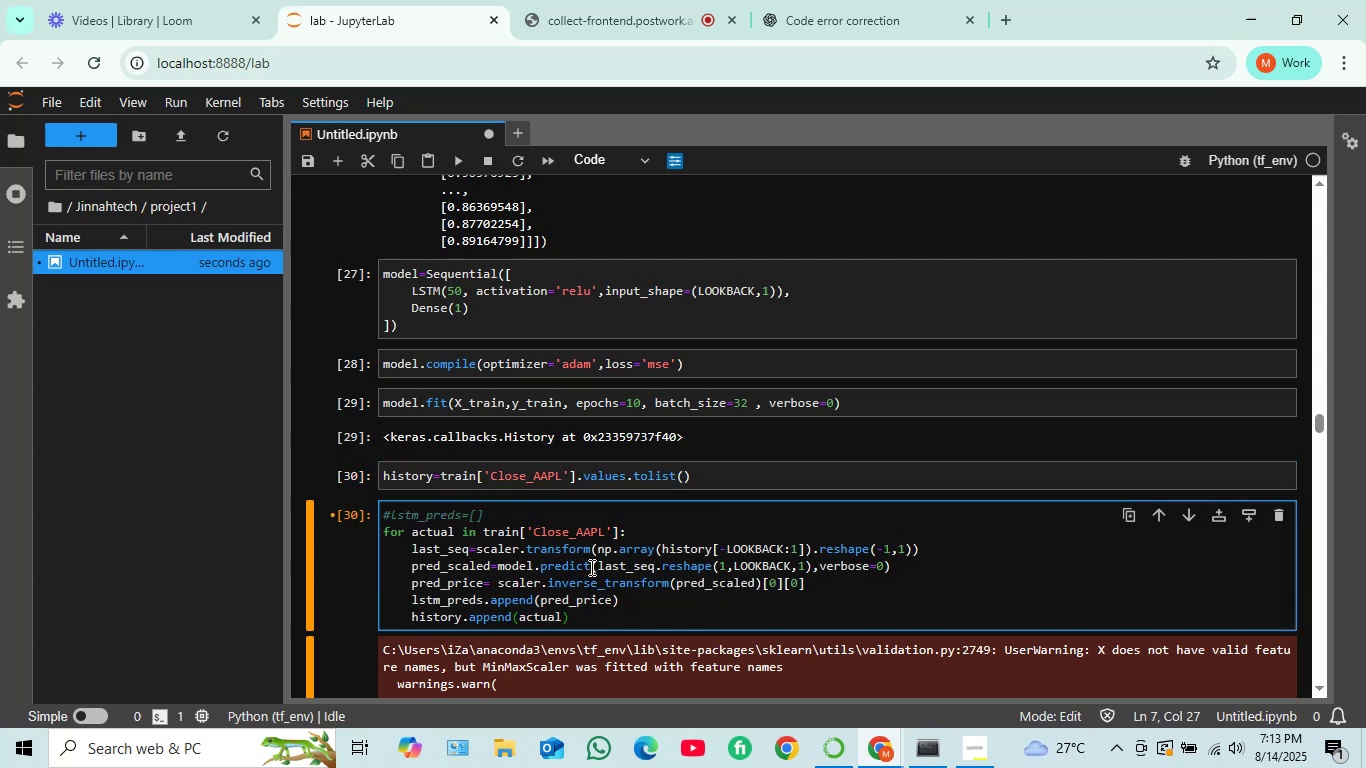 
wait(6.68)
 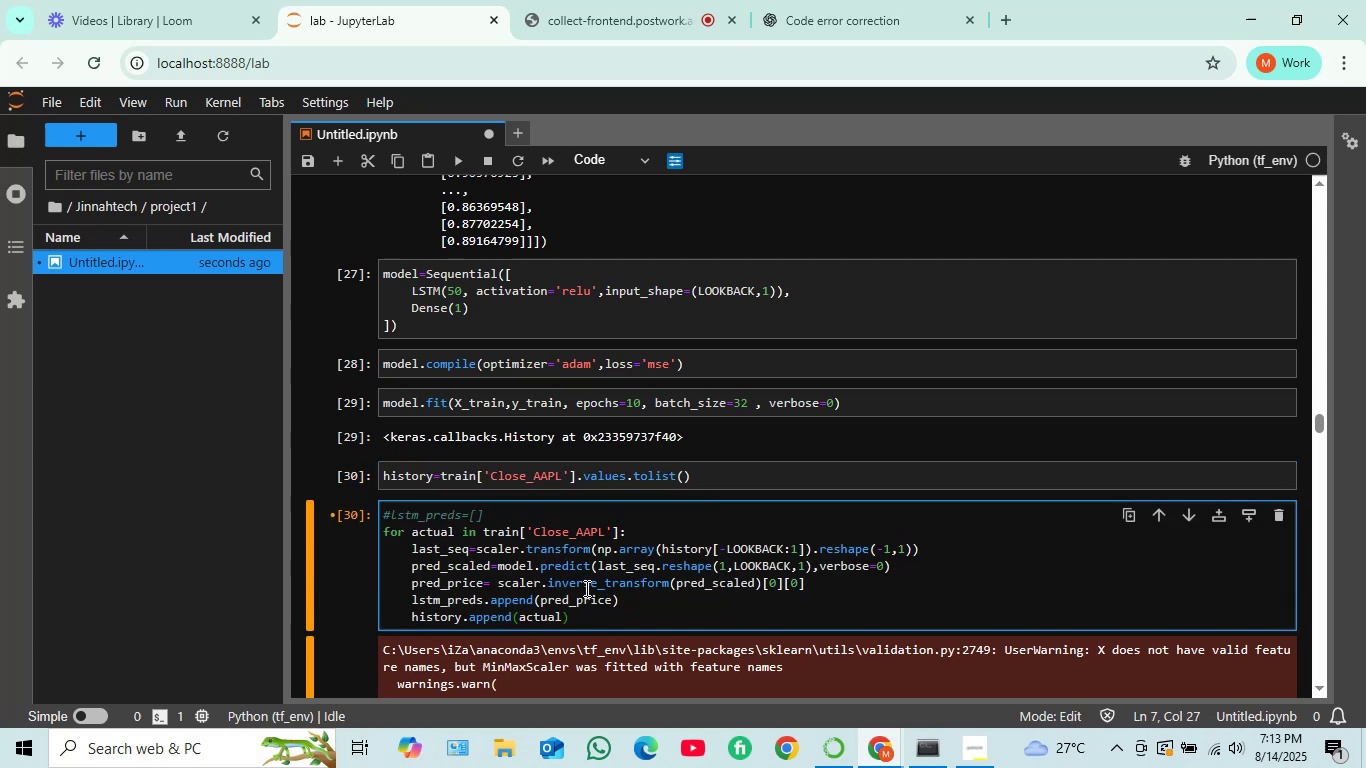 
scroll: coordinate [590, 569], scroll_direction: down, amount: 1.0
 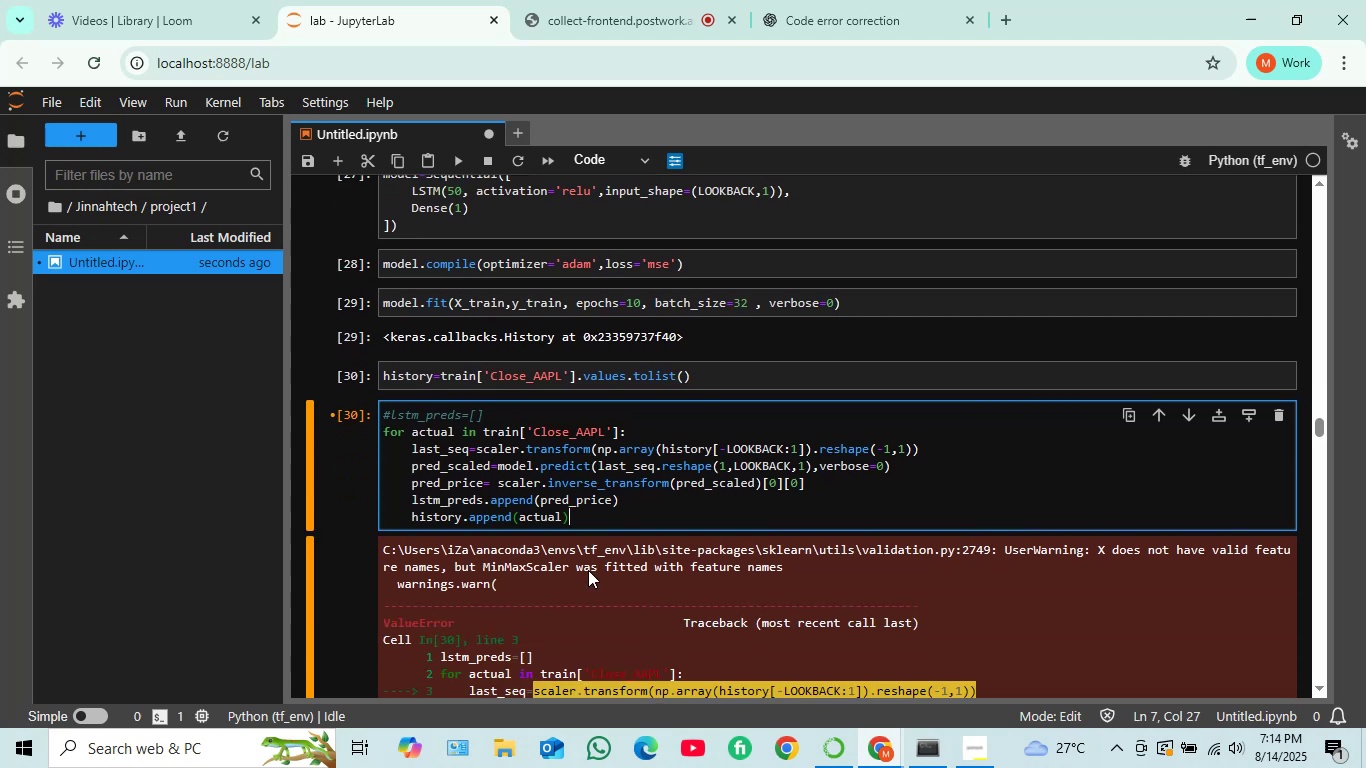 
wait(5.47)
 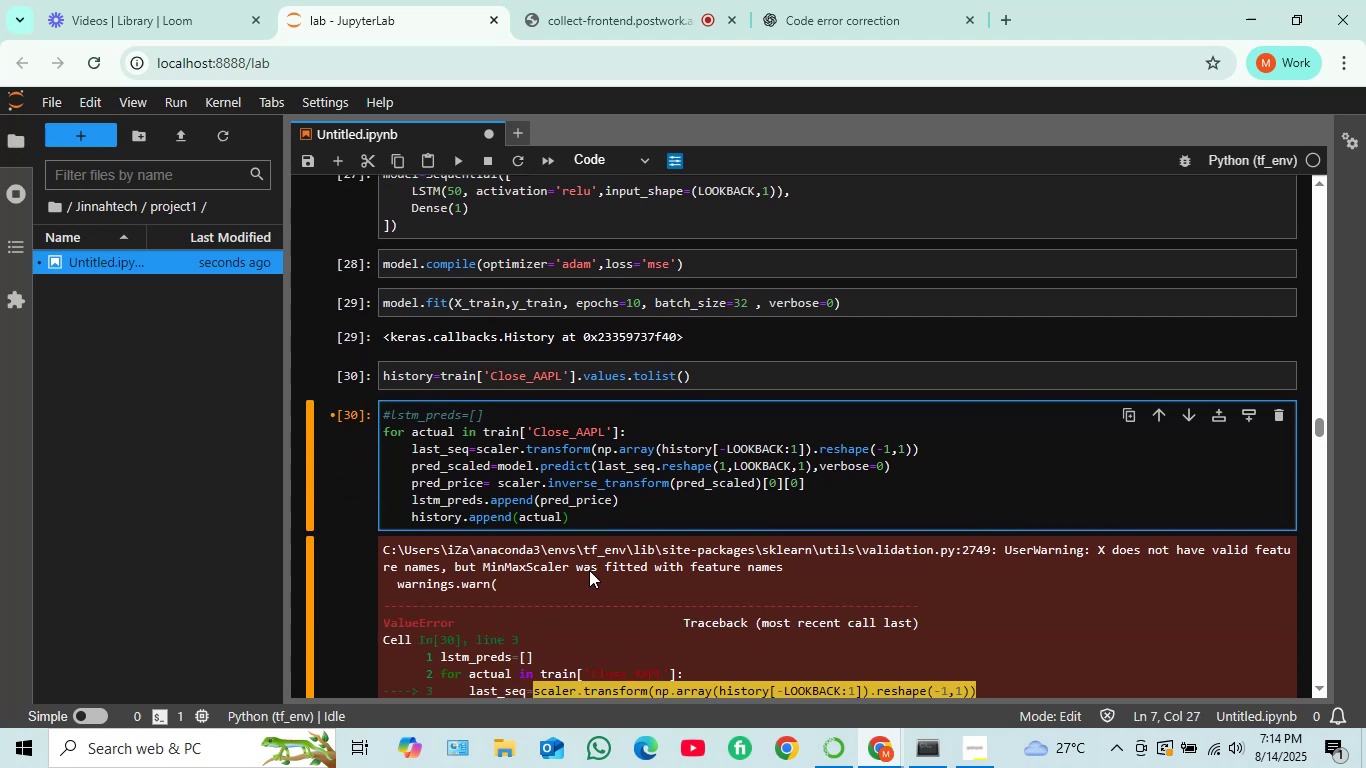 
scroll: coordinate [562, 512], scroll_direction: down, amount: 14.0
 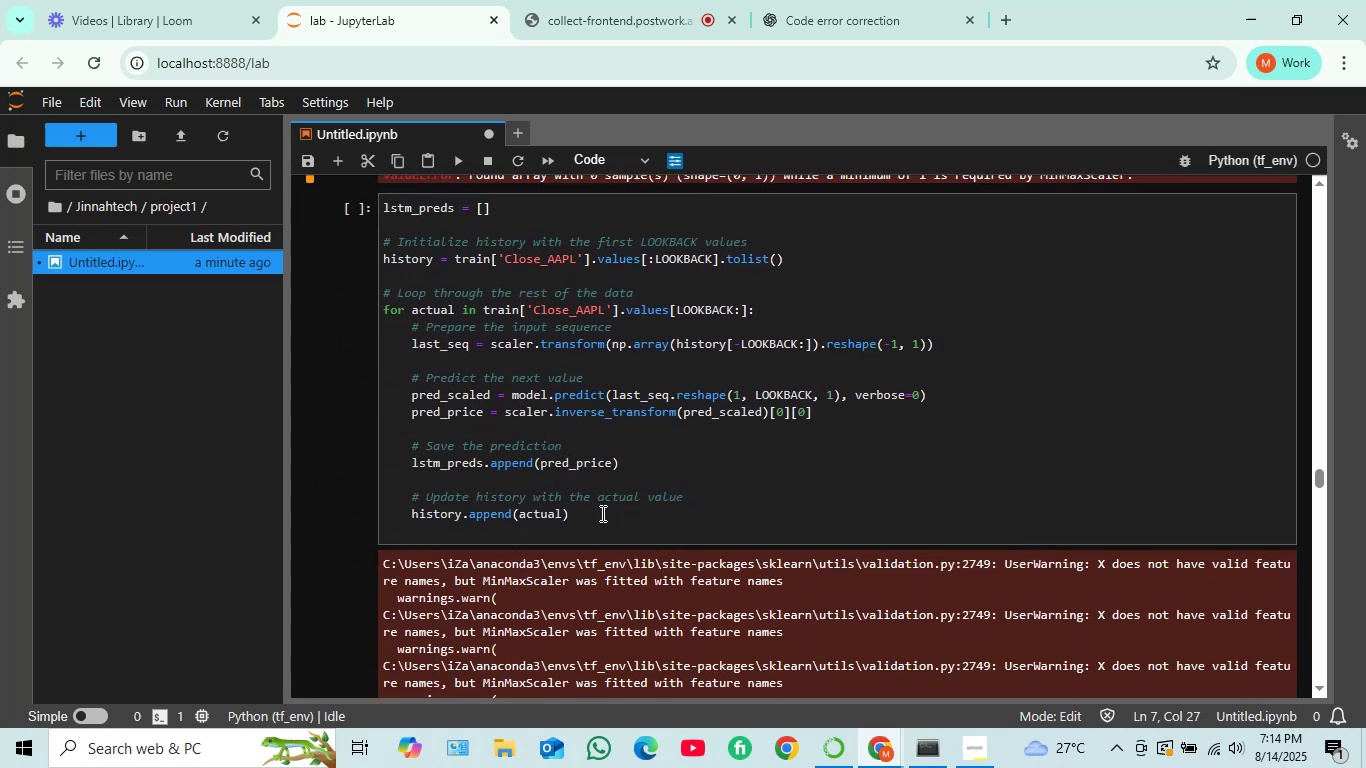 
left_click([600, 513])
 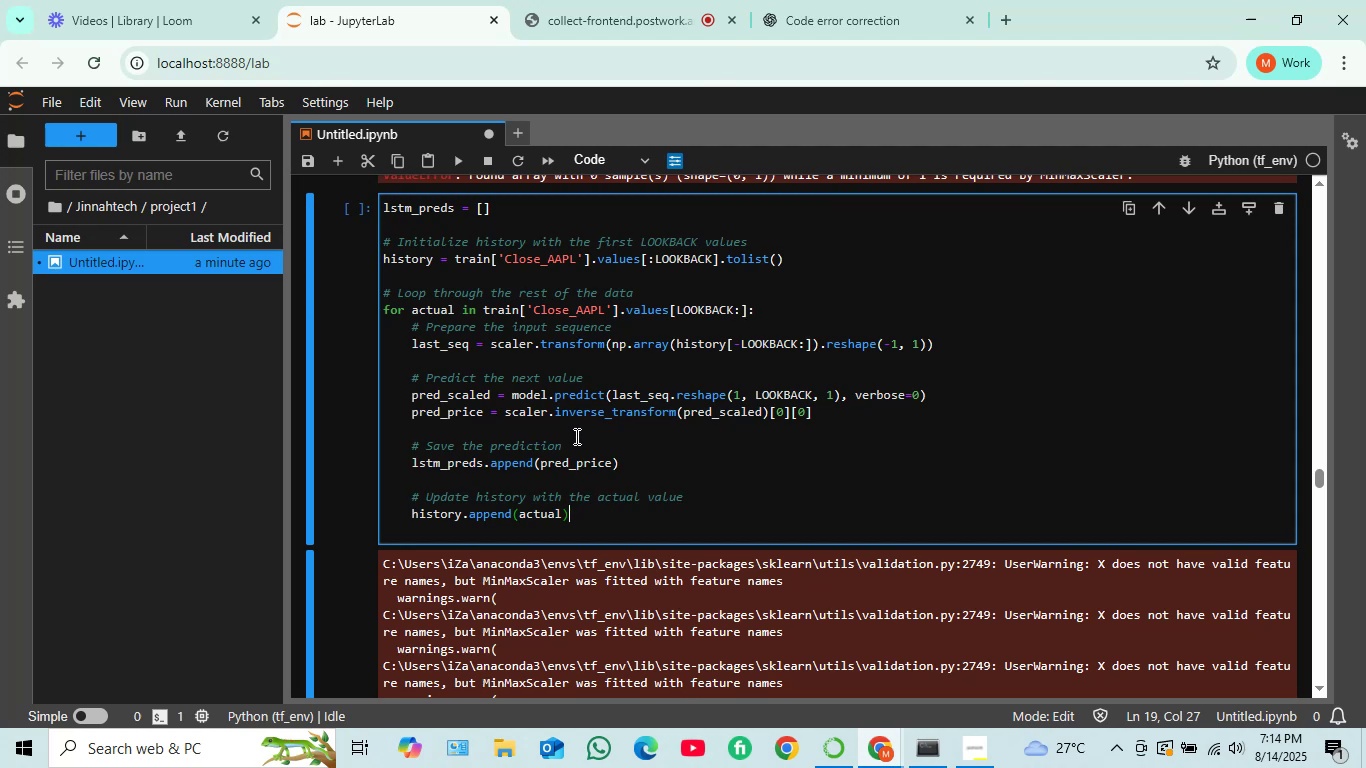 
wait(6.15)
 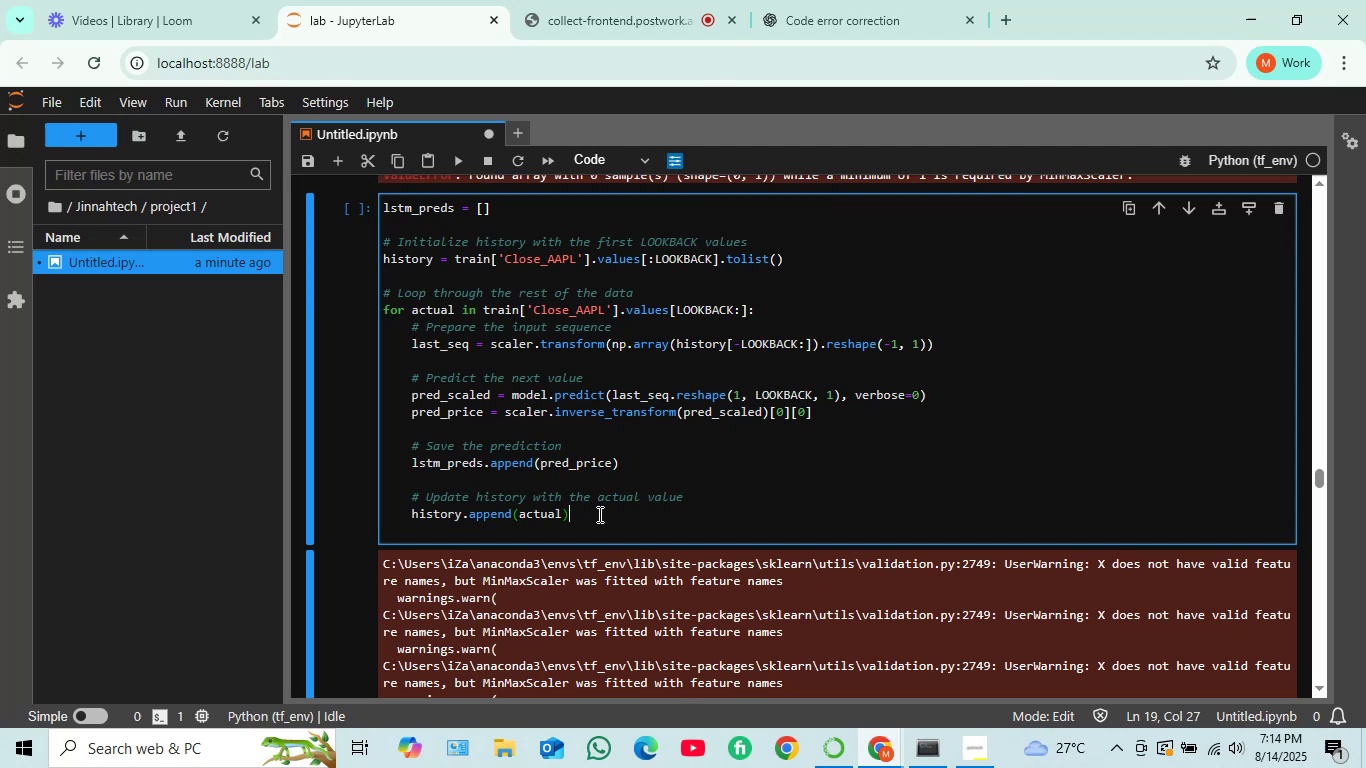 
scroll: coordinate [527, 292], scroll_direction: up, amount: 16.0
 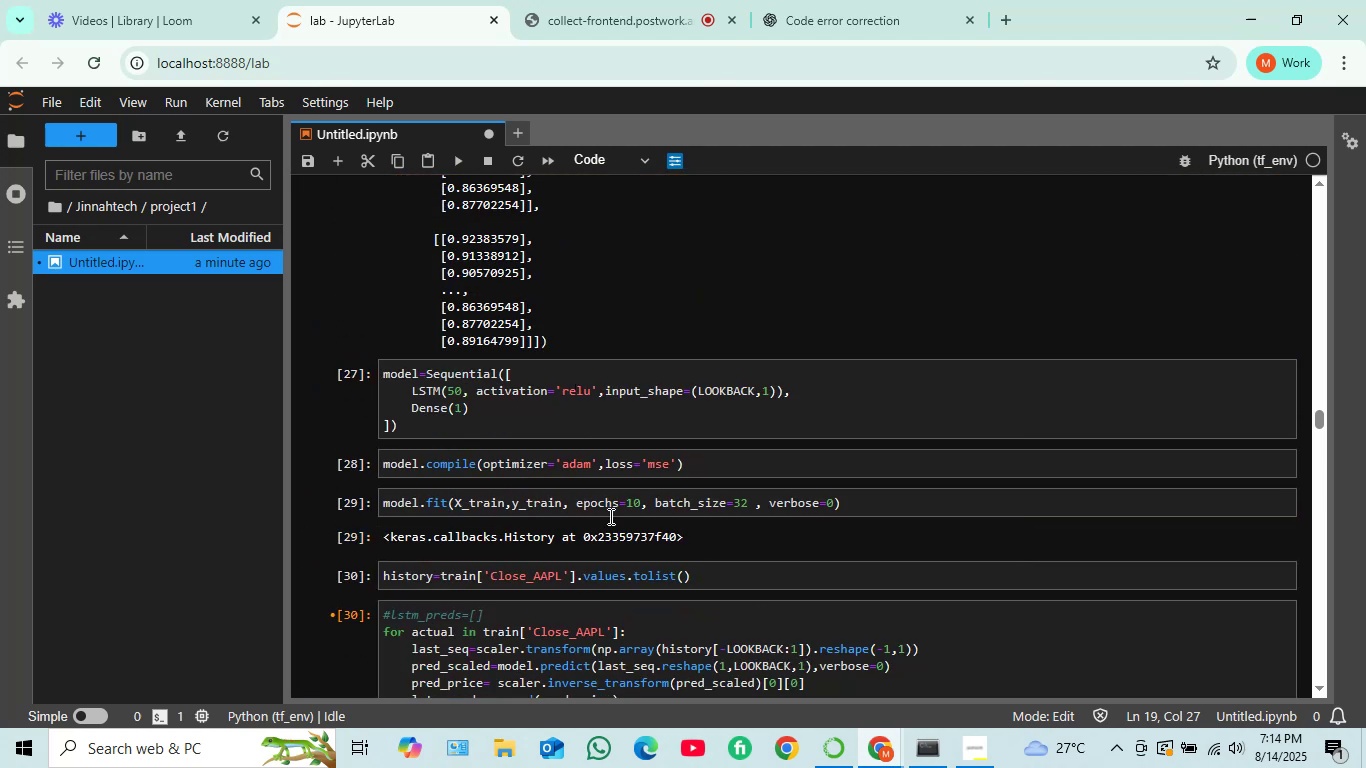 
scroll: coordinate [591, 514], scroll_direction: down, amount: 17.0
 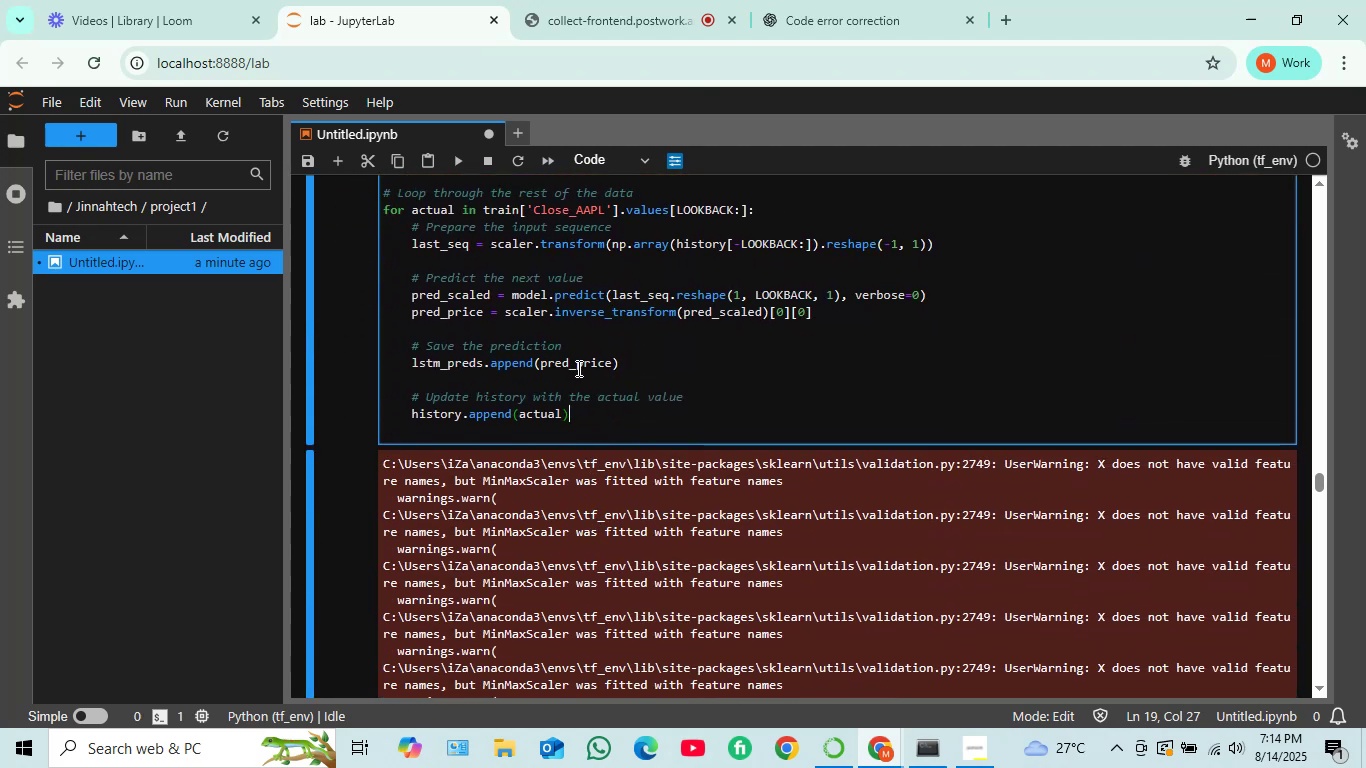 
key(Shift+ShiftRight)
 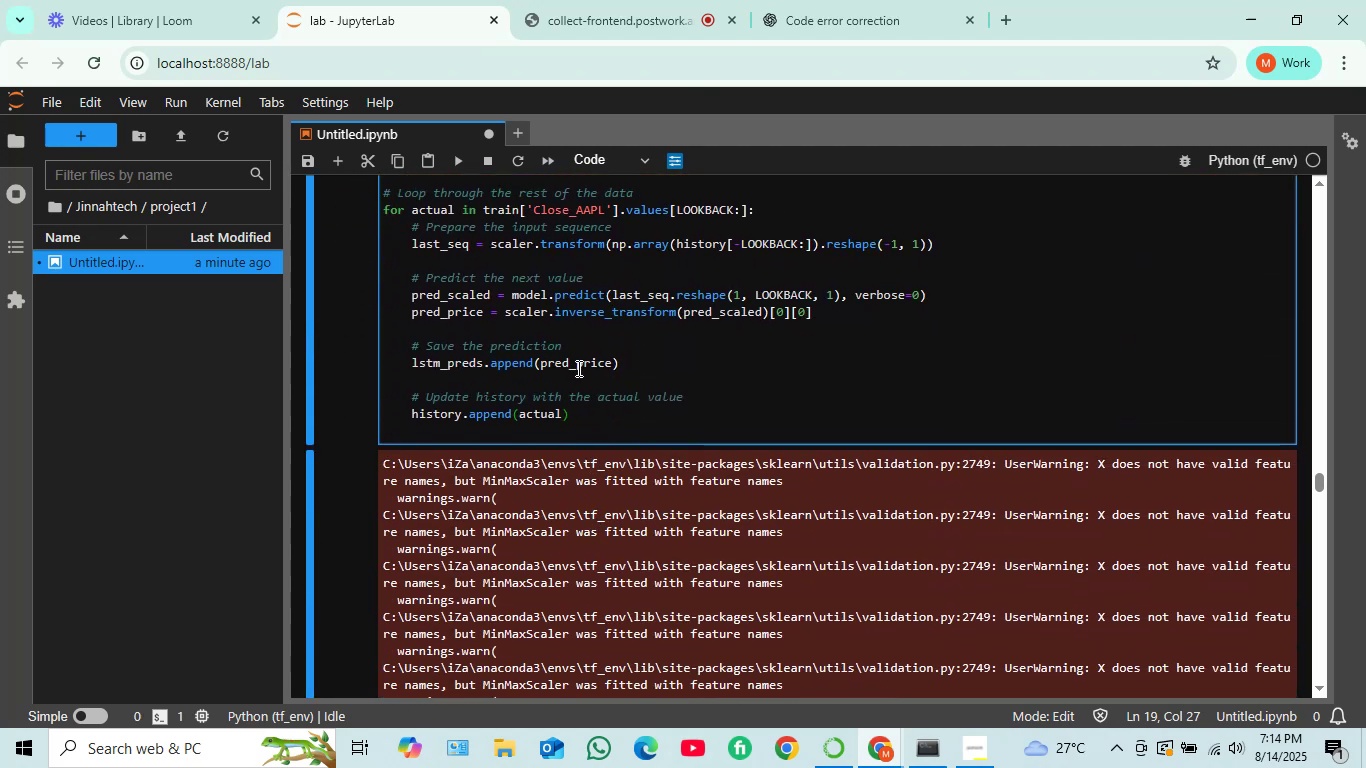 
key(Shift+Enter)
 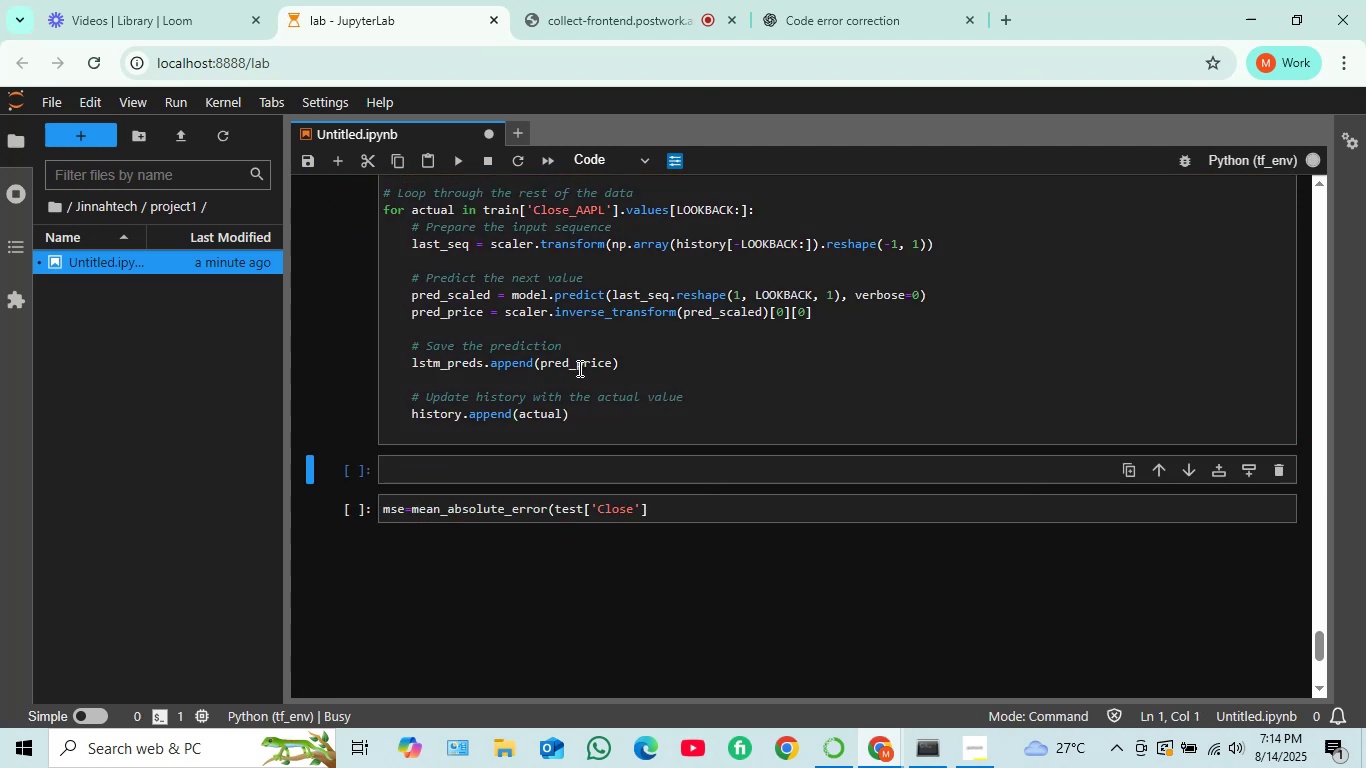 
scroll: coordinate [597, 353], scroll_direction: up, amount: 3.0
 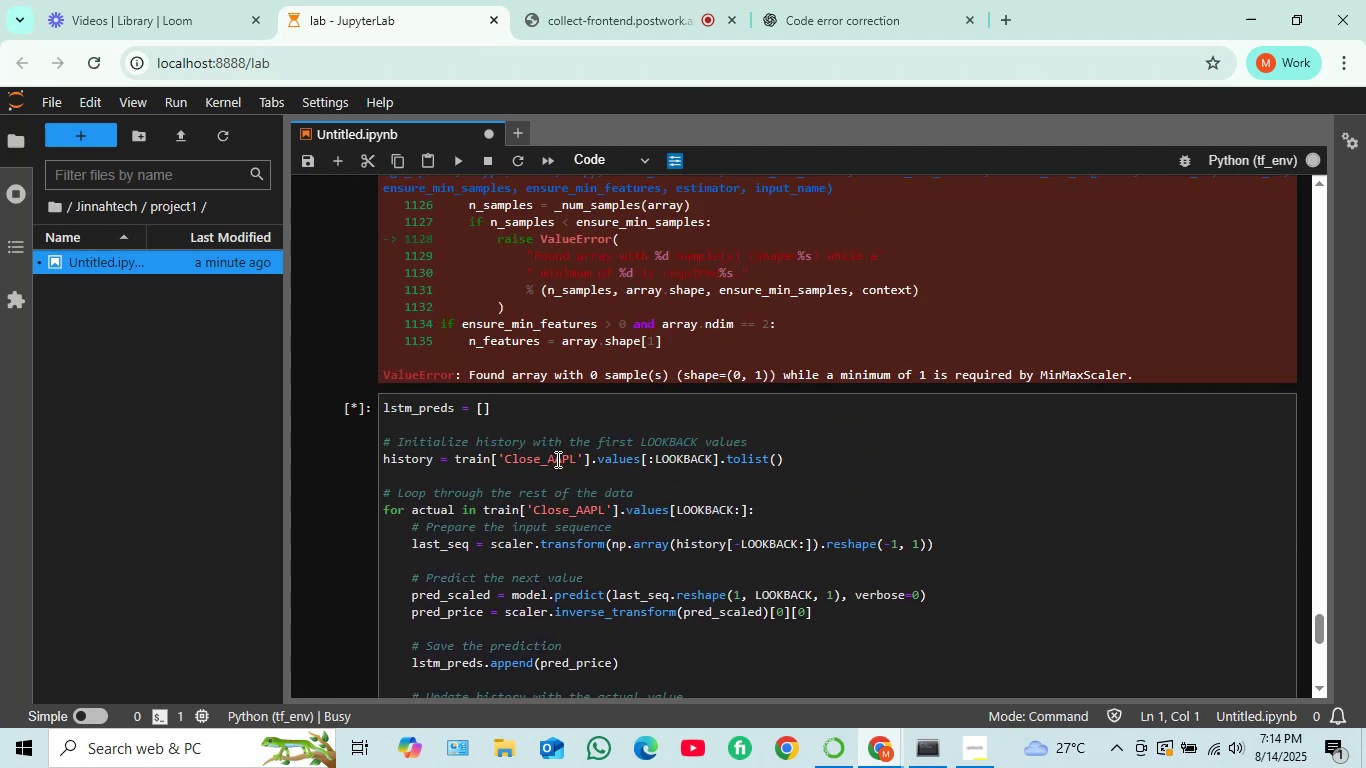 
scroll: coordinate [346, 419], scroll_direction: down, amount: 2.0
 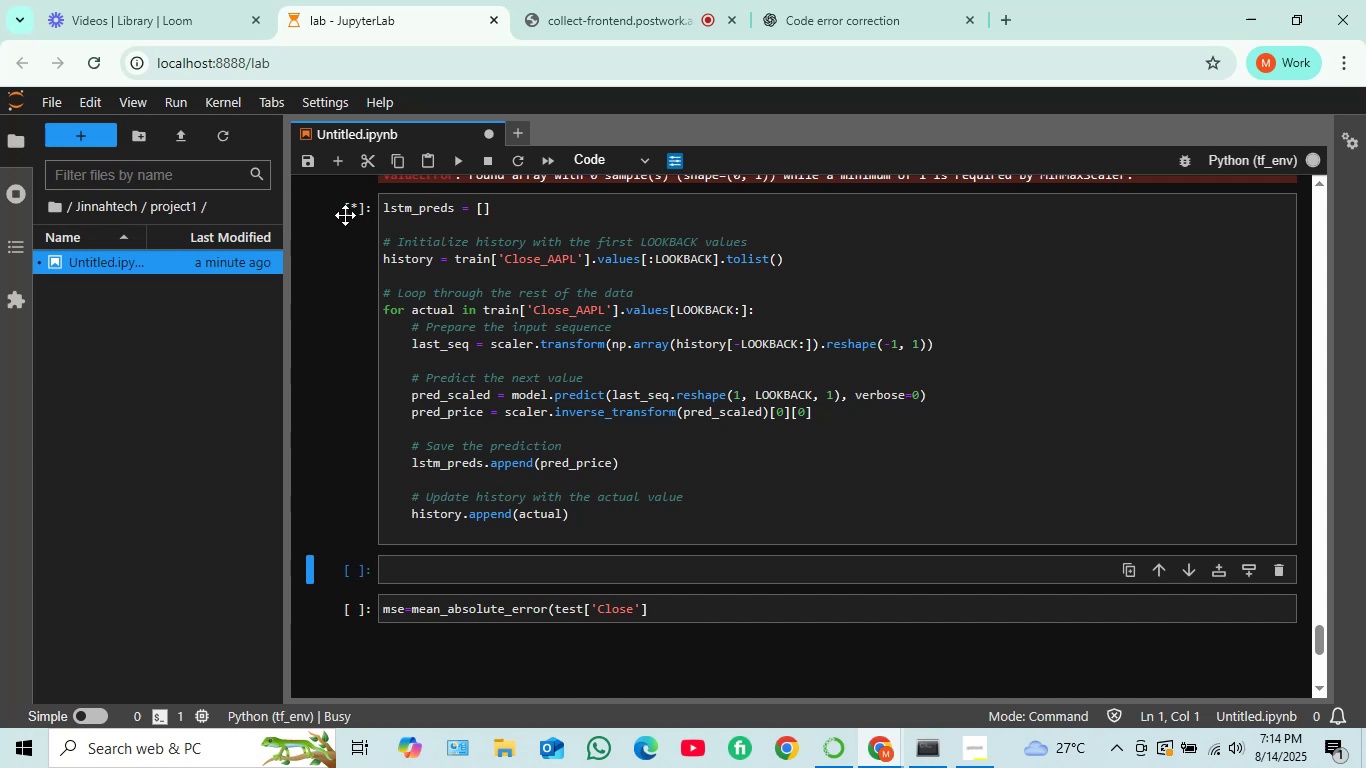 
wait(5.69)
 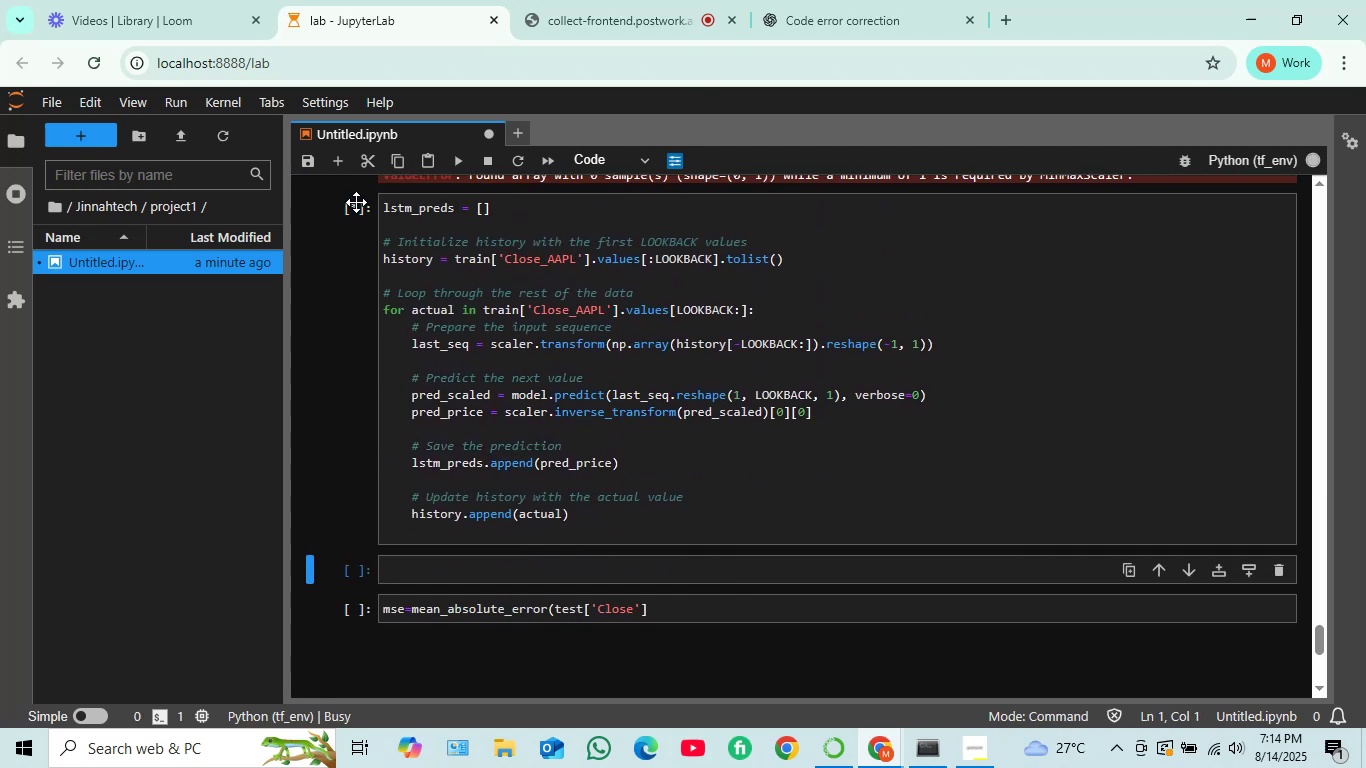 
scroll: coordinate [736, 415], scroll_direction: none, amount: 0.0
 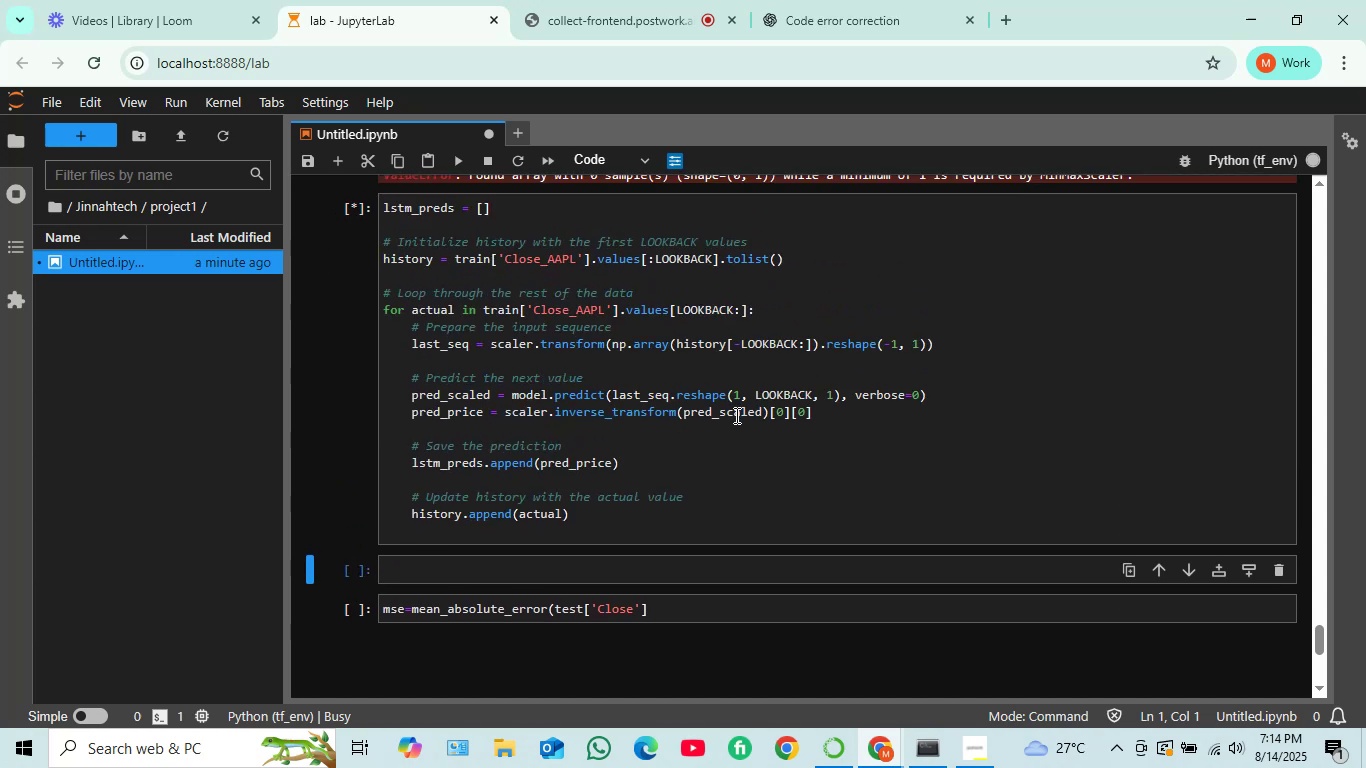 
scroll: coordinate [733, 415], scroll_direction: up, amount: 2.0
 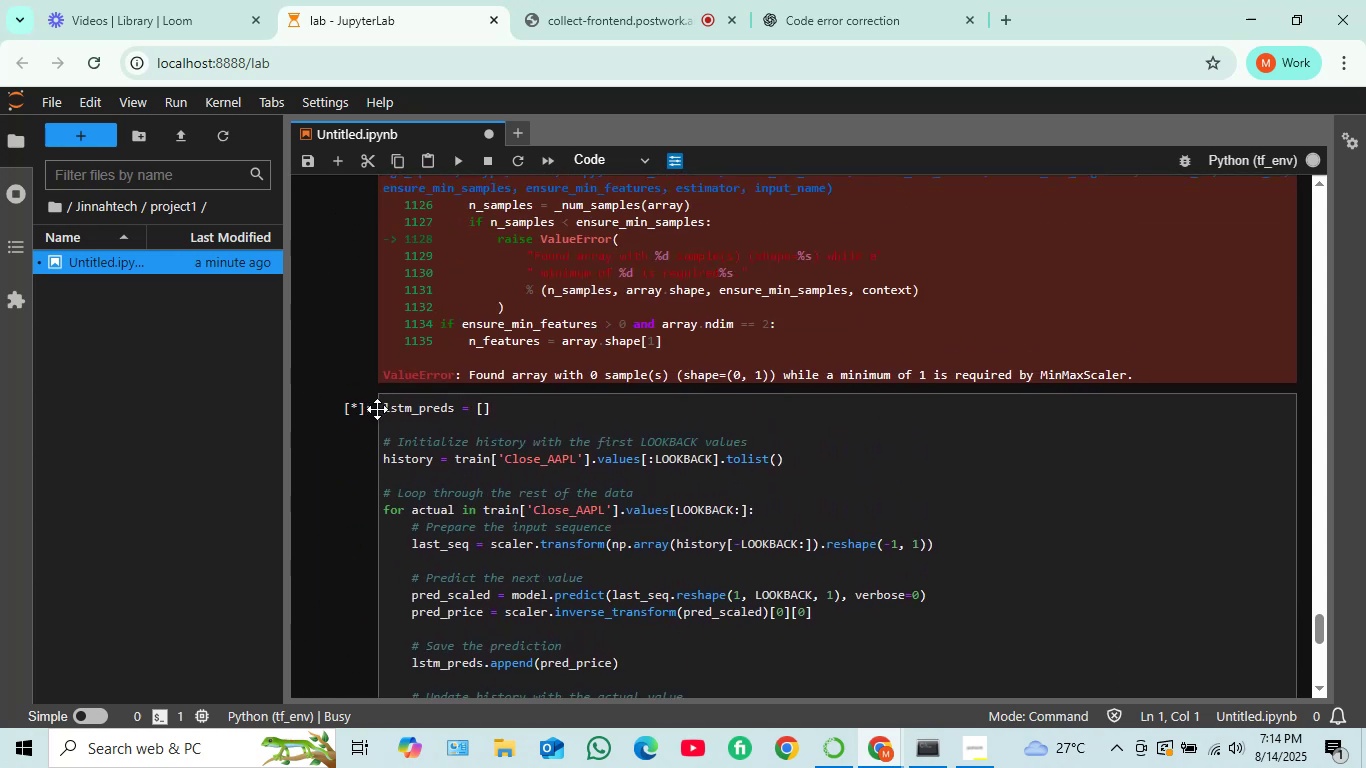 
scroll: coordinate [538, 476], scroll_direction: down, amount: 2.0
 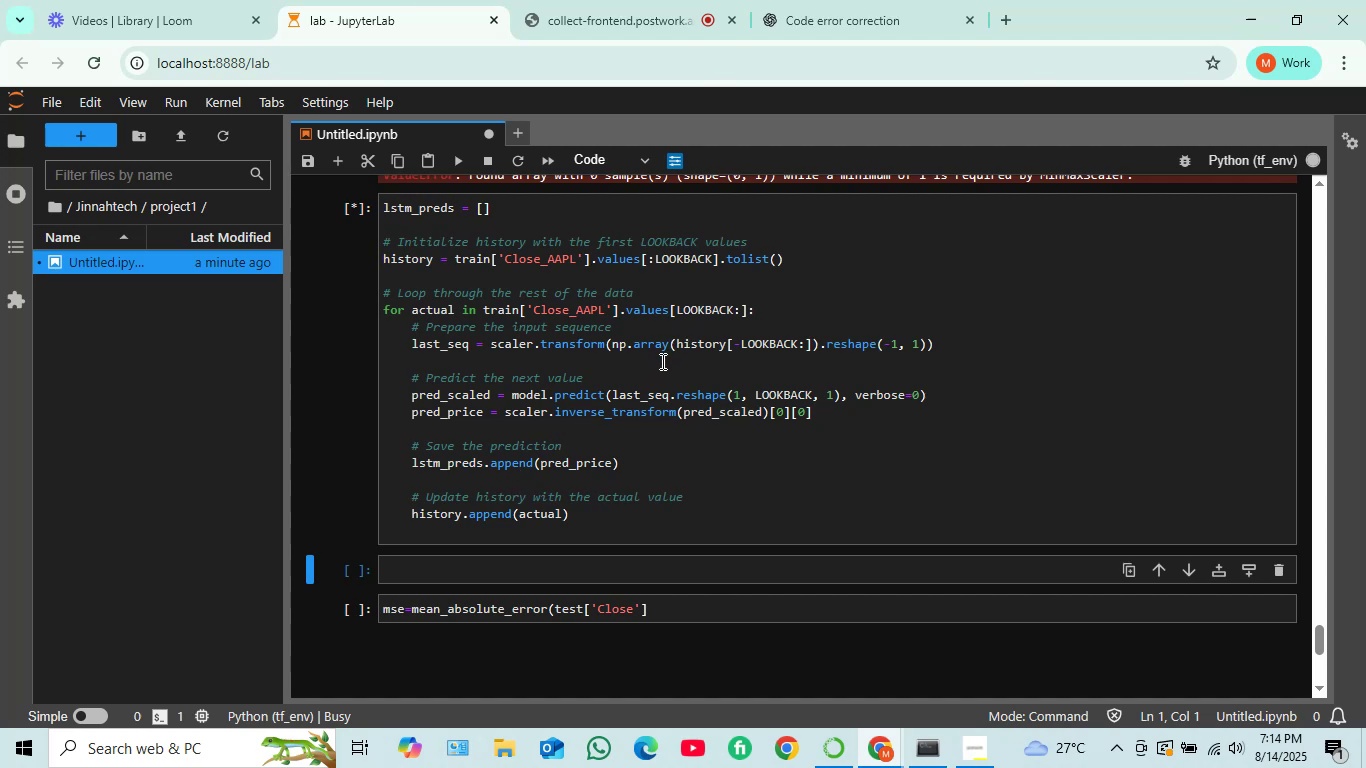 
wait(16.58)
 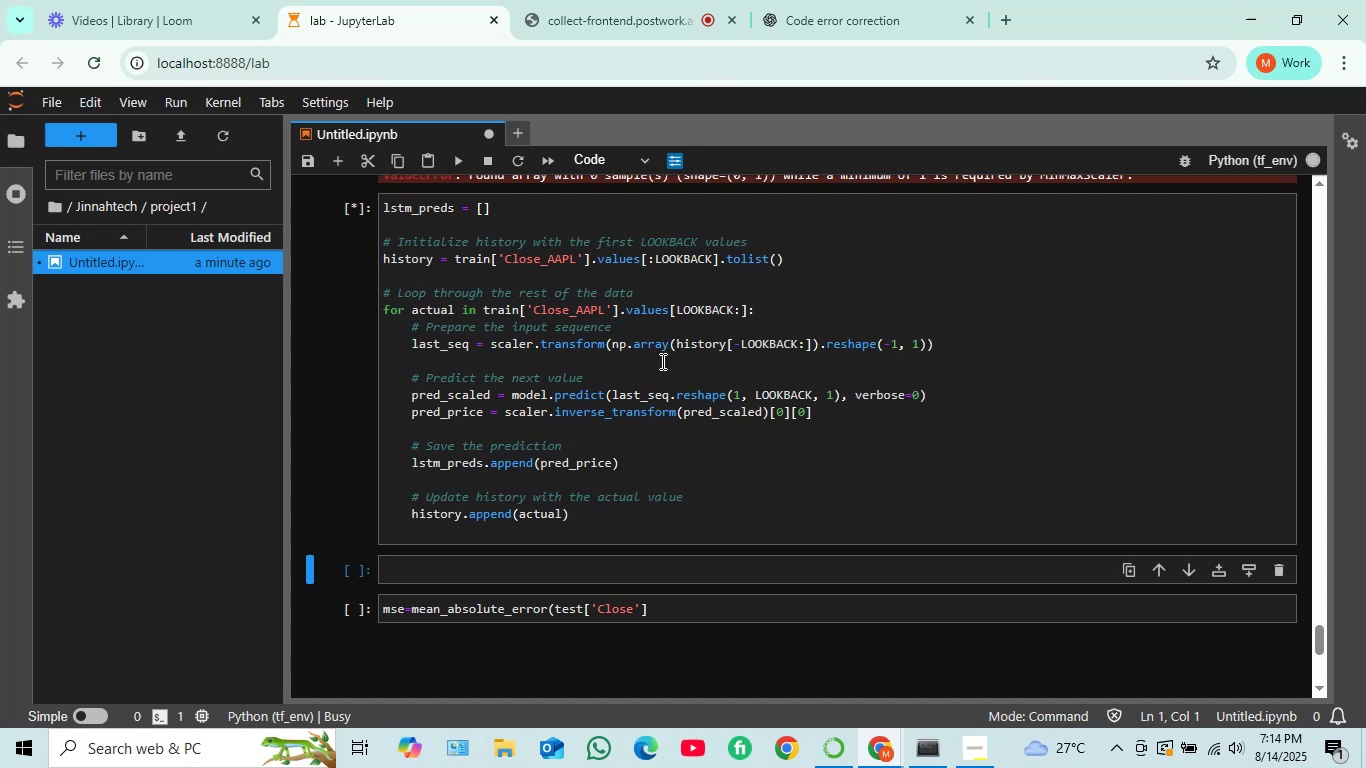 
scroll: coordinate [657, 387], scroll_direction: down, amount: 1.0
 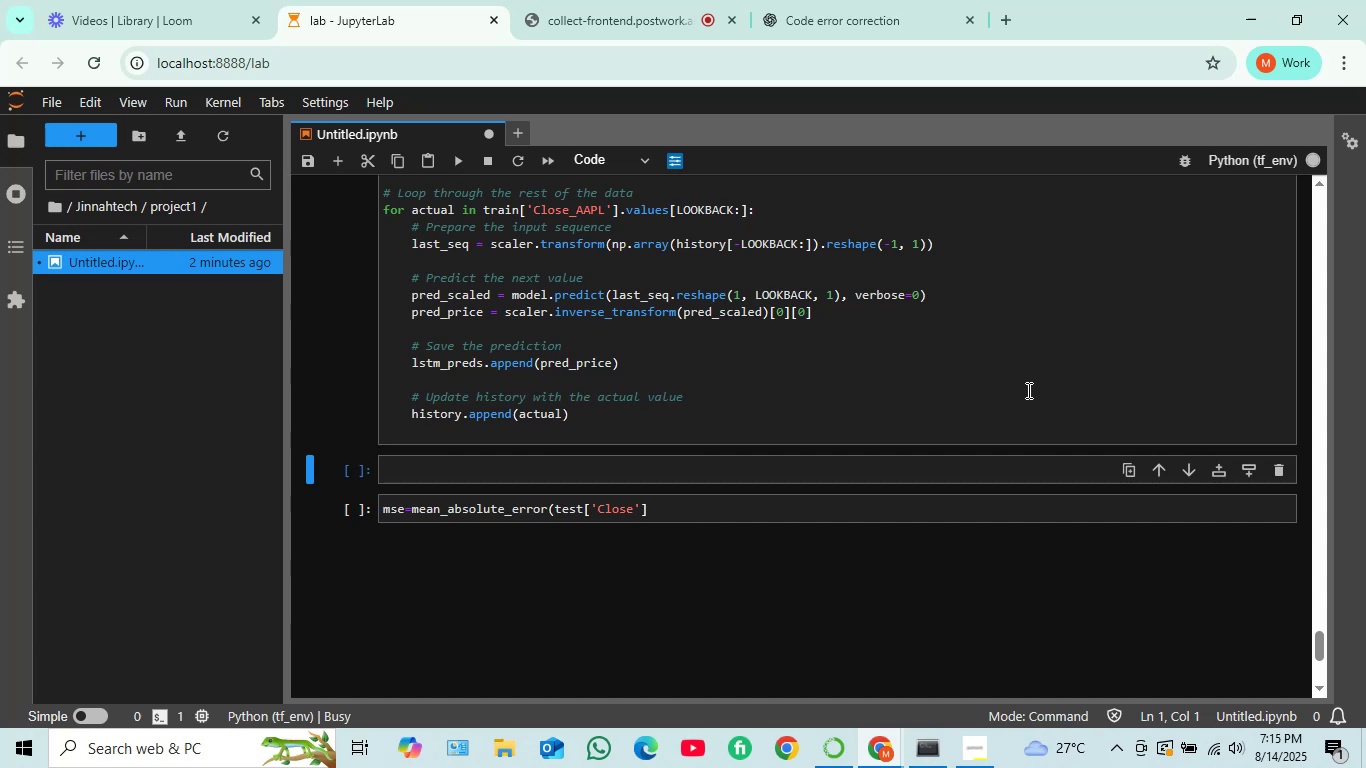 
wait(13.47)
 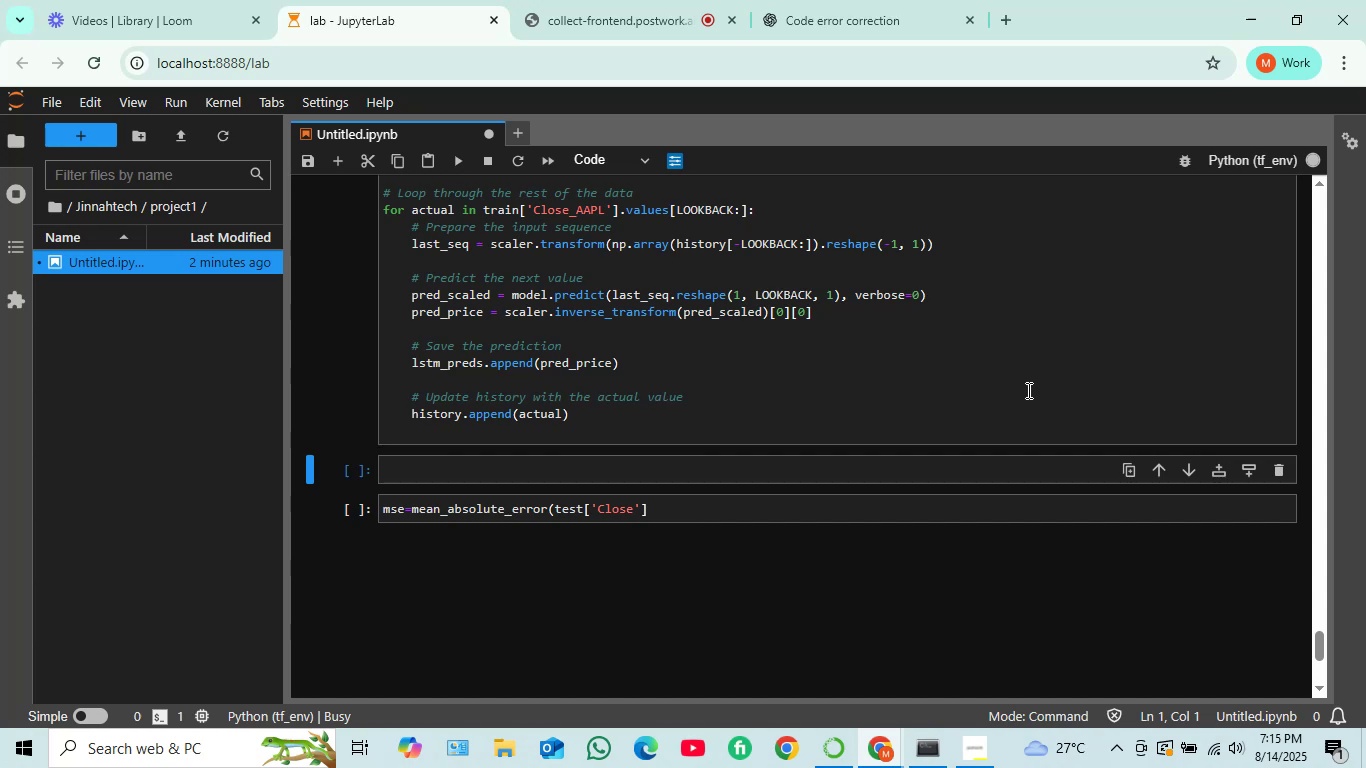 
scroll: coordinate [1026, 390], scroll_direction: down, amount: 1.0
 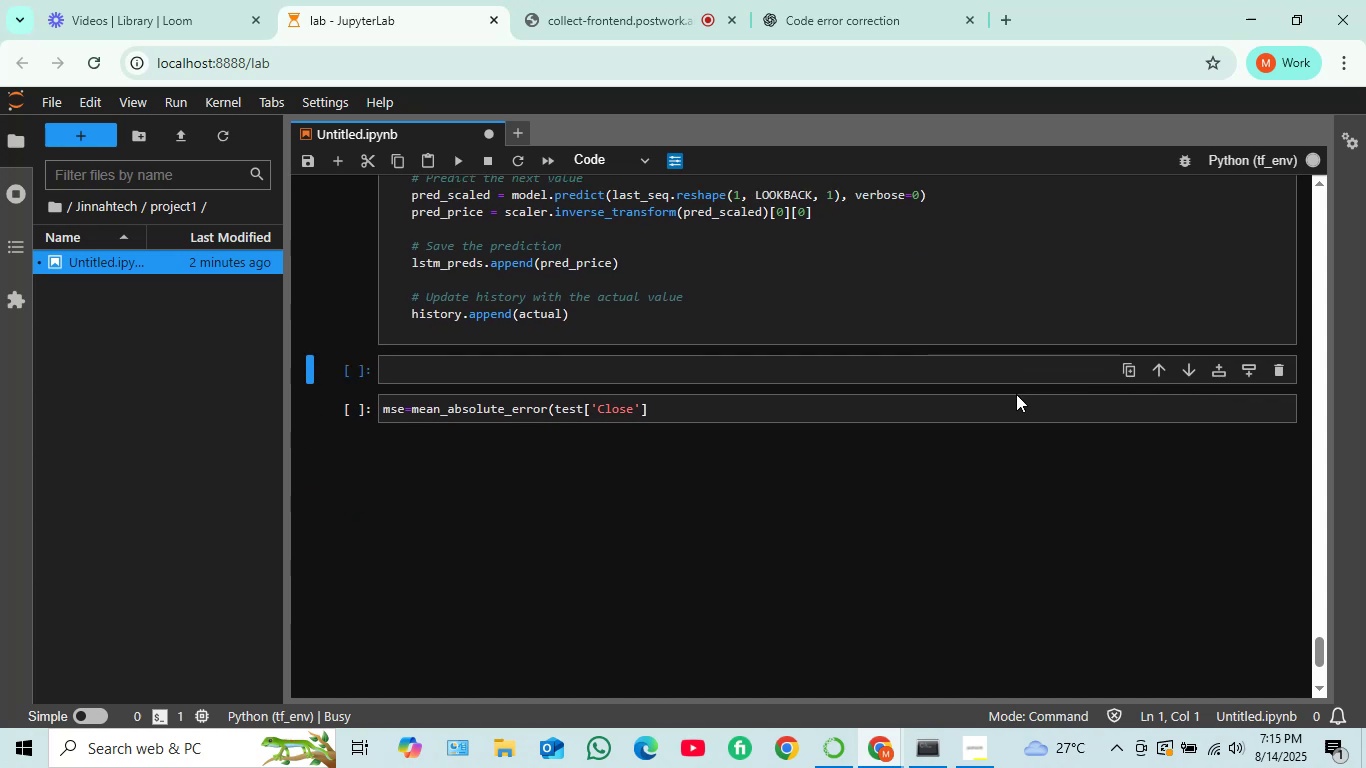 
scroll: coordinate [983, 409], scroll_direction: up, amount: 1.0
 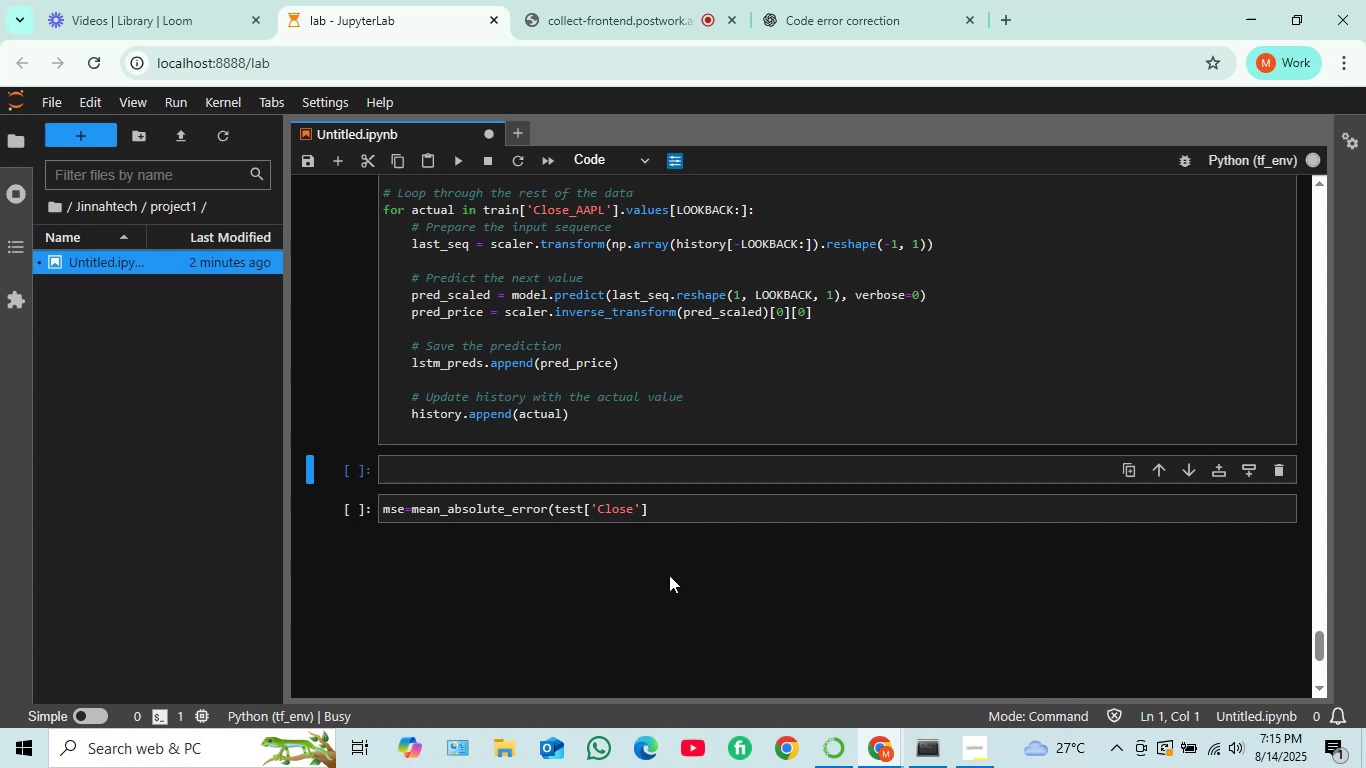 
wait(6.92)
 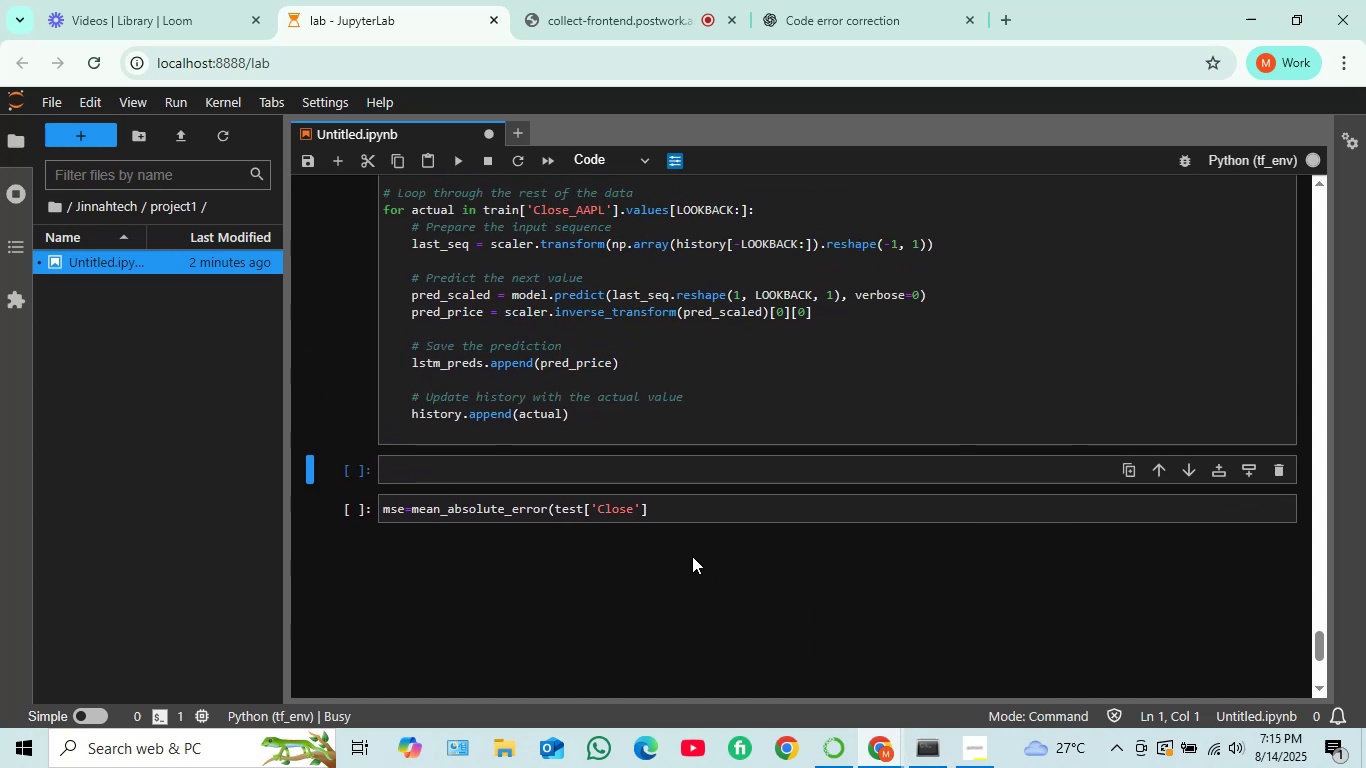 
scroll: coordinate [652, 563], scroll_direction: up, amount: 1.0
 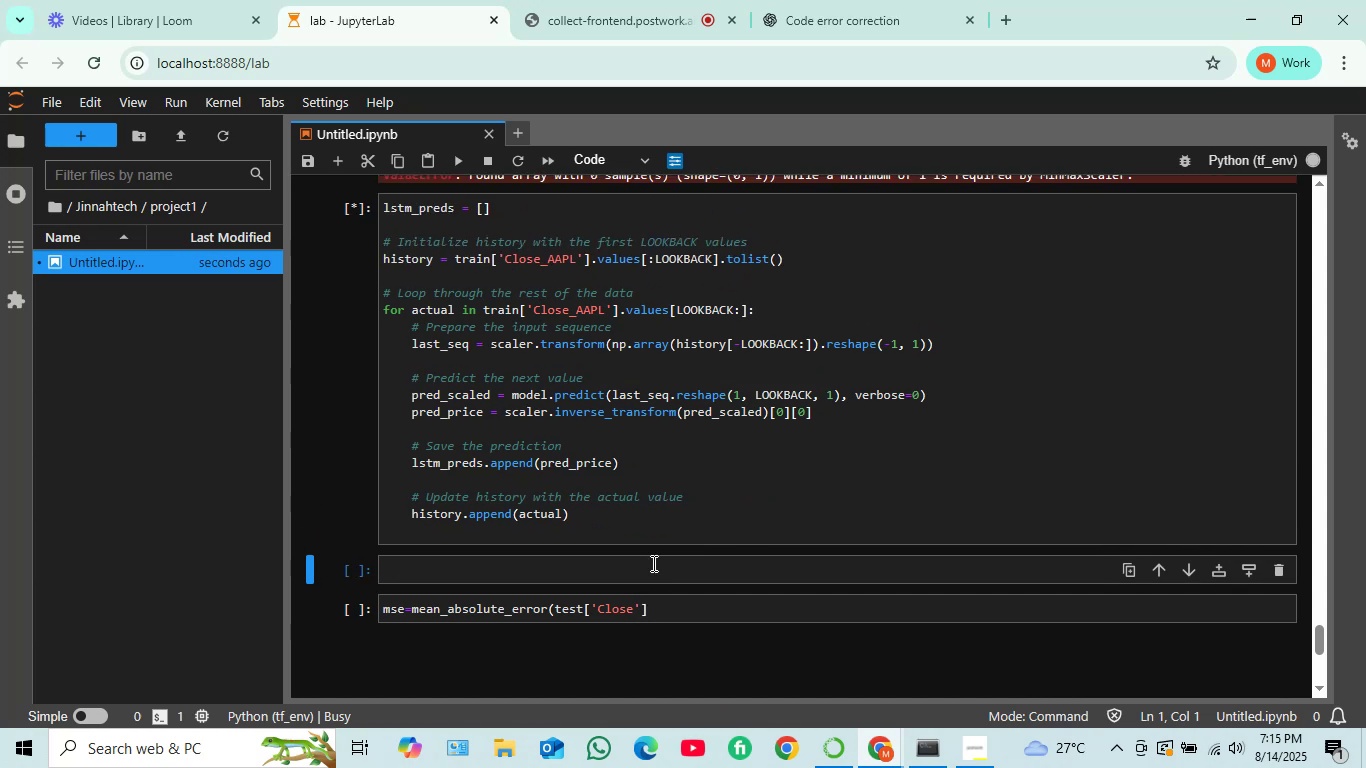 
scroll: coordinate [652, 563], scroll_direction: down, amount: 1.0
 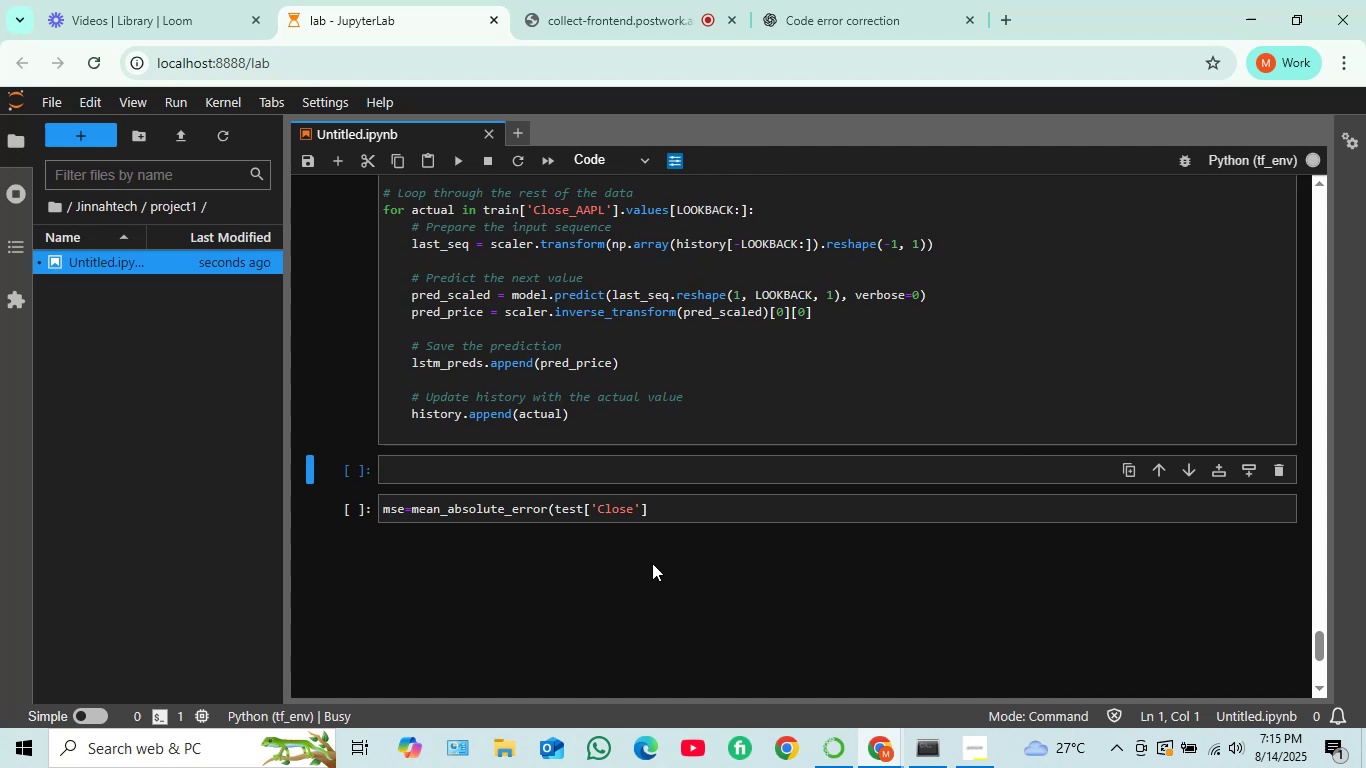 
scroll: coordinate [650, 577], scroll_direction: up, amount: 2.0
 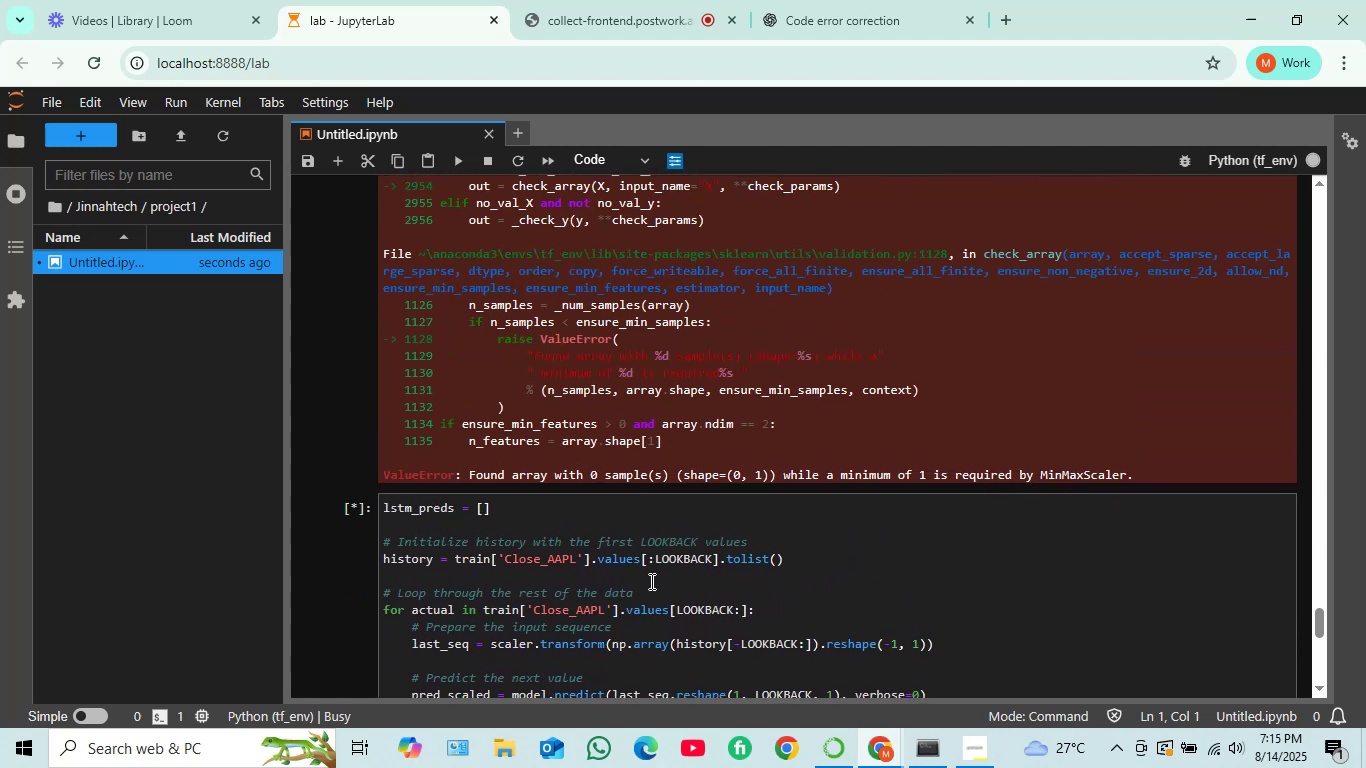 
scroll: coordinate [649, 582], scroll_direction: down, amount: 1.0
 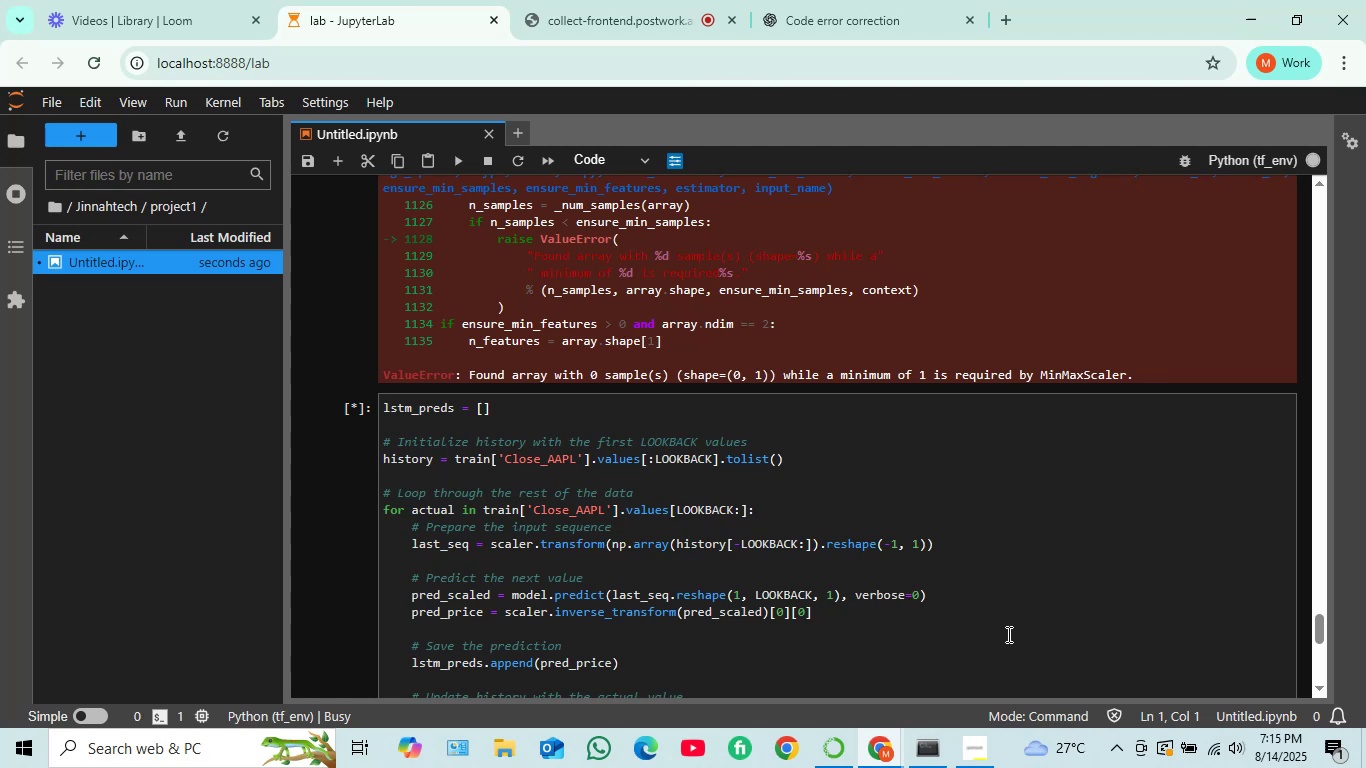 
wait(15.04)
 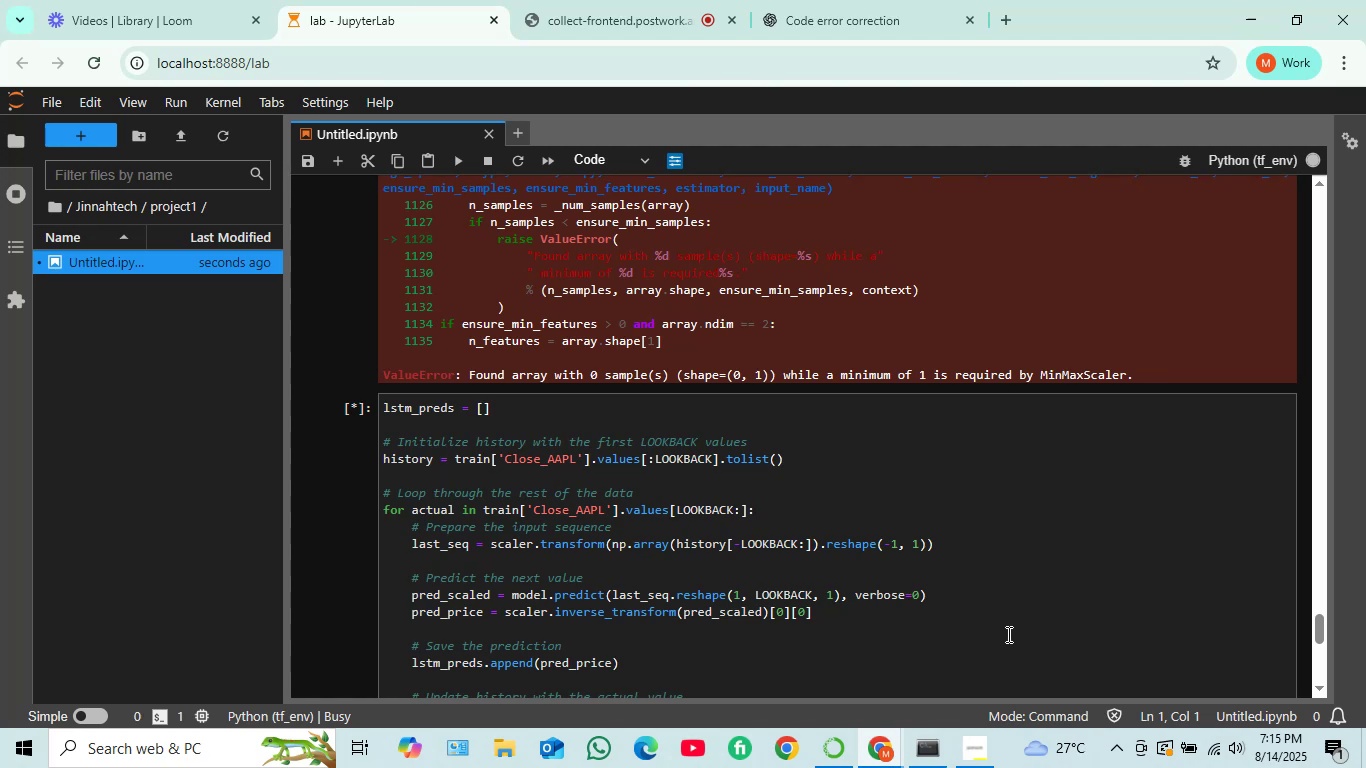 
scroll: coordinate [830, 569], scroll_direction: down, amount: 1.0
 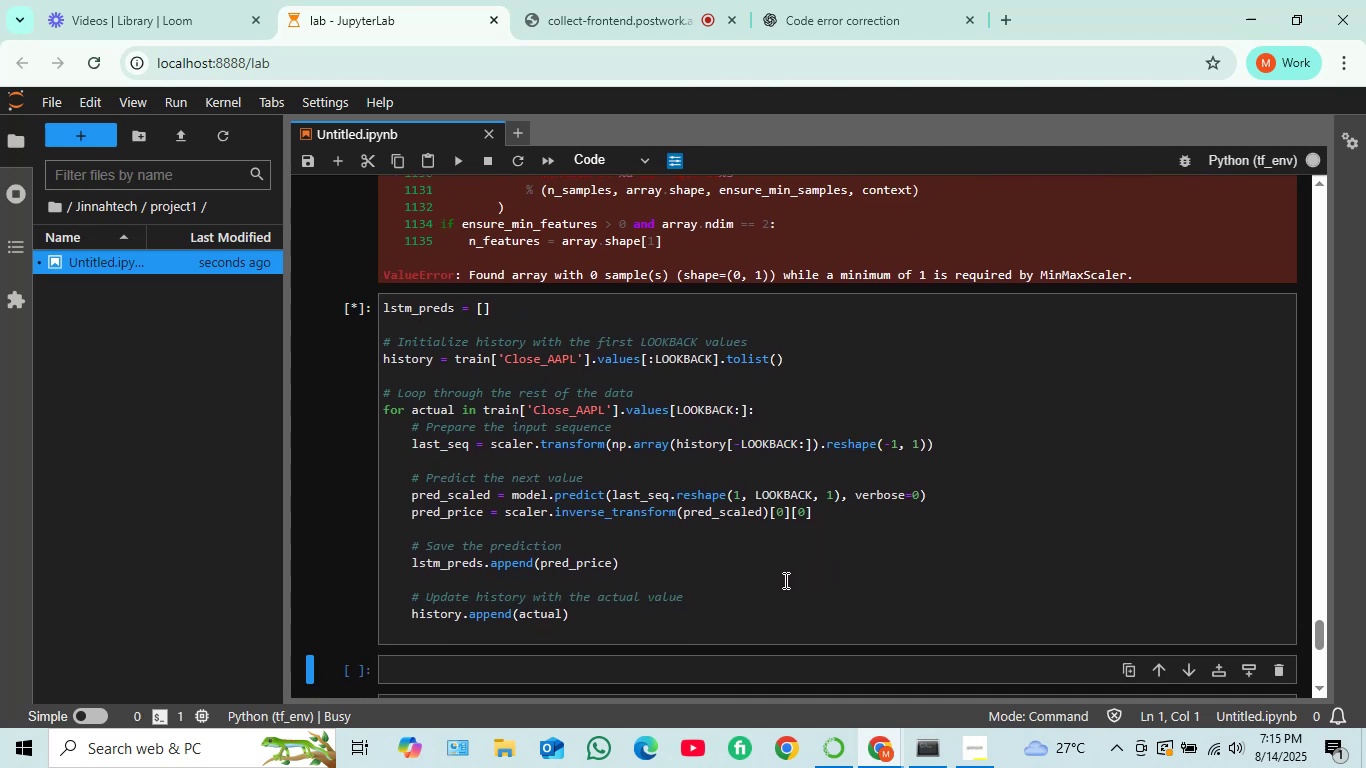 
wait(8.03)
 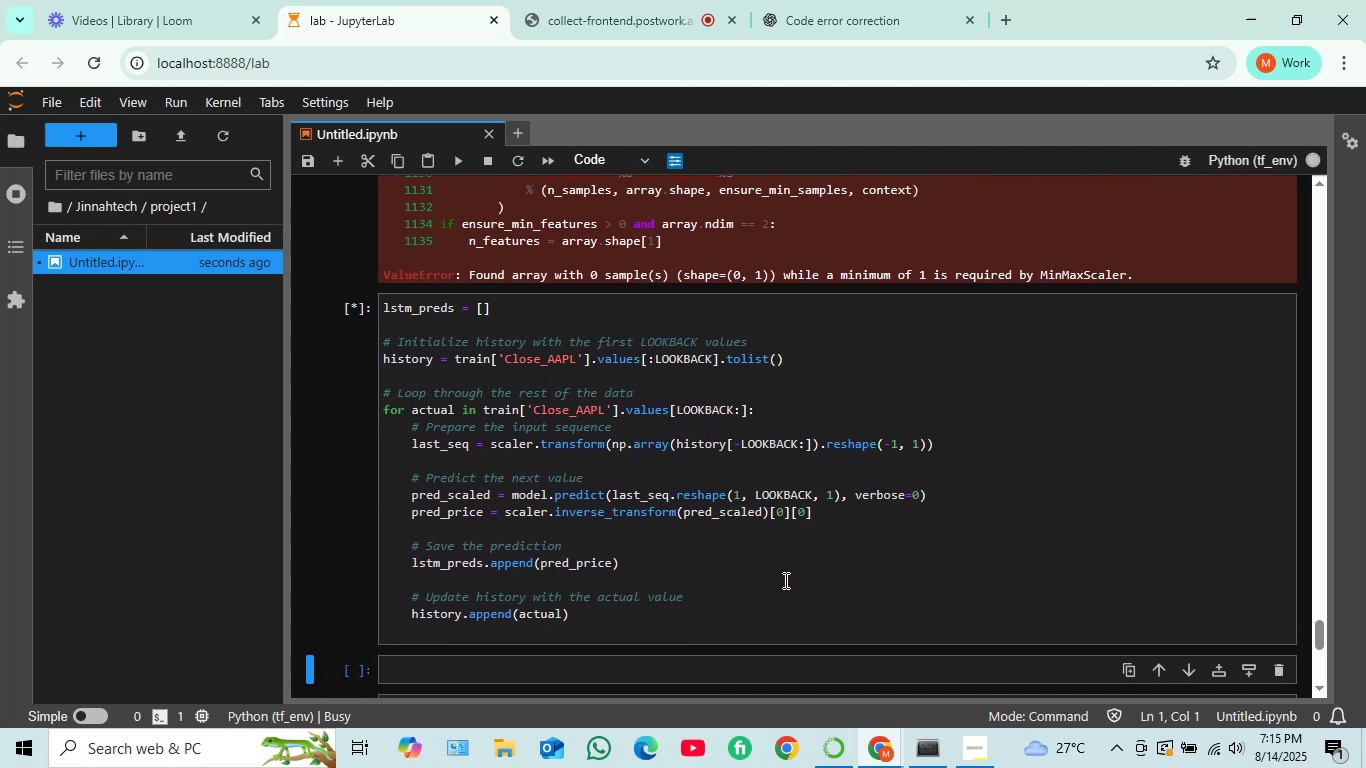 
scroll: coordinate [516, 481], scroll_direction: down, amount: 2.0
 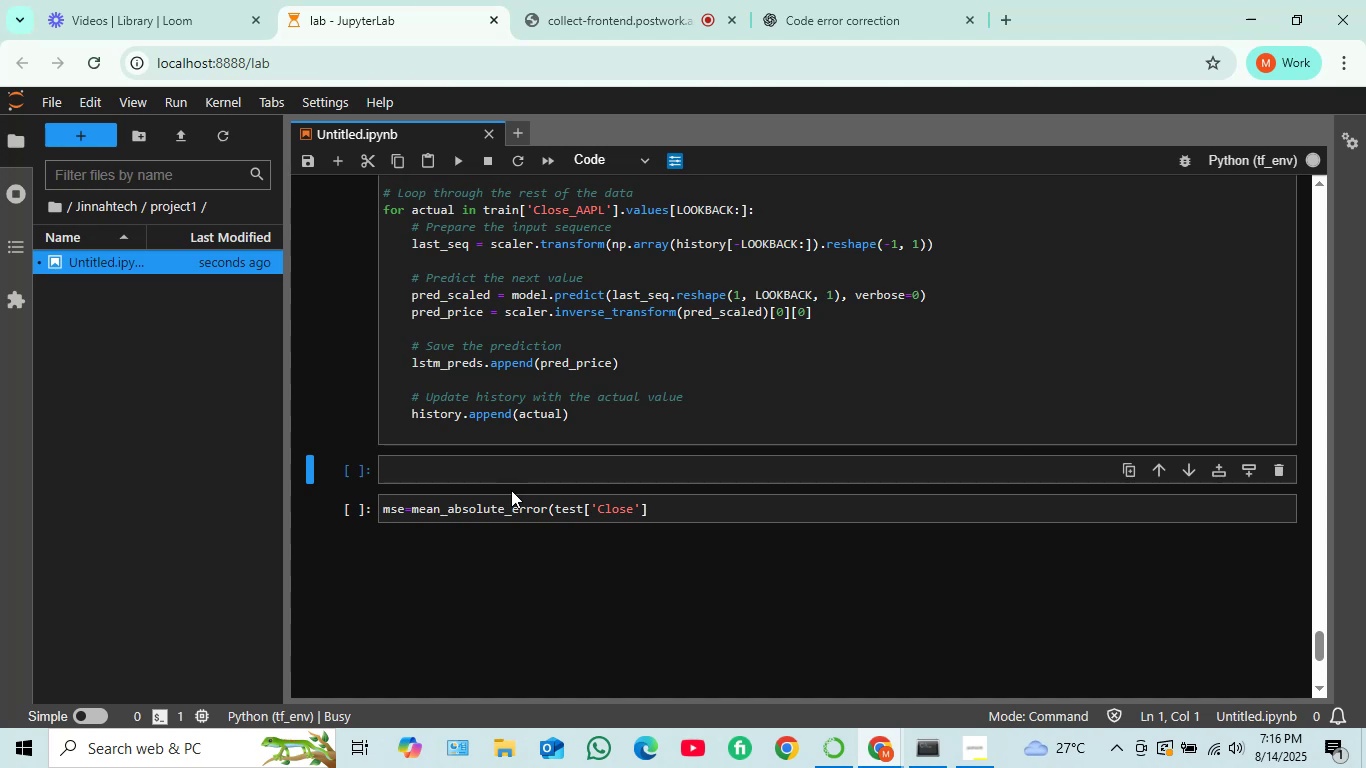 
scroll: coordinate [507, 478], scroll_direction: up, amount: 3.0
 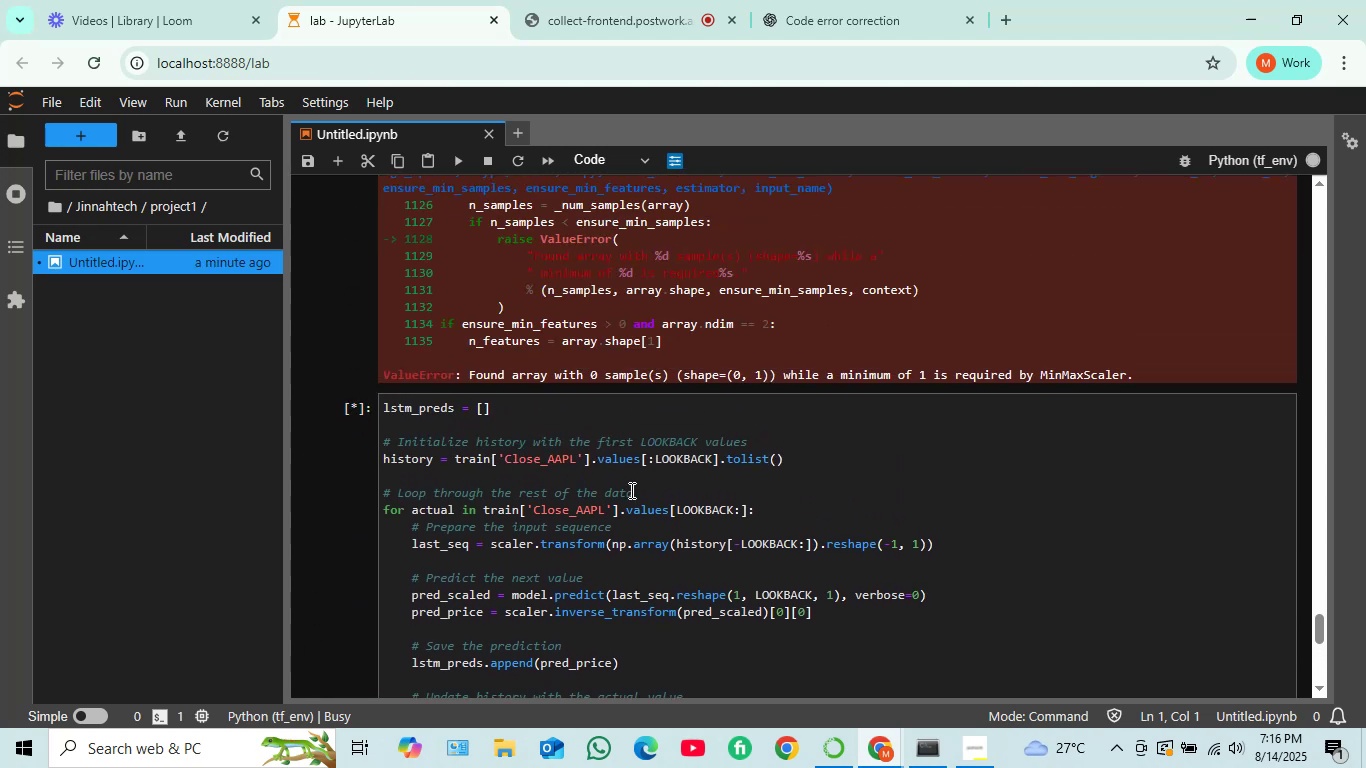 
scroll: coordinate [623, 499], scroll_direction: down, amount: 2.0
 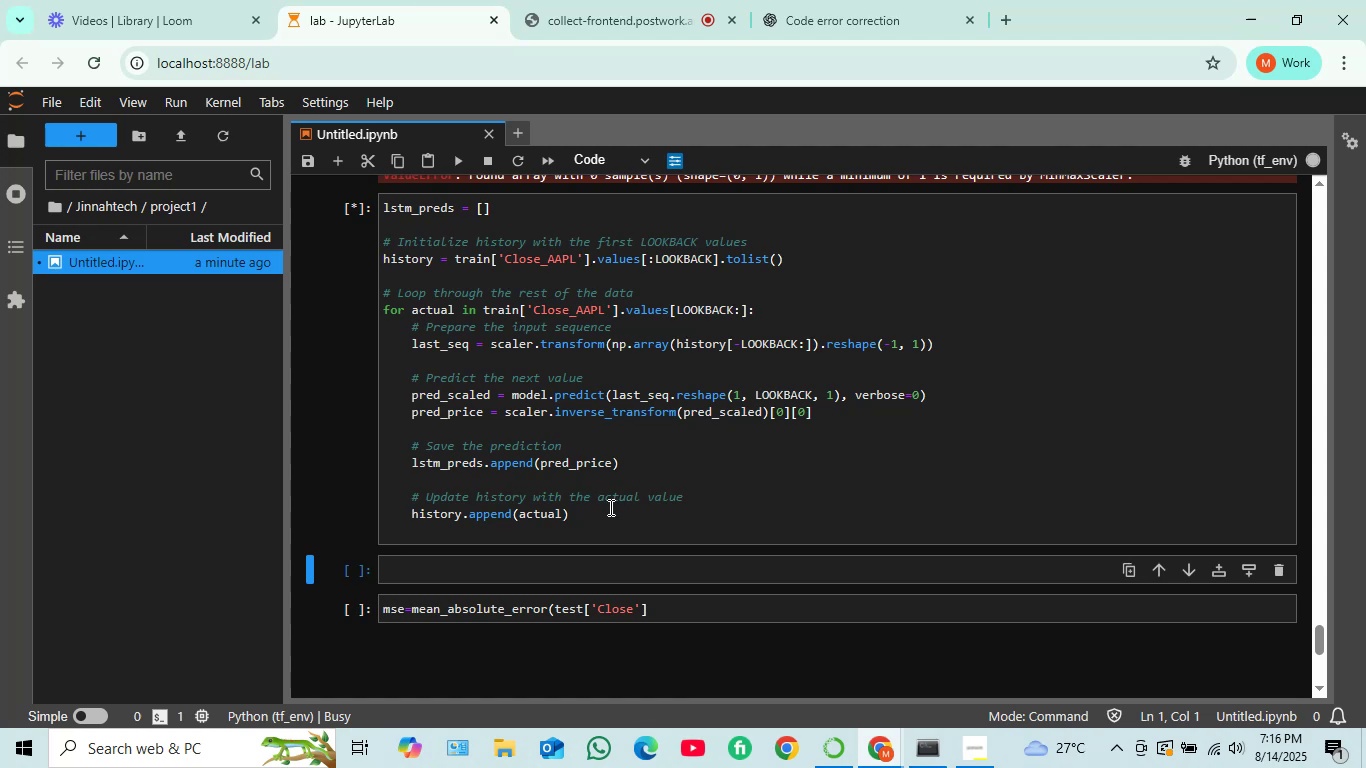 
wait(5.83)
 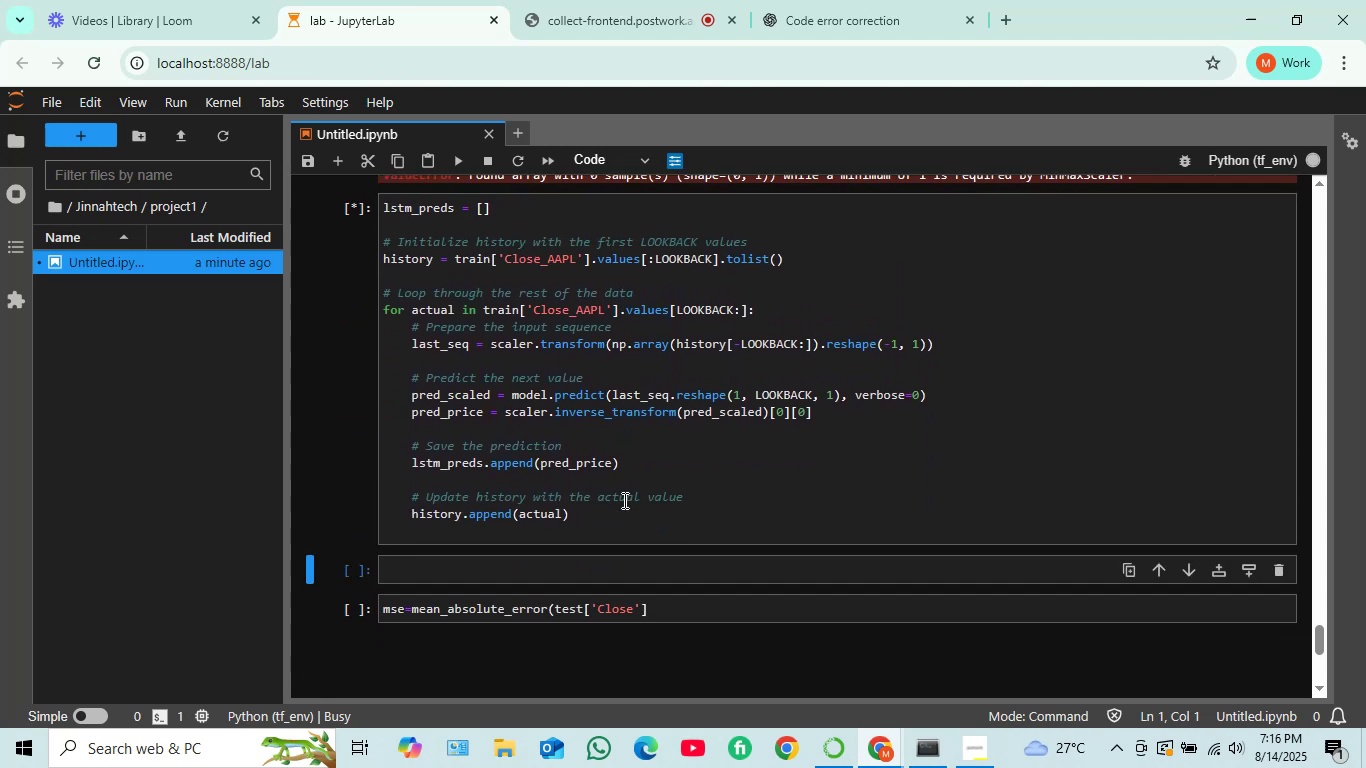 
scroll: coordinate [595, 511], scroll_direction: up, amount: 15.0
 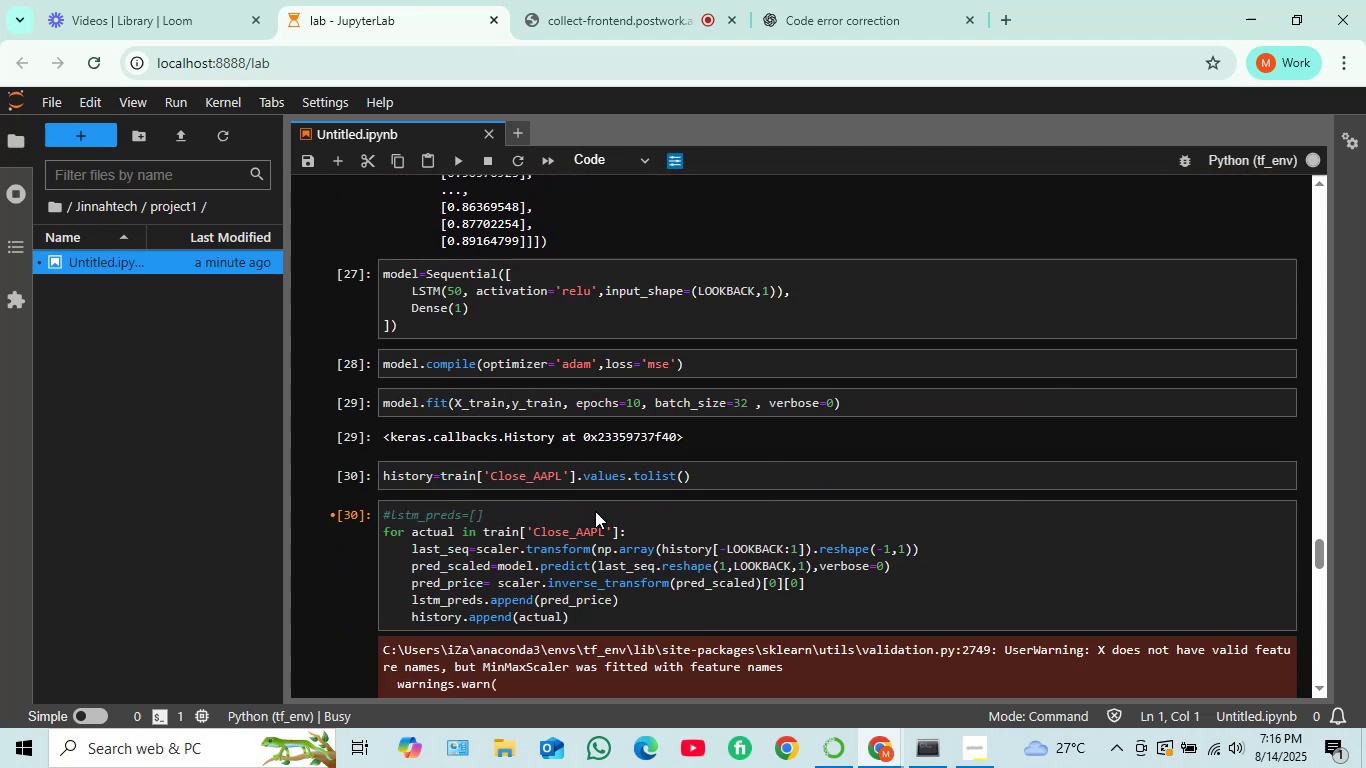 
scroll: coordinate [595, 511], scroll_direction: down, amount: 2.0
 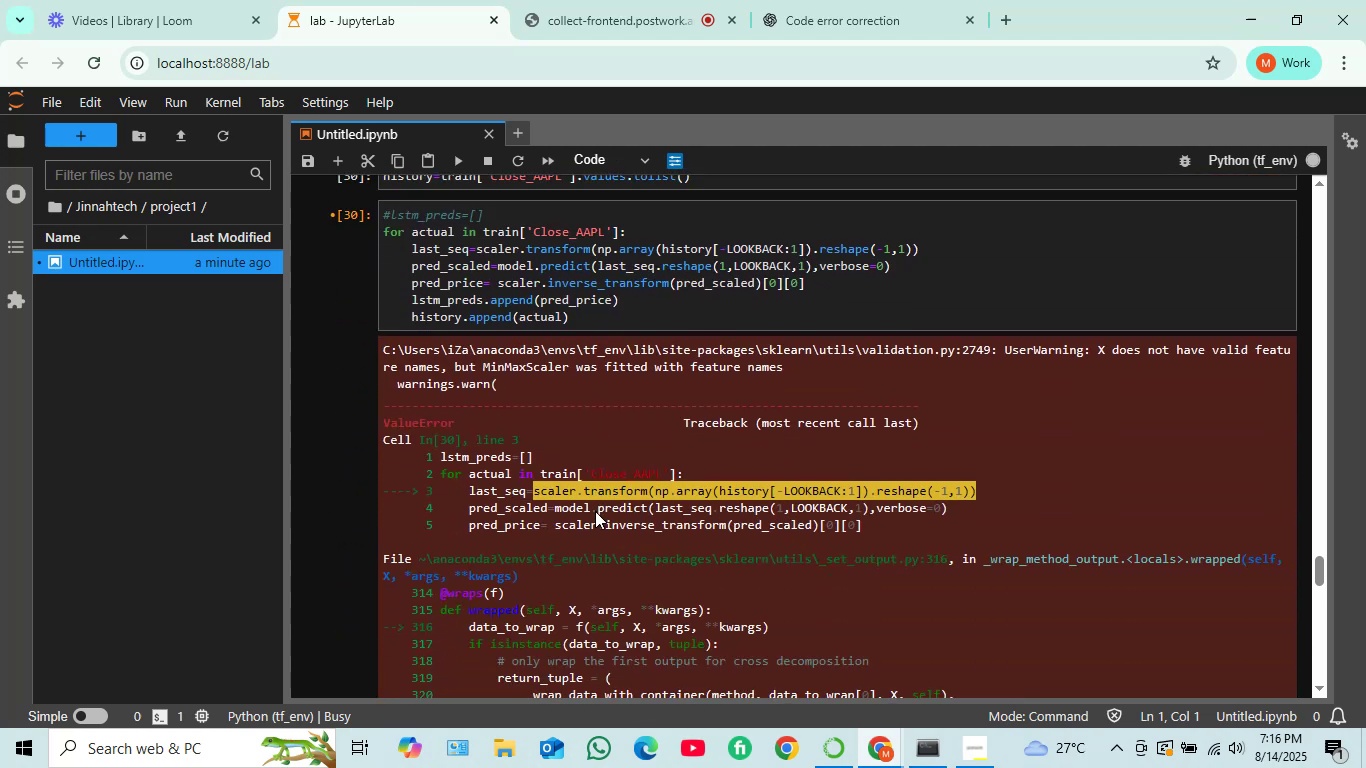 
scroll: coordinate [595, 511], scroll_direction: up, amount: 3.0
 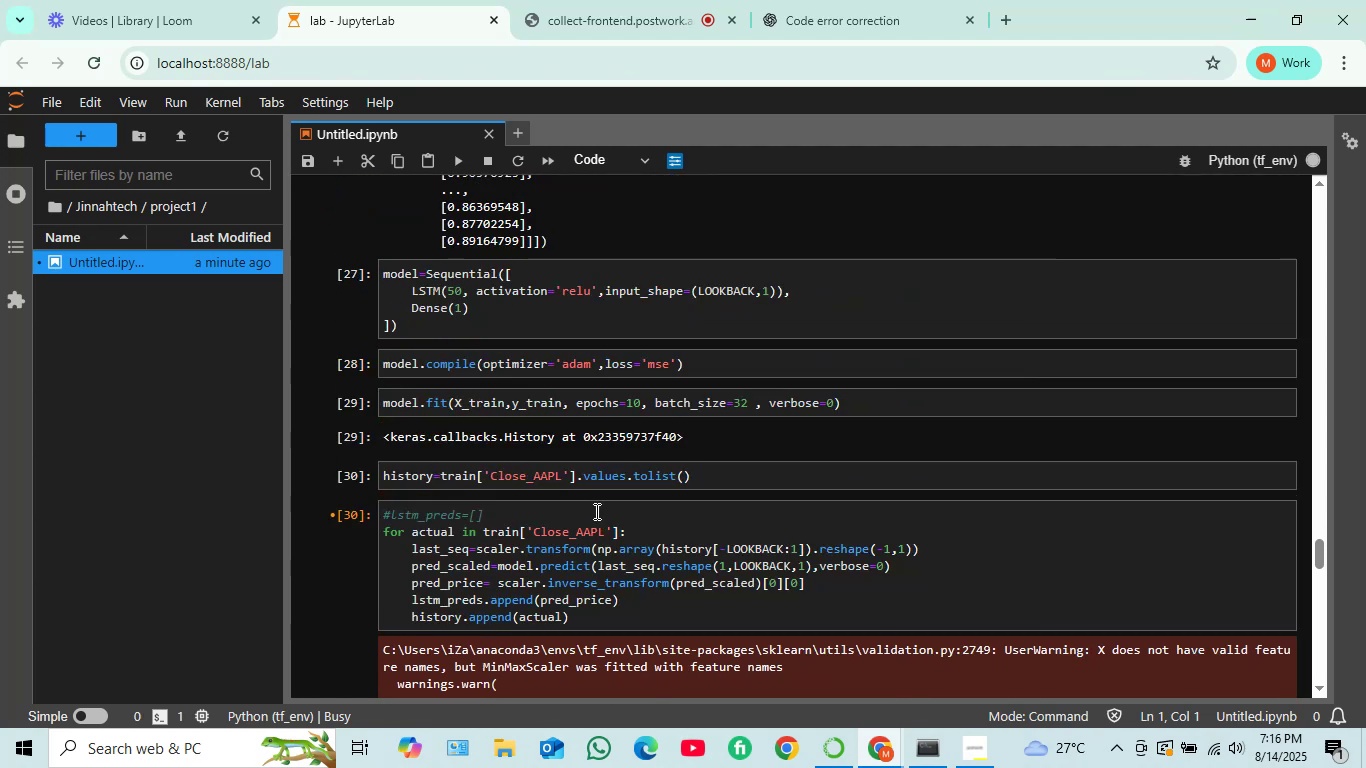 
scroll: coordinate [595, 511], scroll_direction: down, amount: 1.0
 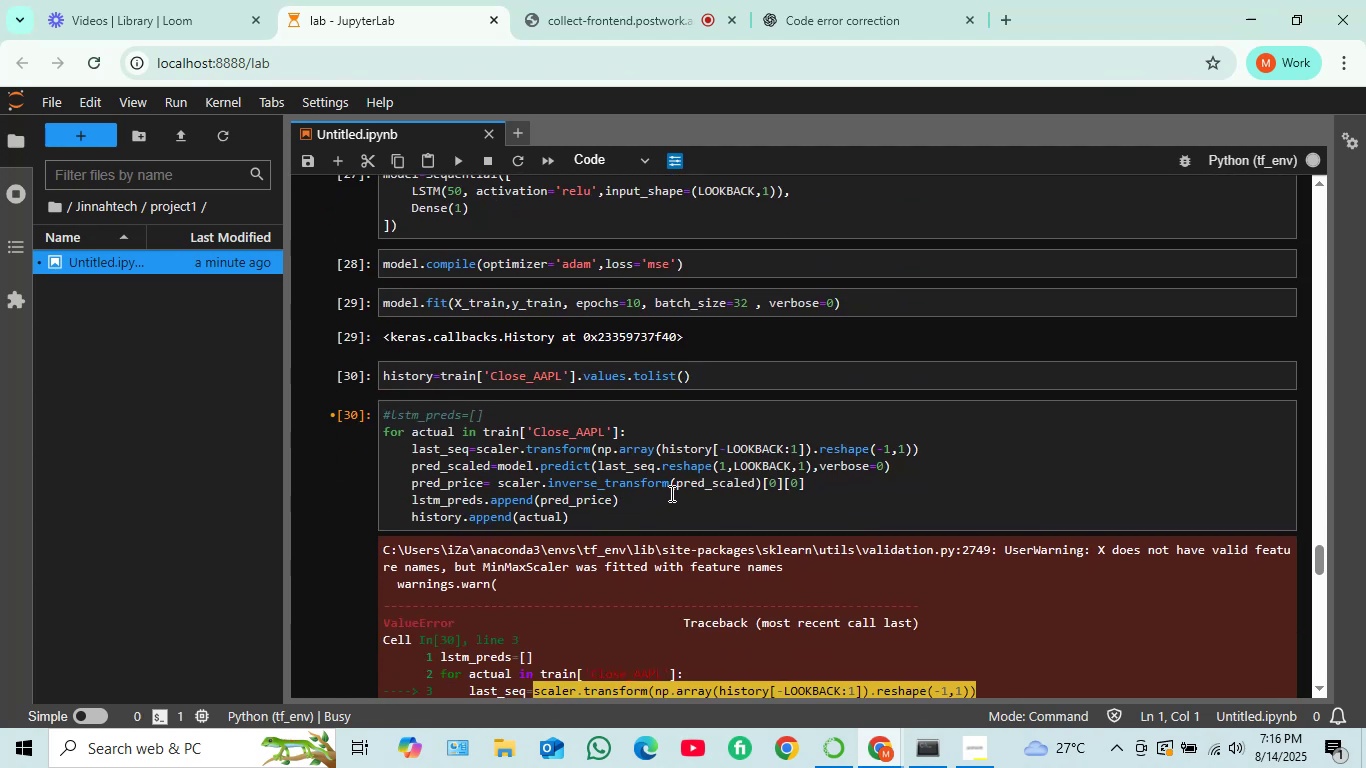 
wait(11.46)
 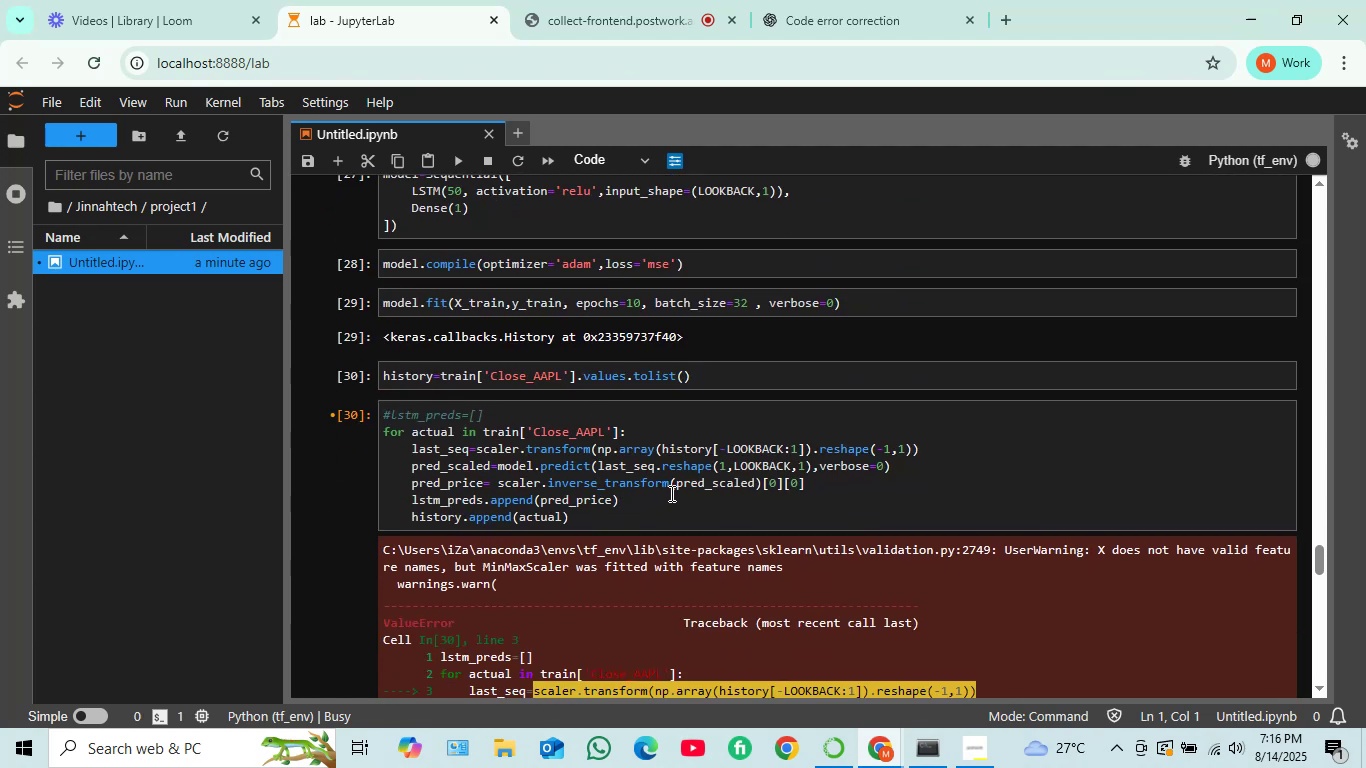 
scroll: coordinate [645, 460], scroll_direction: down, amount: 5.0
 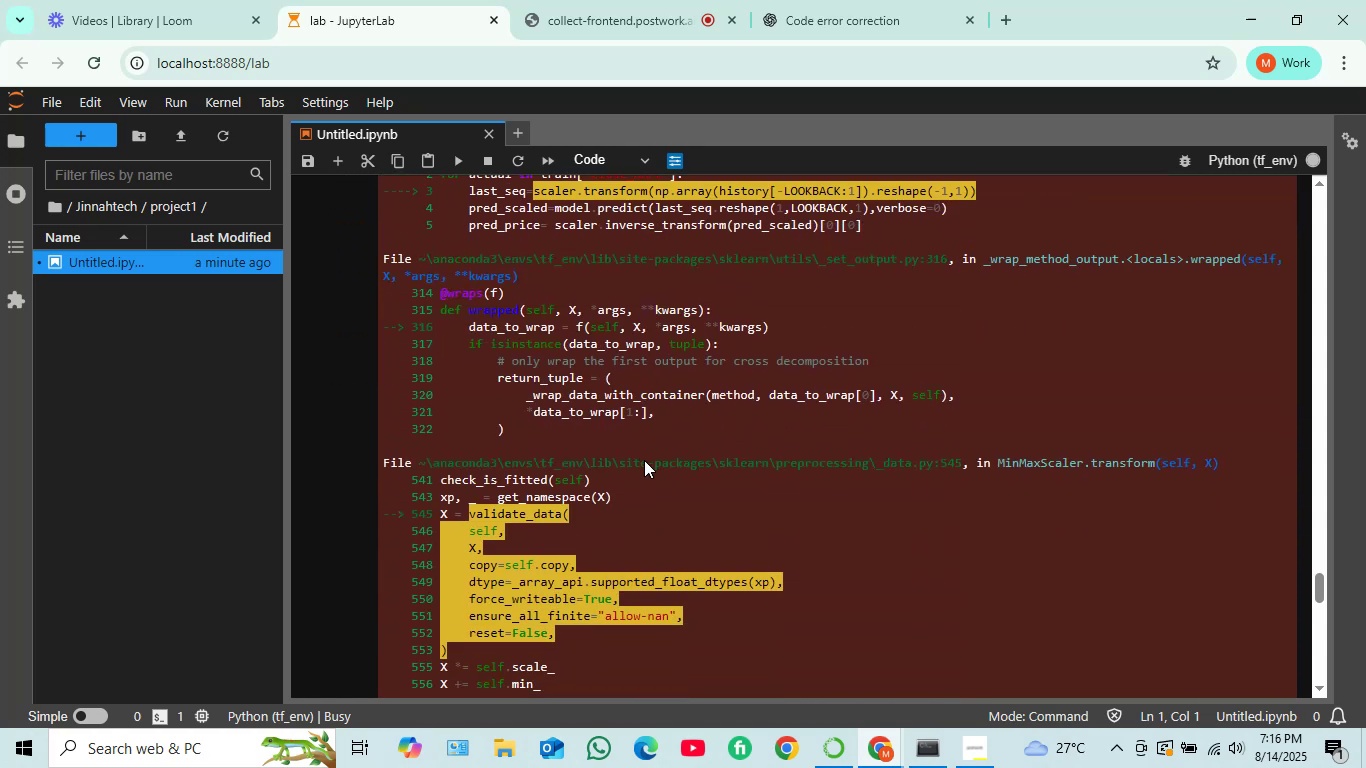 
scroll: coordinate [644, 460], scroll_direction: up, amount: 2.0
 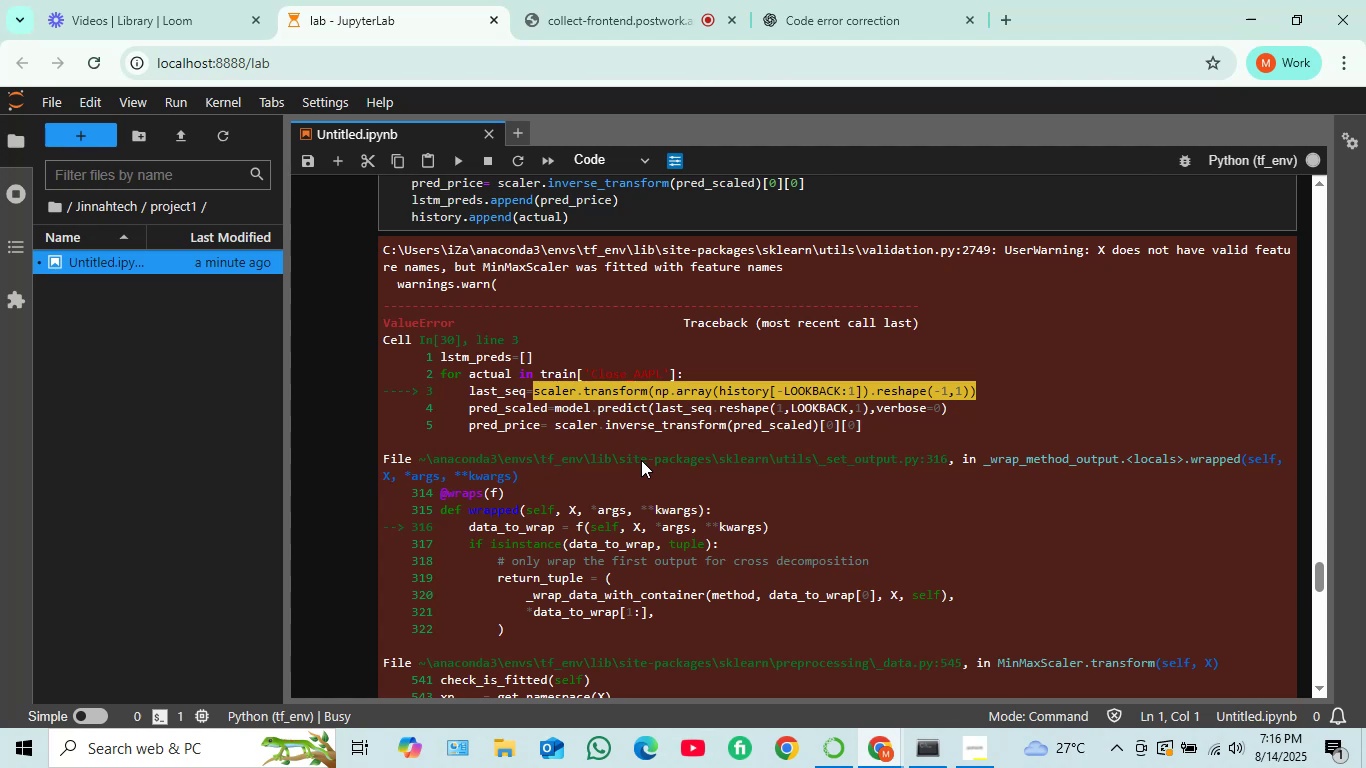 
scroll: coordinate [626, 468], scroll_direction: down, amount: 3.0
 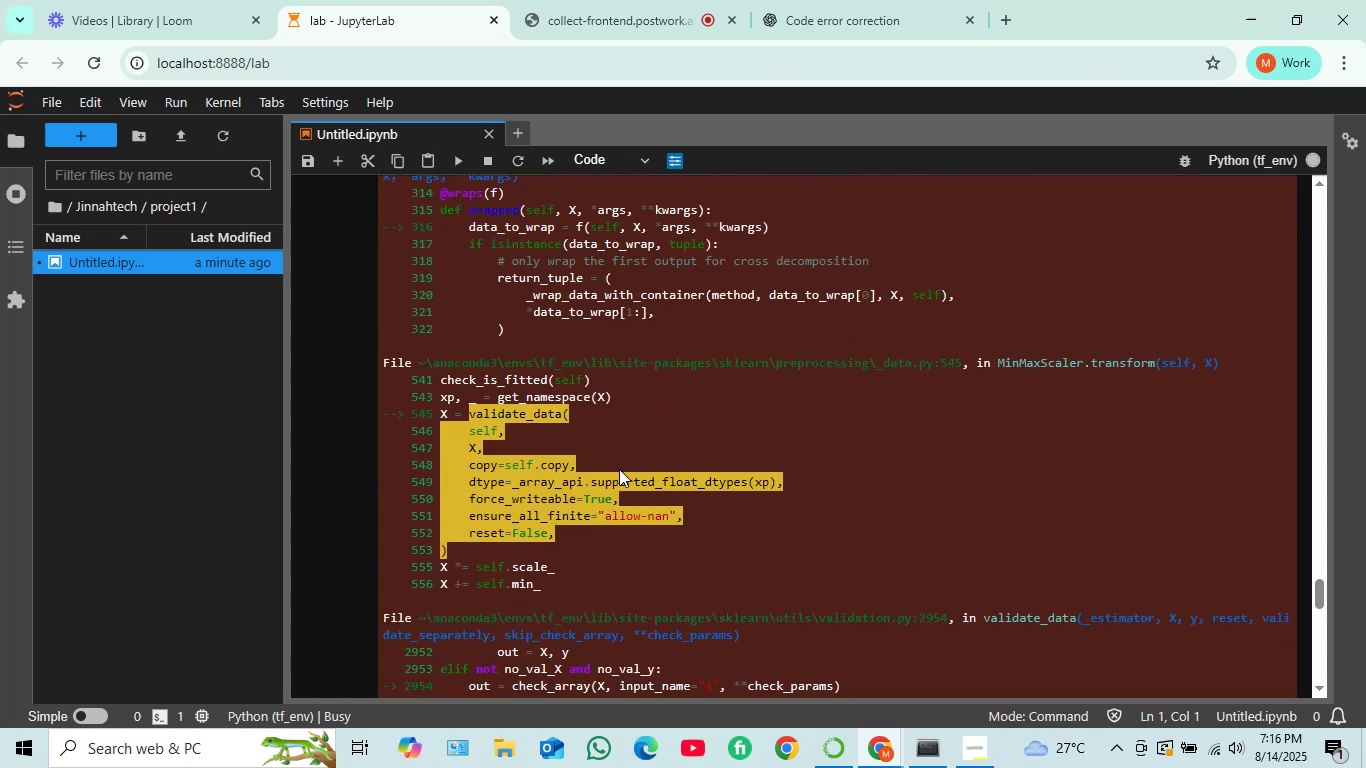 
scroll: coordinate [608, 470], scroll_direction: up, amount: 8.0
 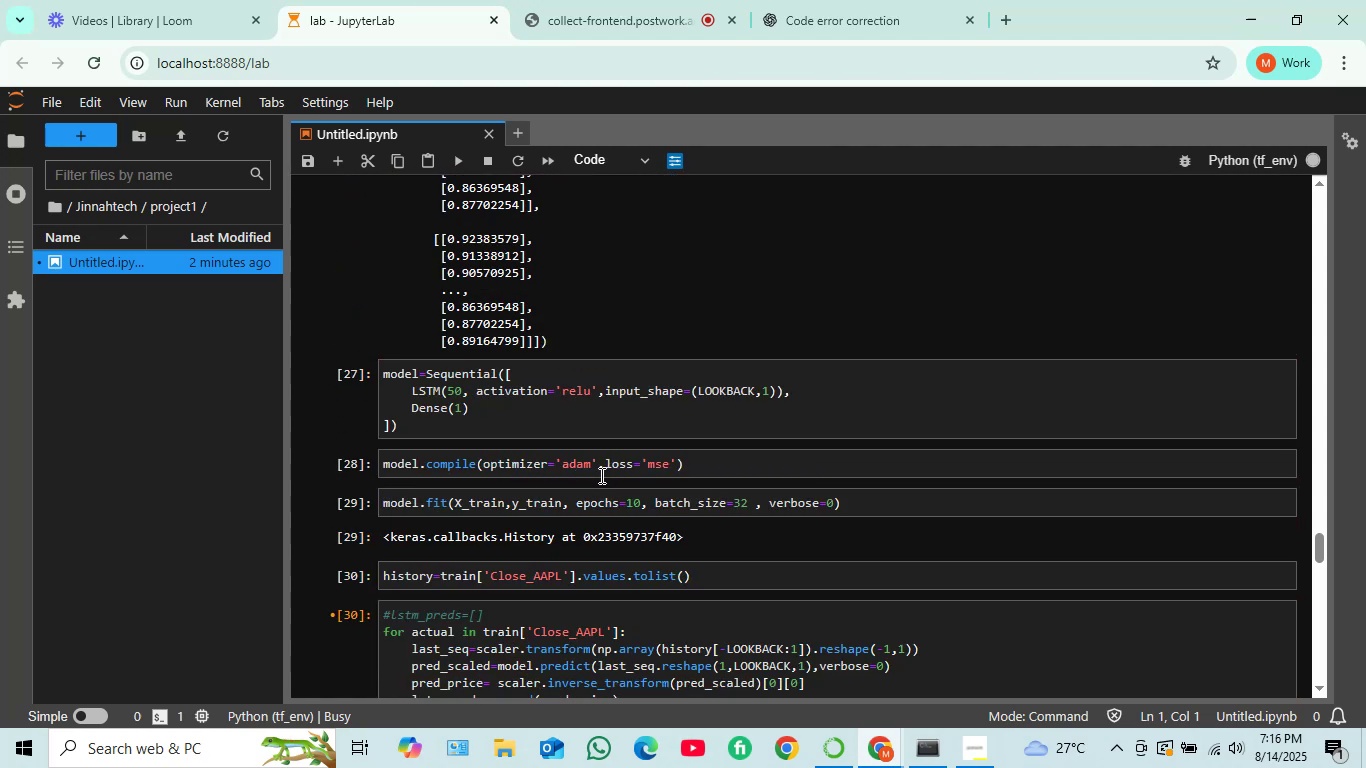 
scroll: coordinate [568, 451], scroll_direction: down, amount: 16.0
 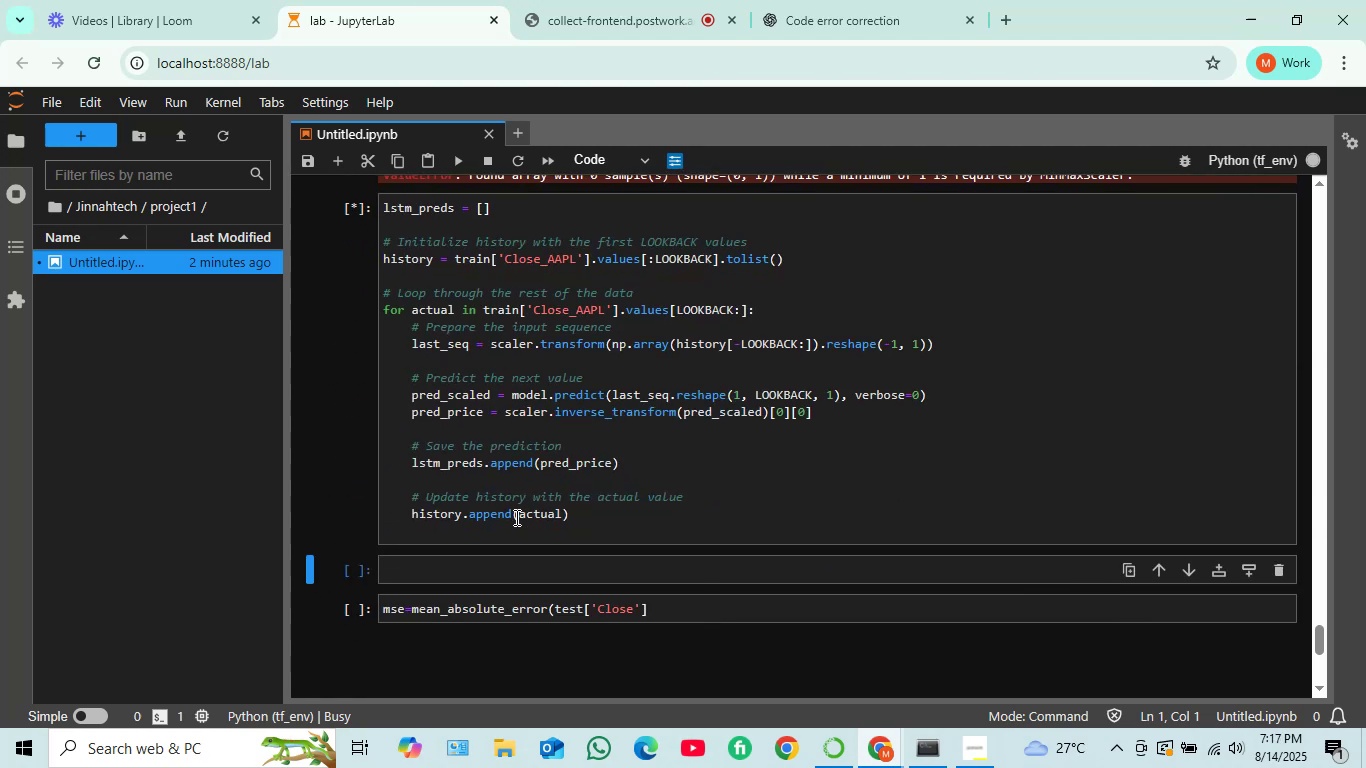 
left_click([510, 569])
 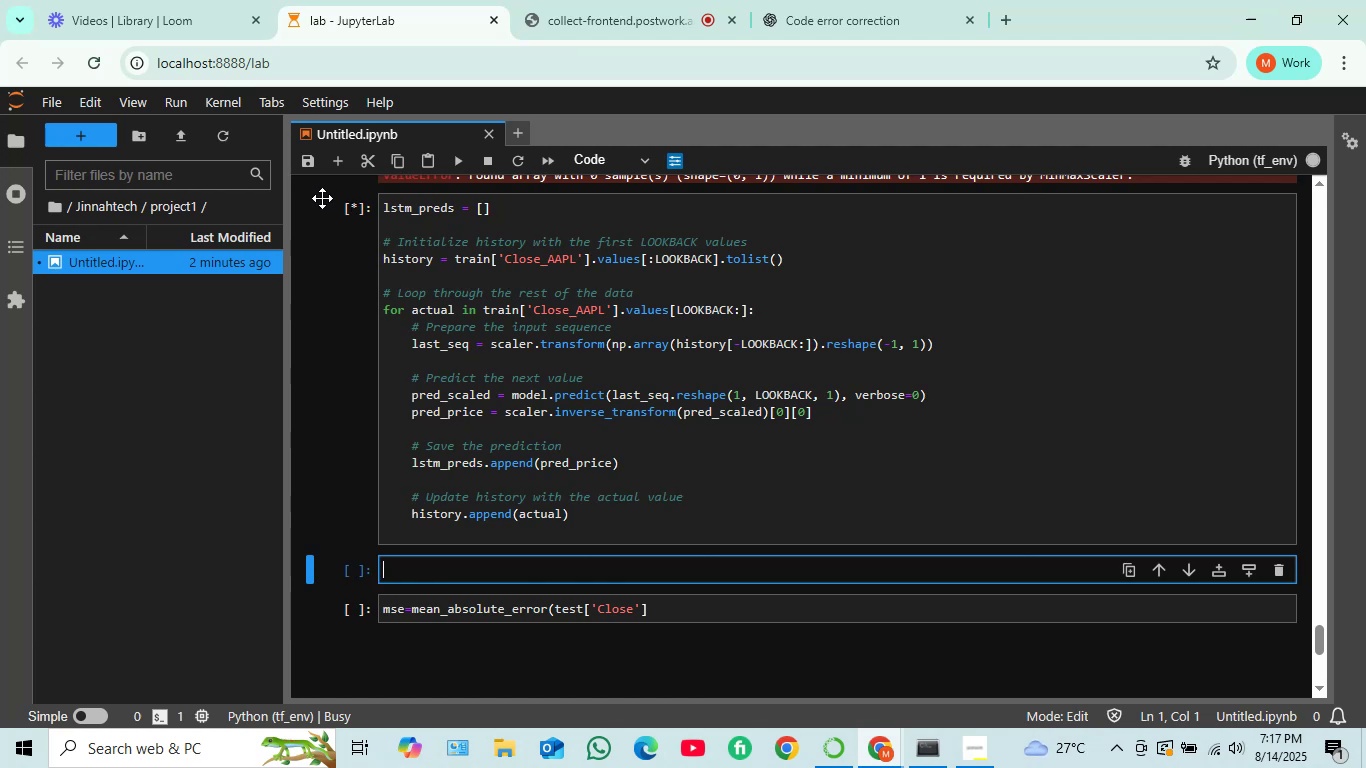 
wait(8.39)
 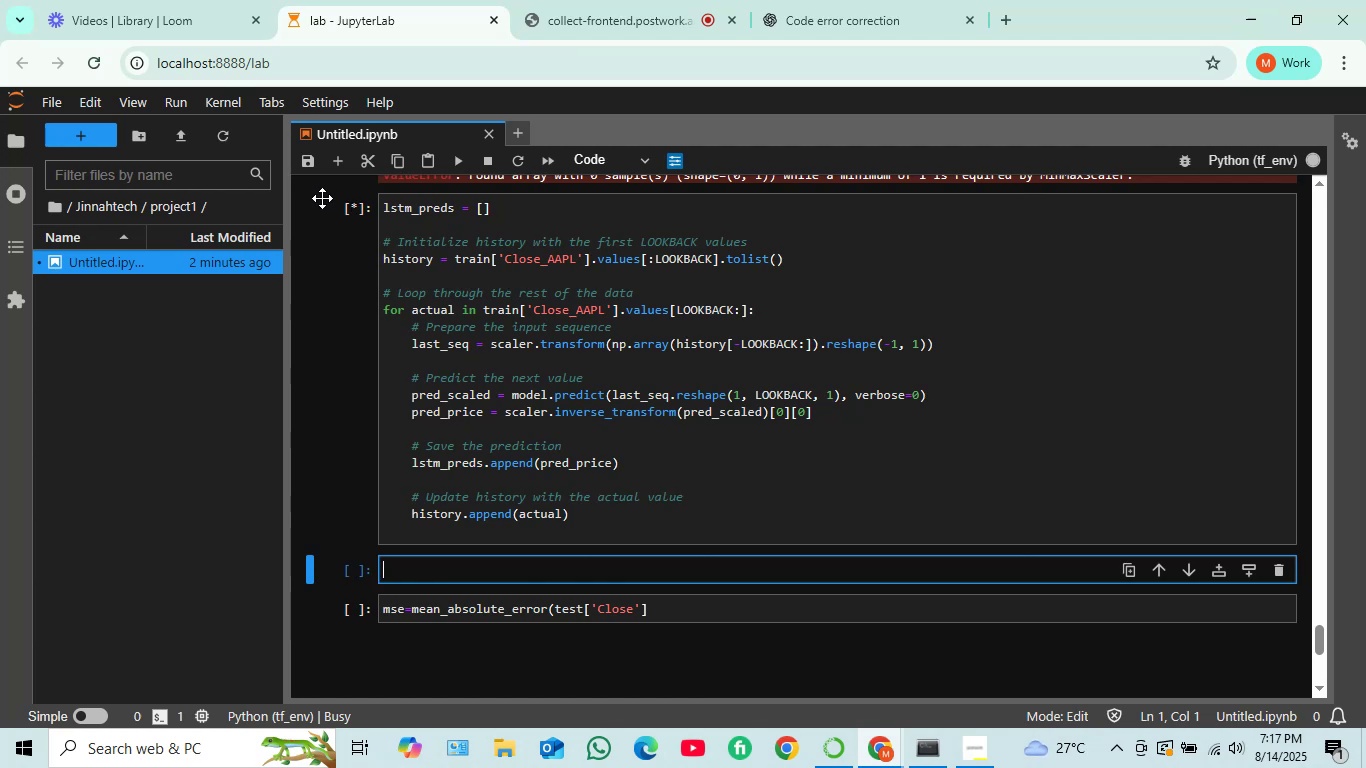 
key(F)
 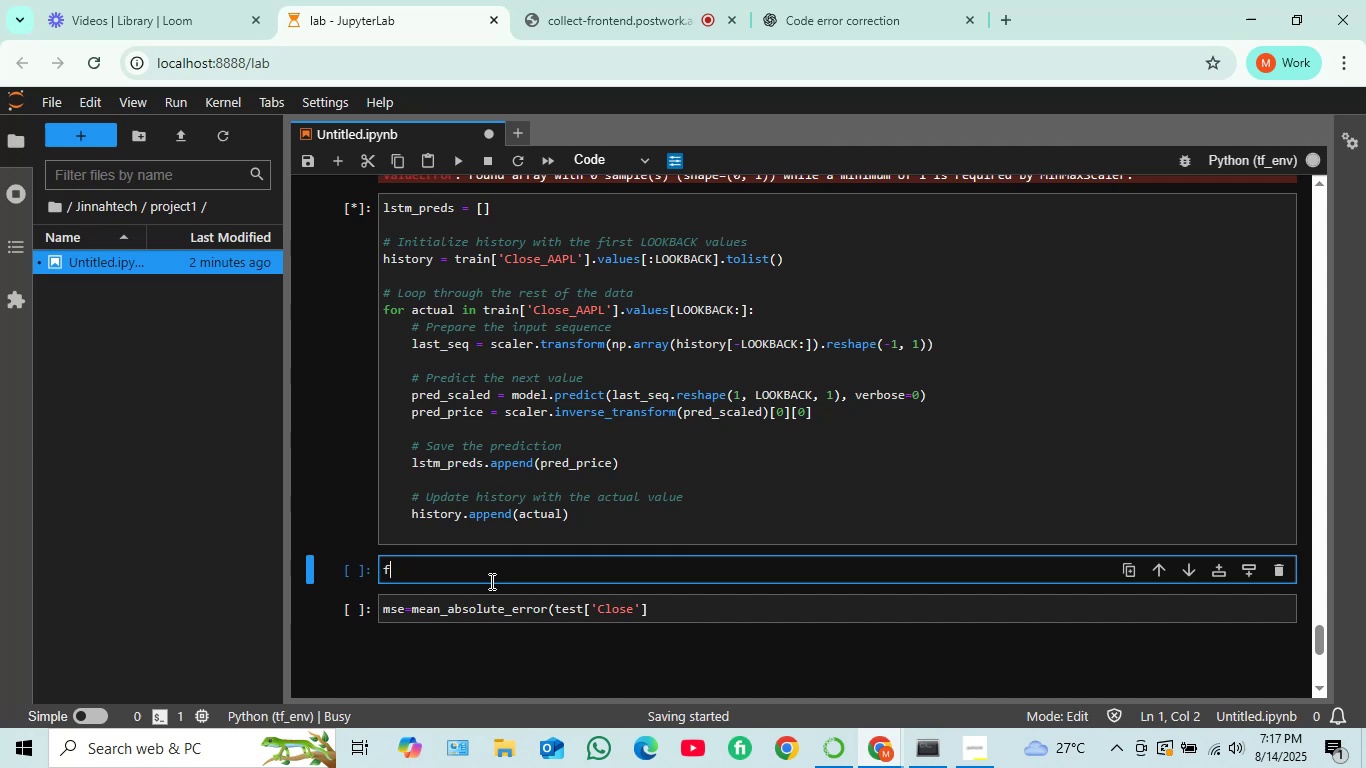 
wait(12.66)
 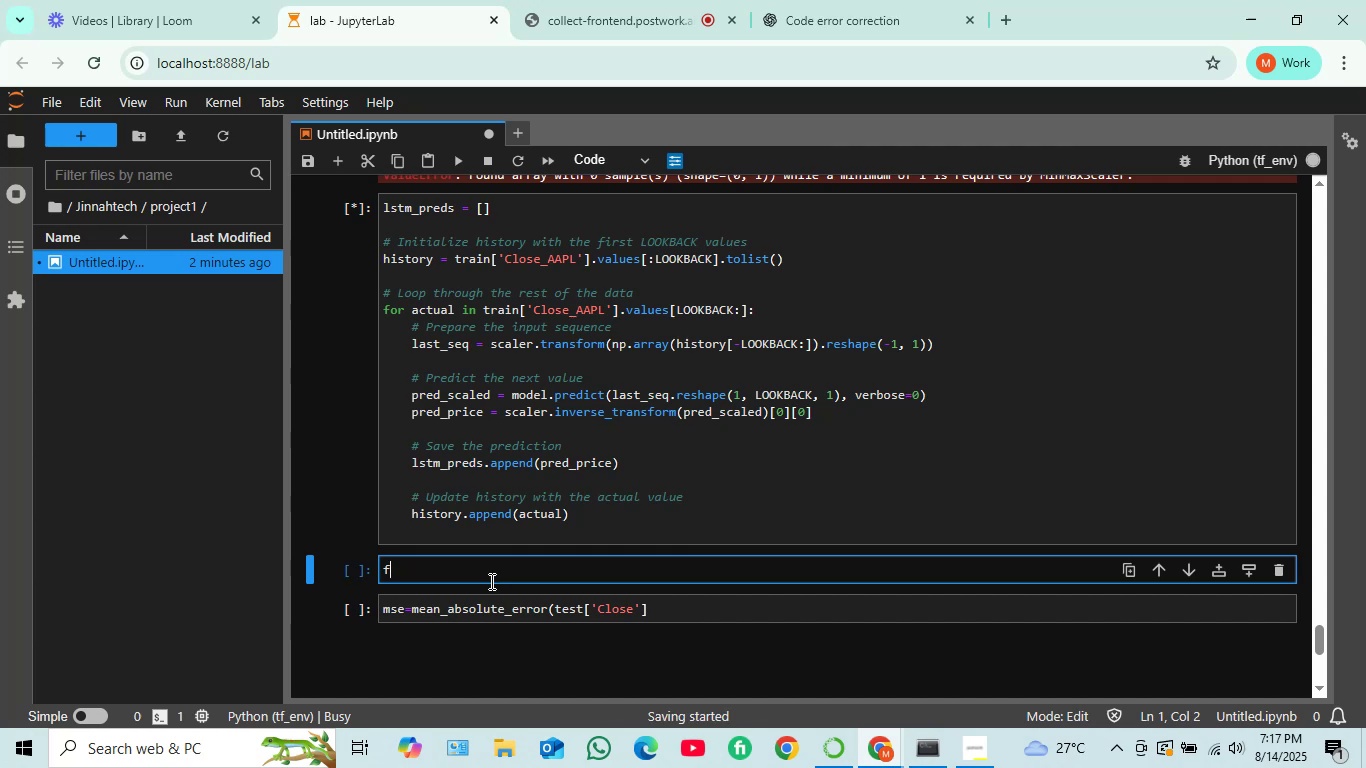 
left_click([634, 609])
 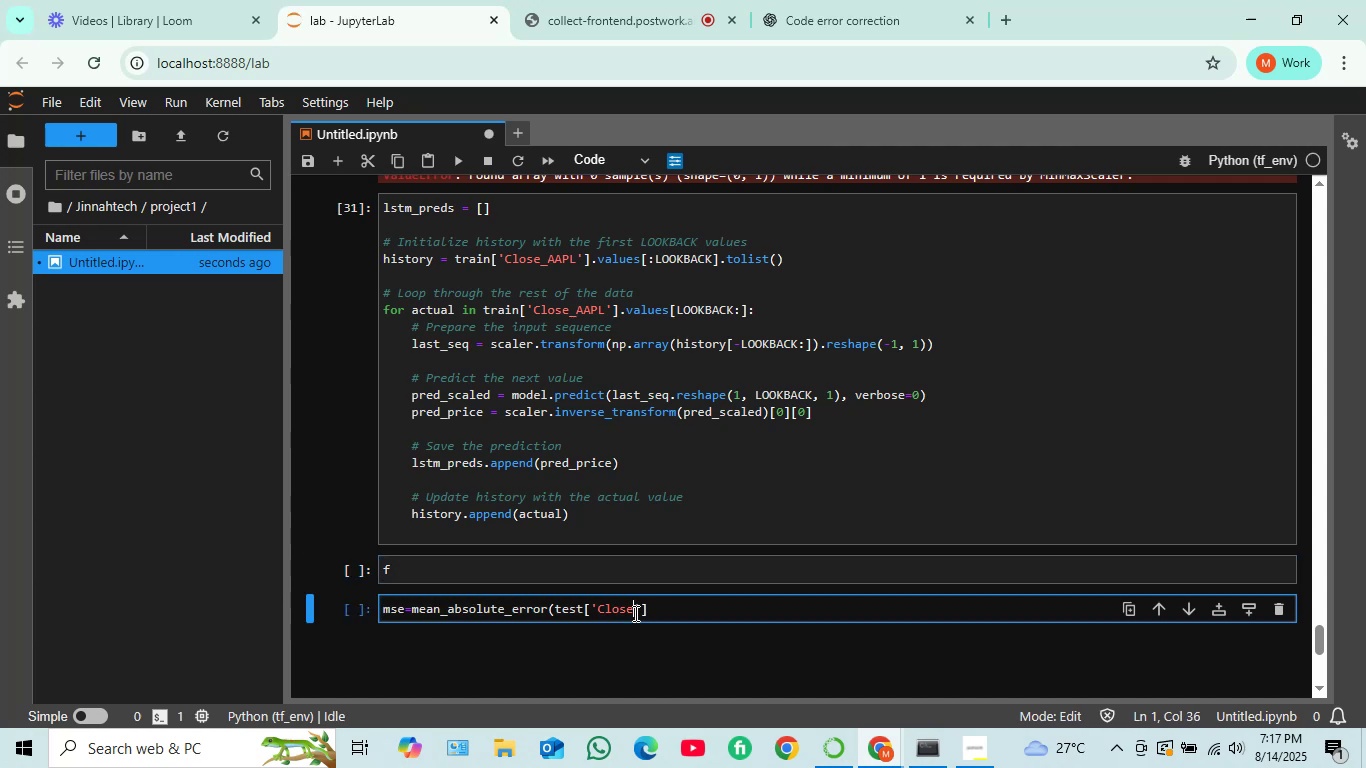 
type(_AAPL)
 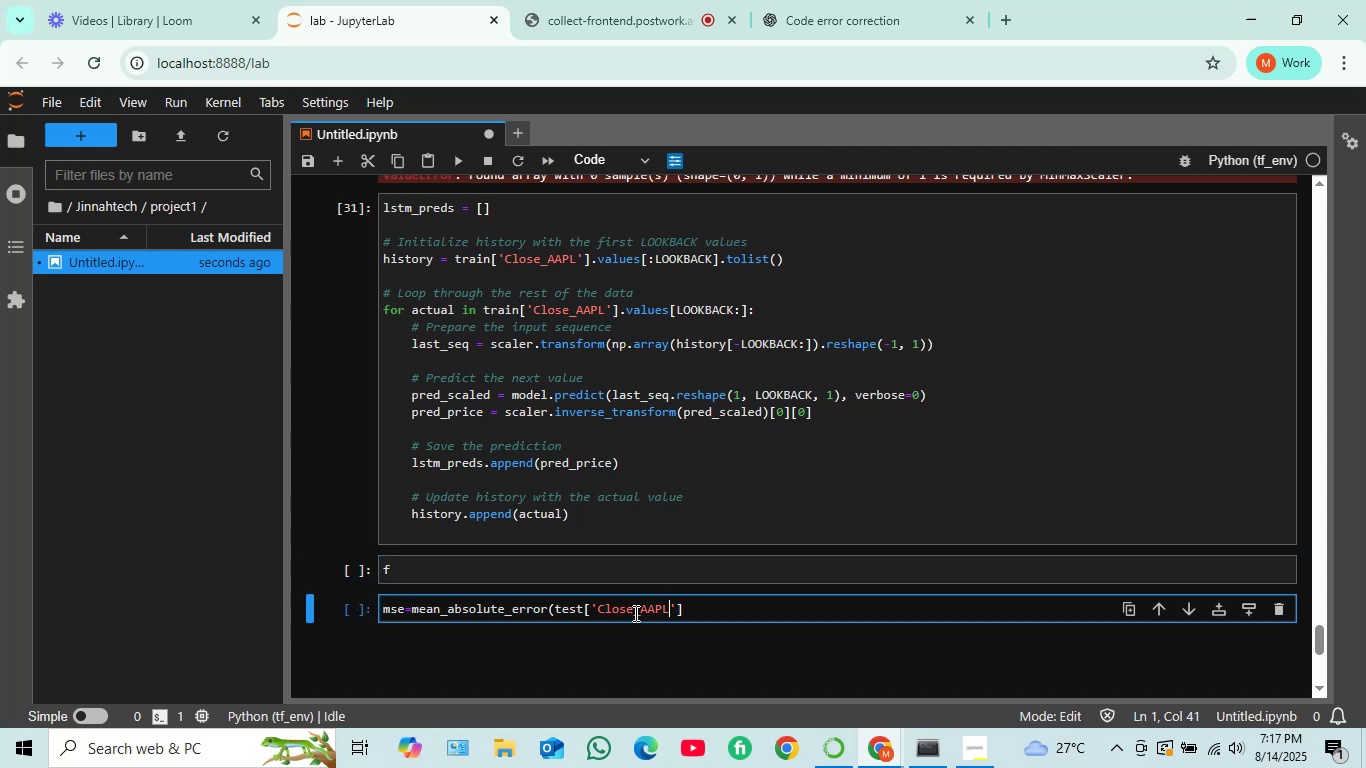 
wait(8.81)
 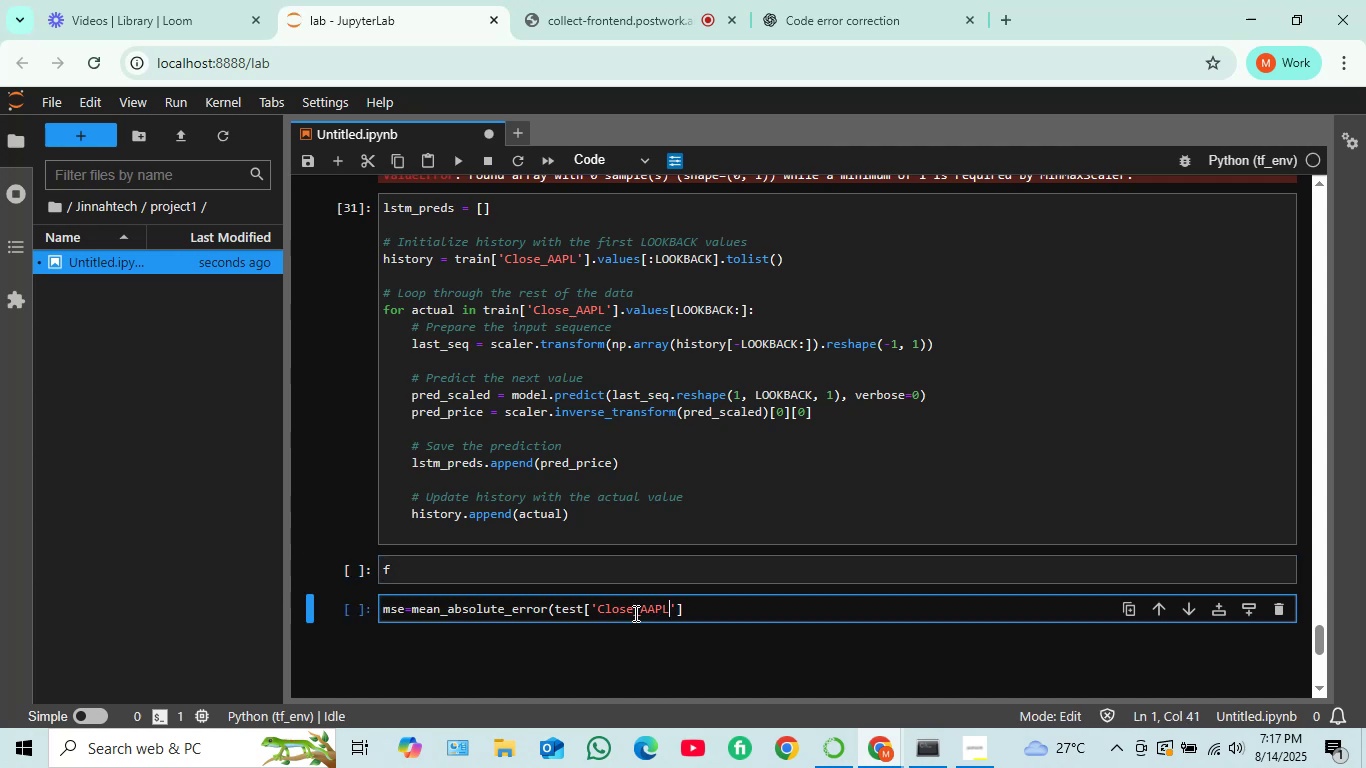 
key(ArrowRight)
 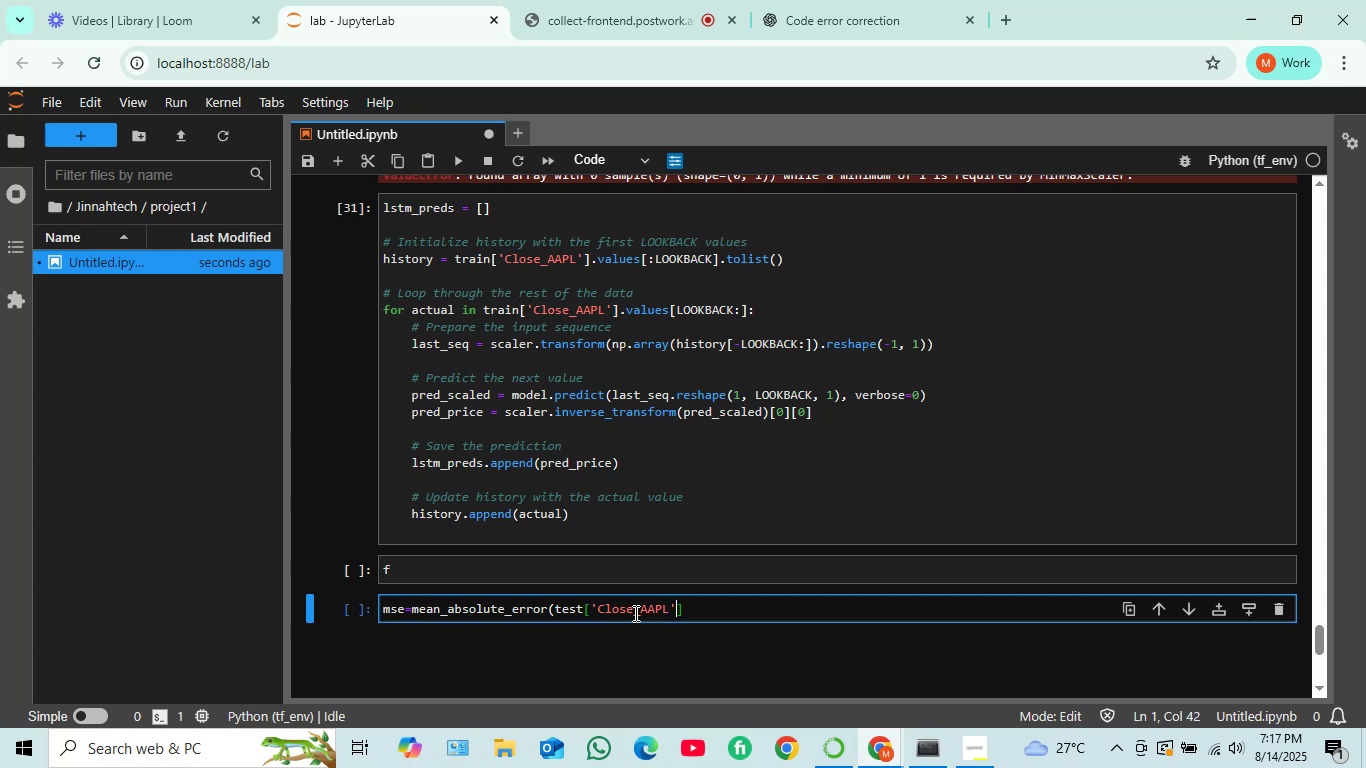 
key(ArrowRight)
 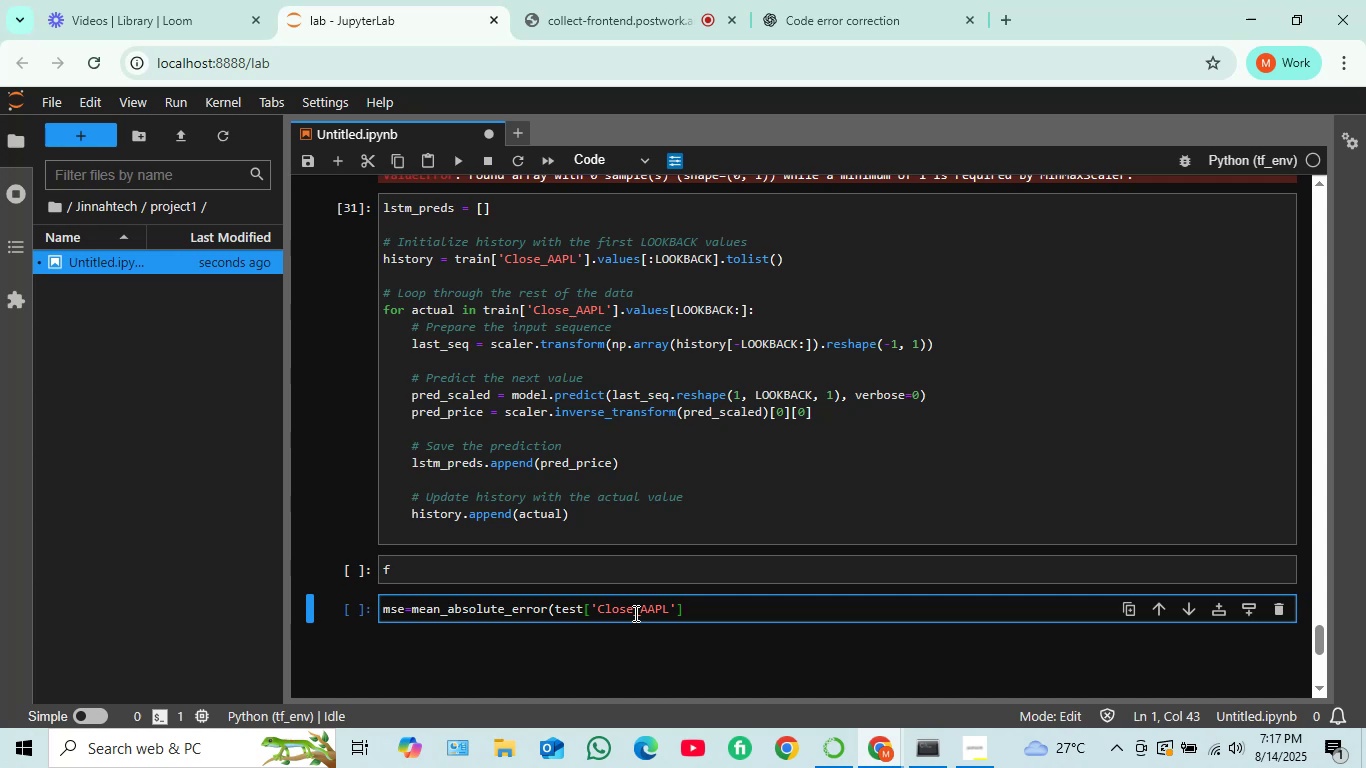 
key(Comma)
 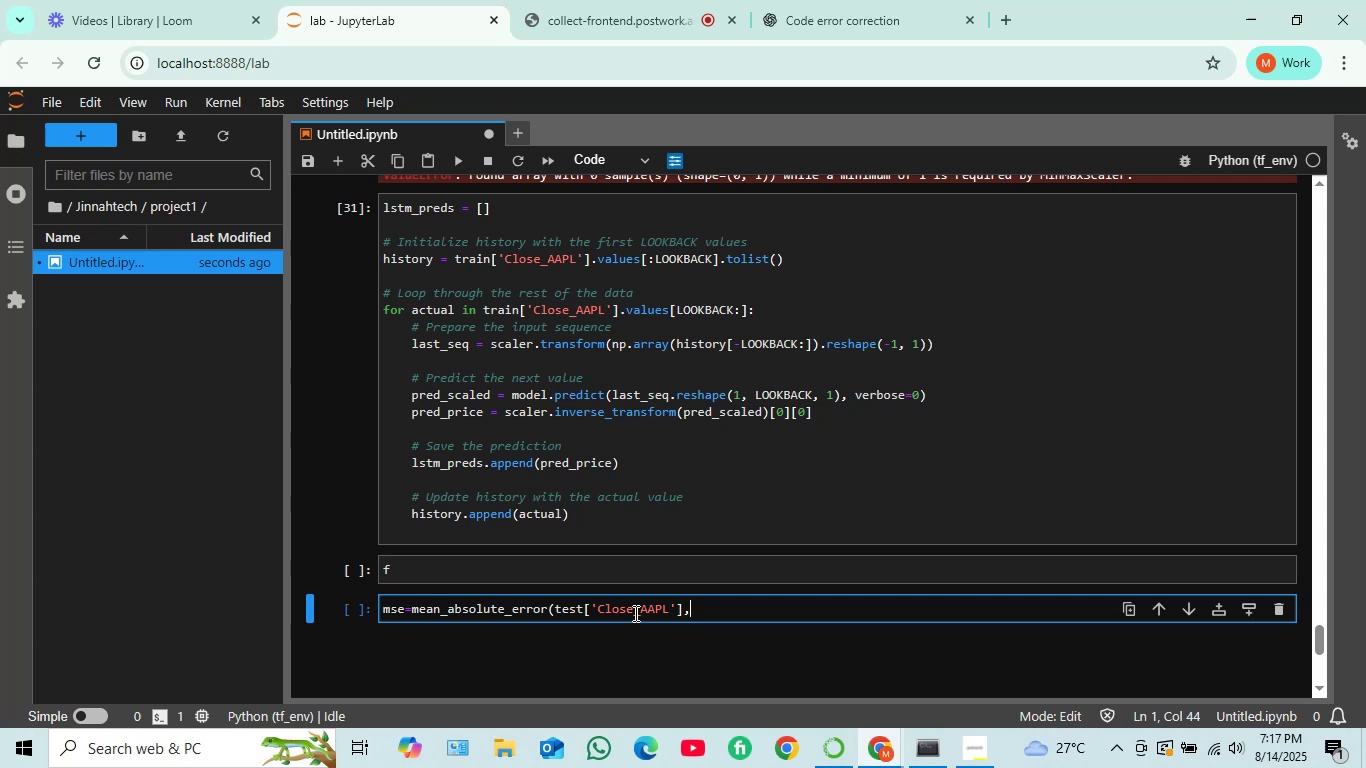 
wait(14.03)
 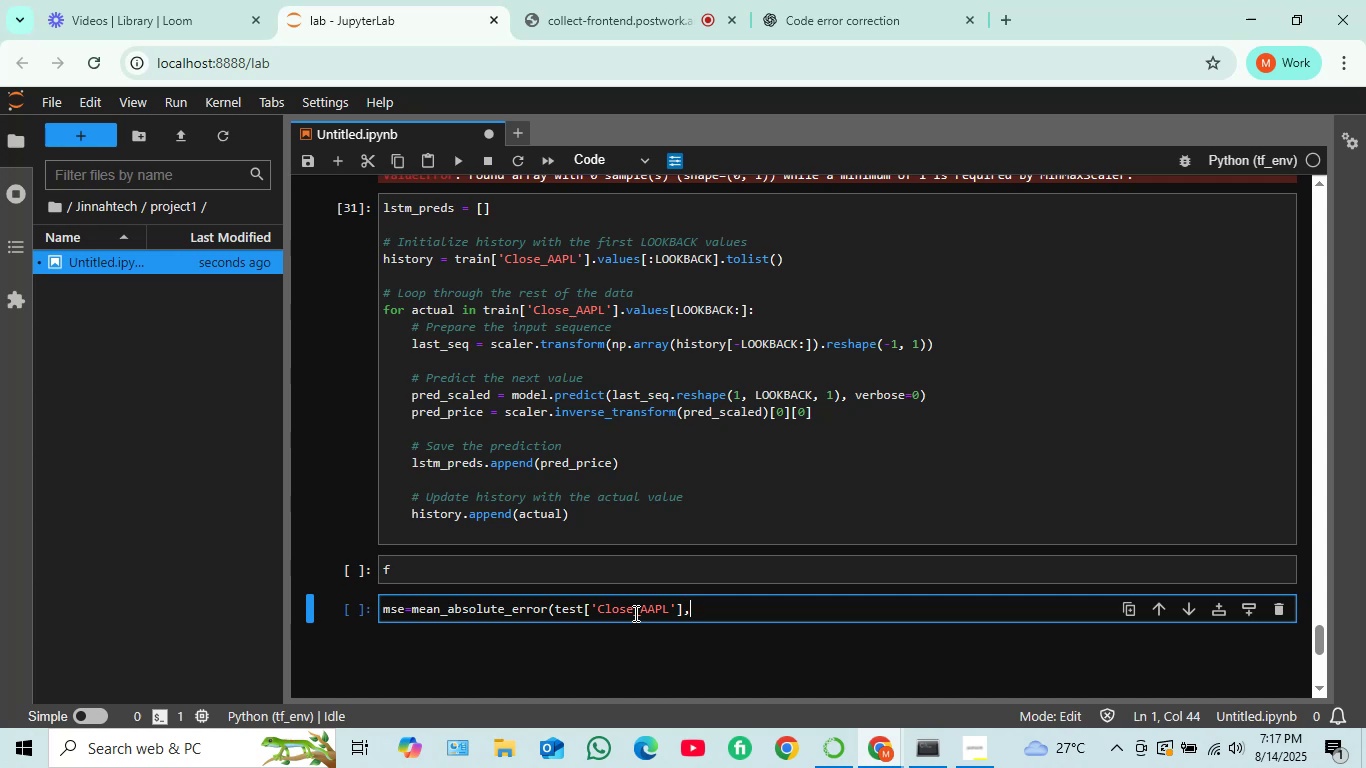 
key(C)
 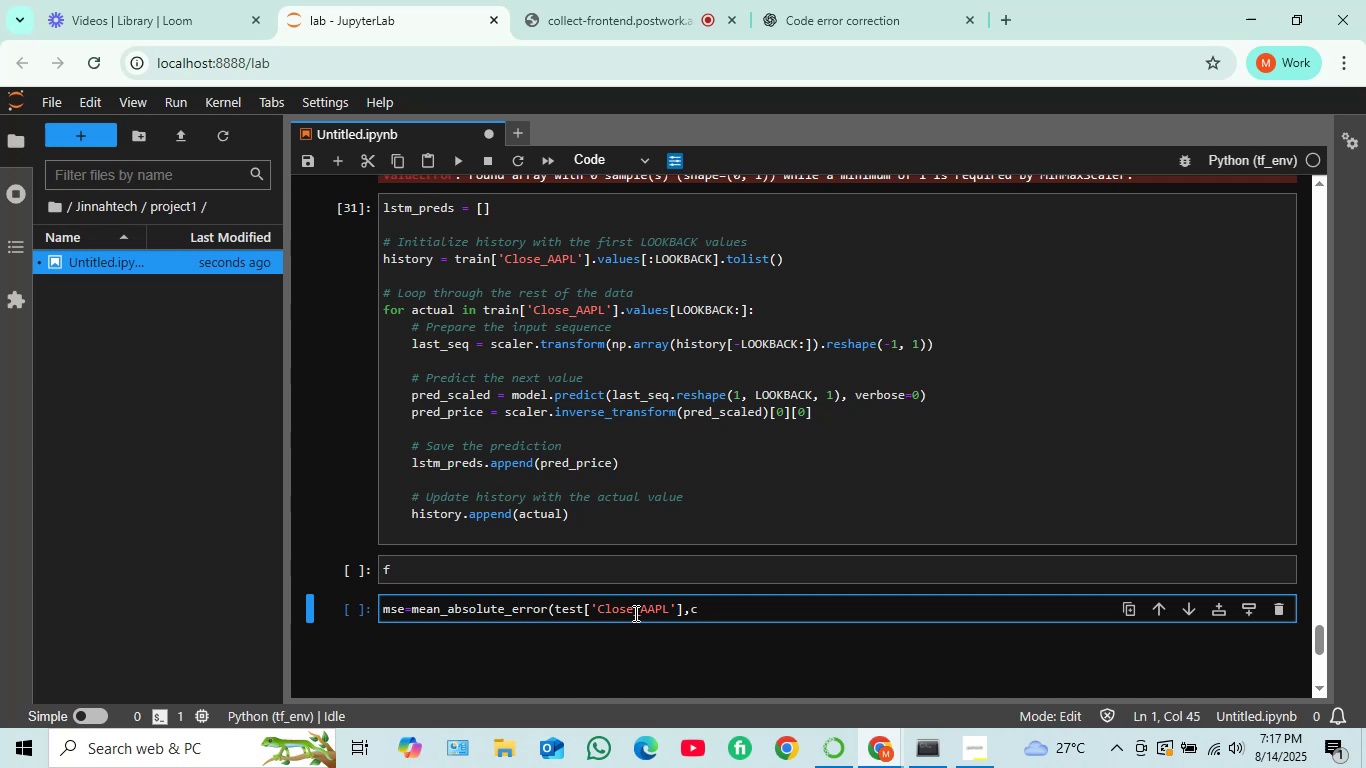 
key(Backspace)
 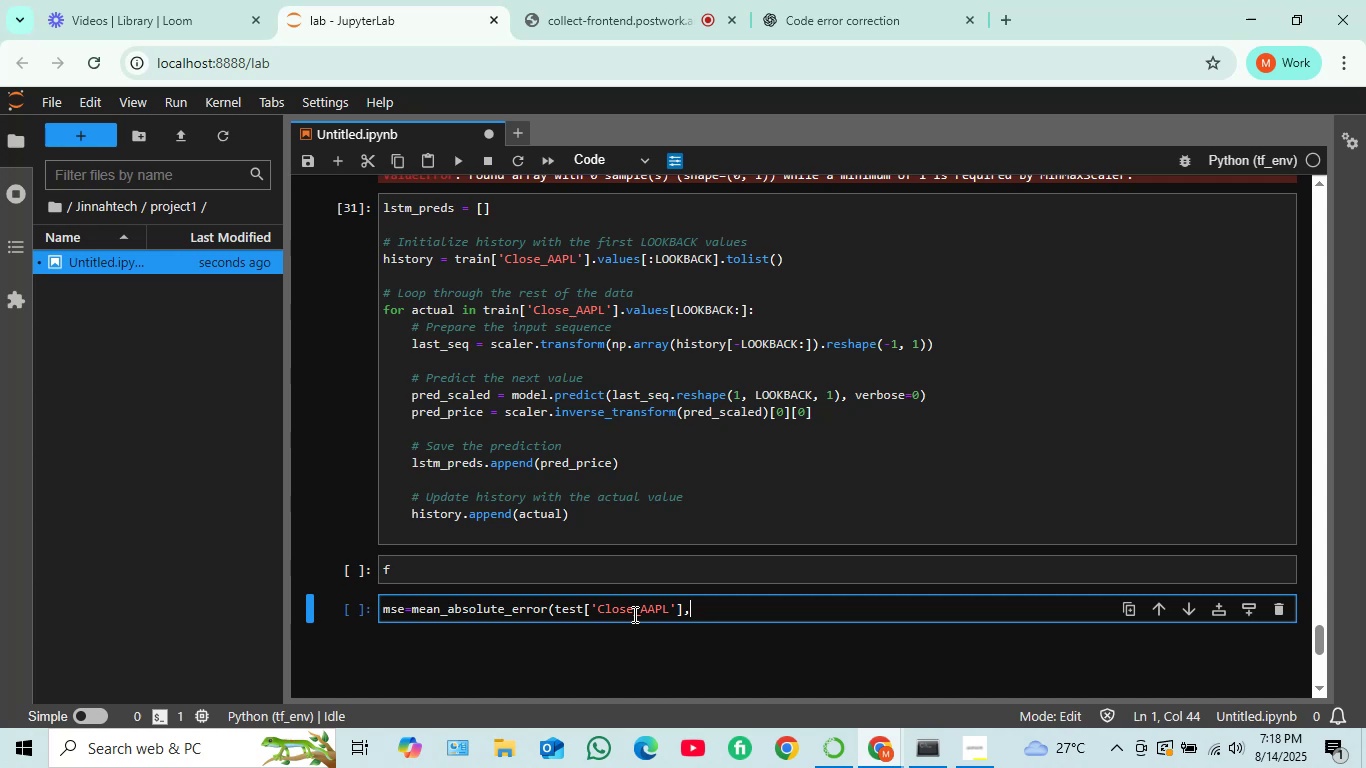 
wait(6.2)
 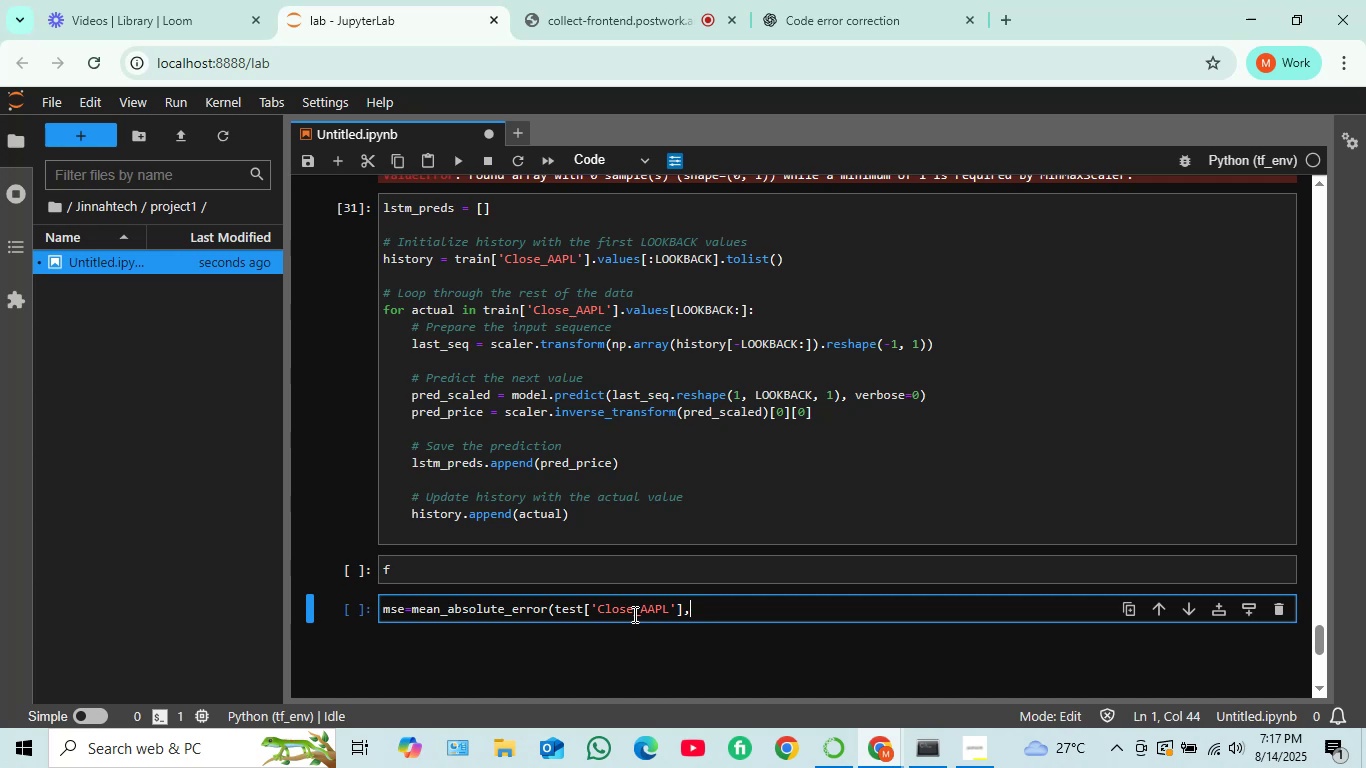 
type(lstm_pred)
 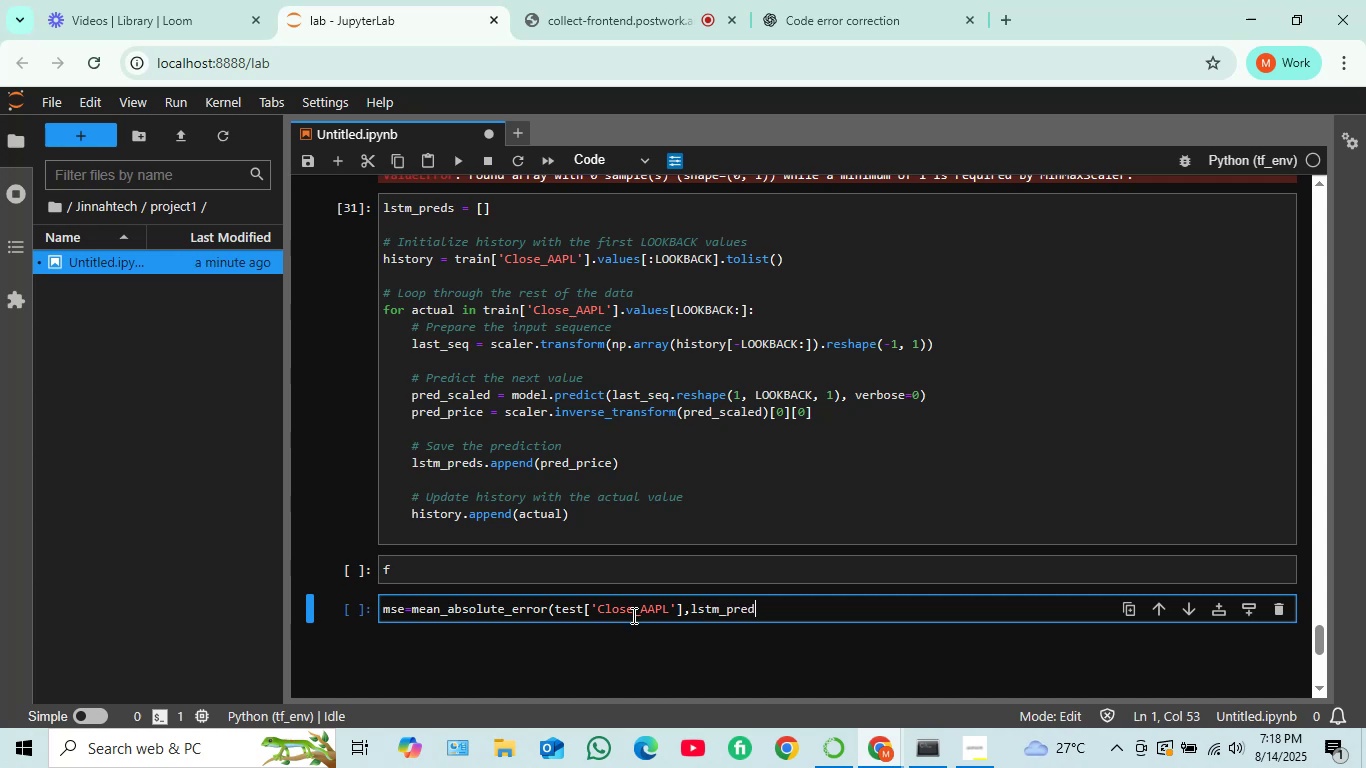 
wait(12.99)
 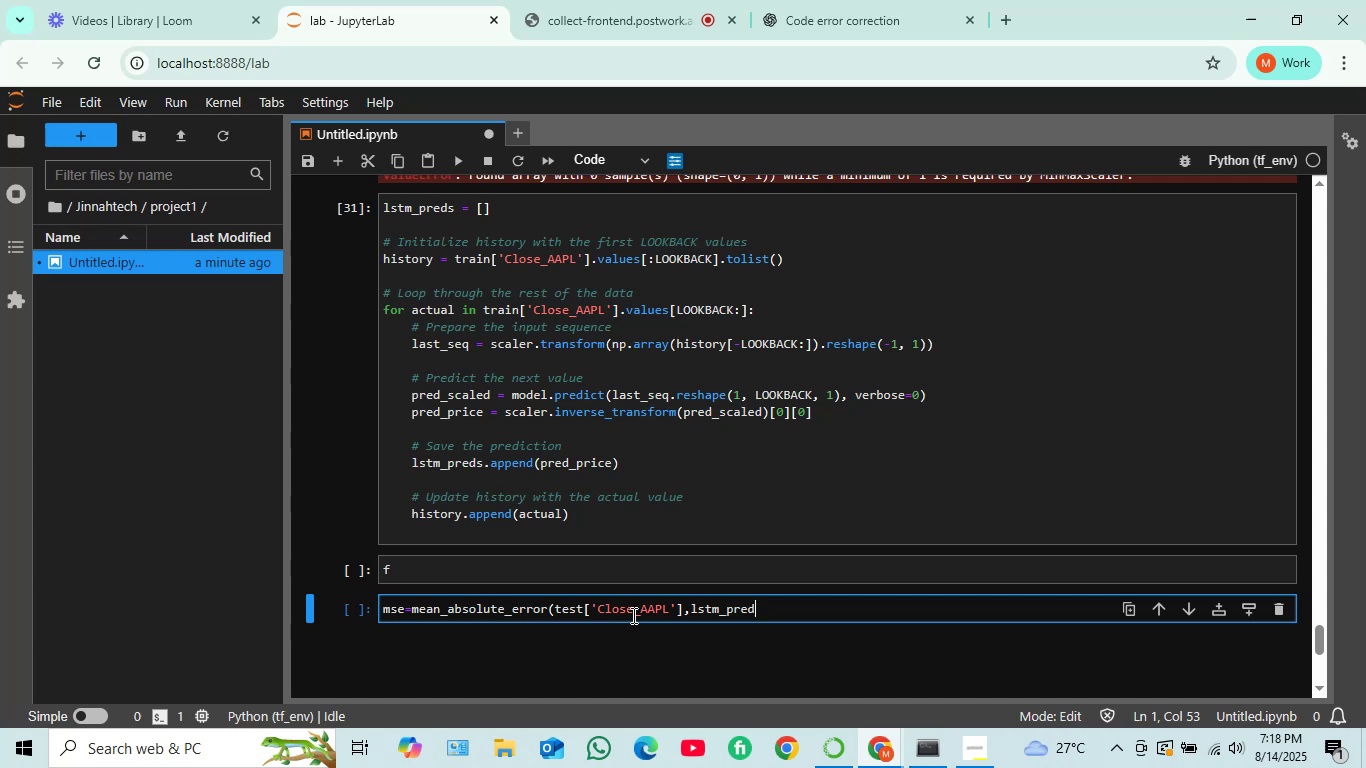 
key(F)
 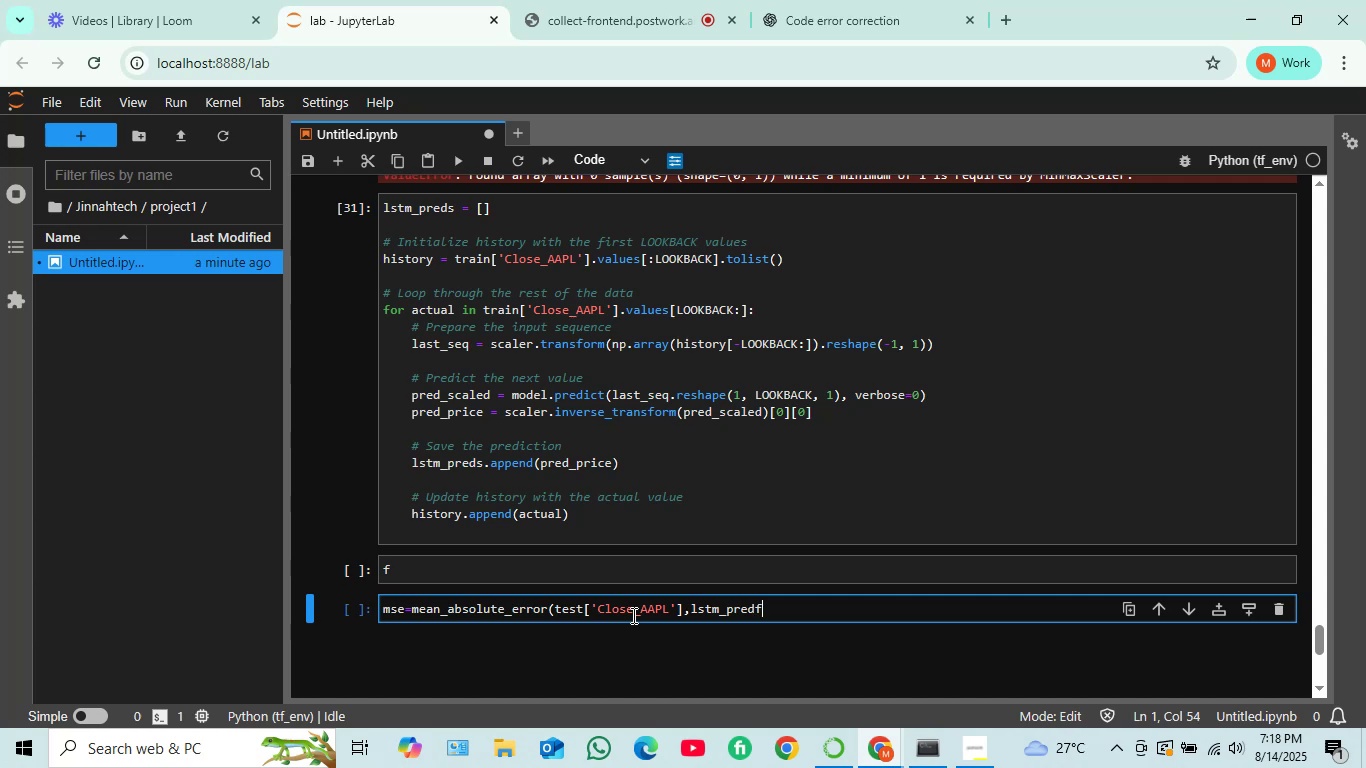 
key(Backspace)
 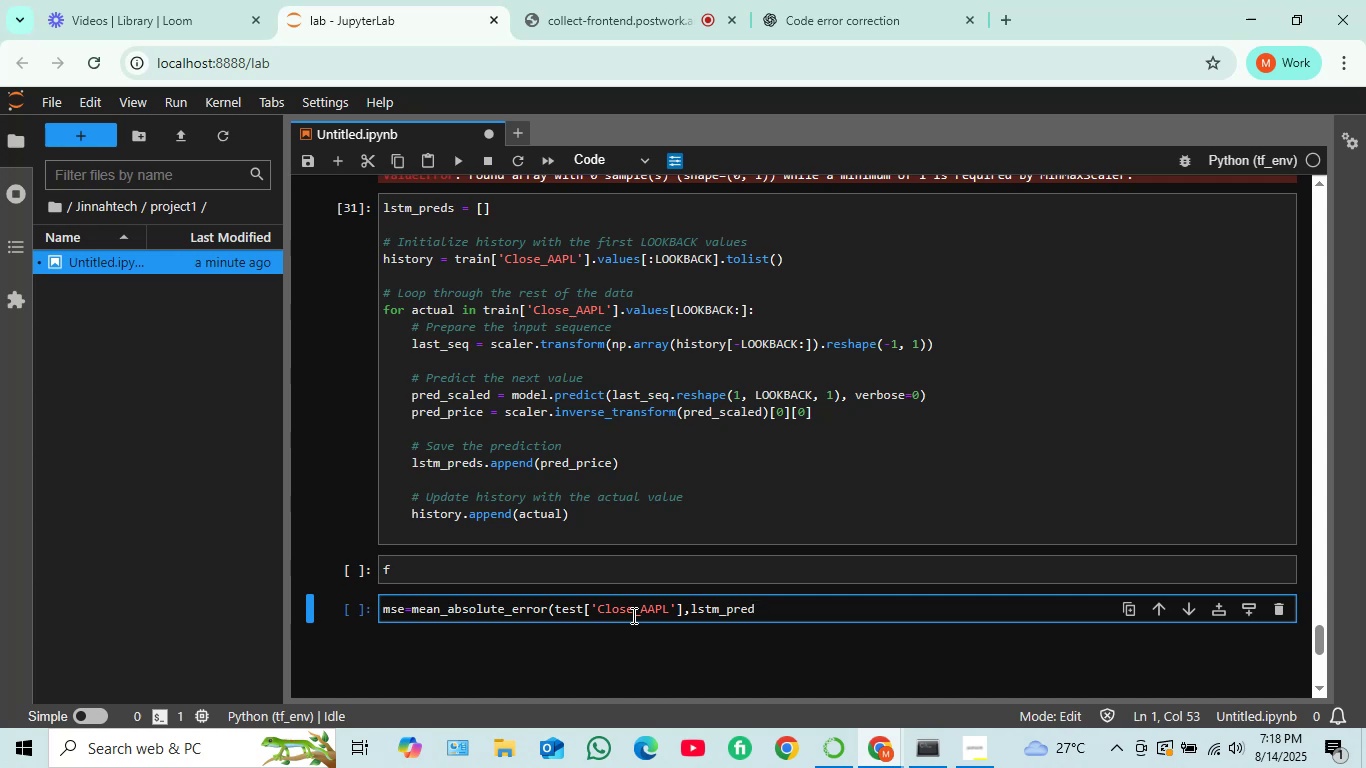 
wait(8.97)
 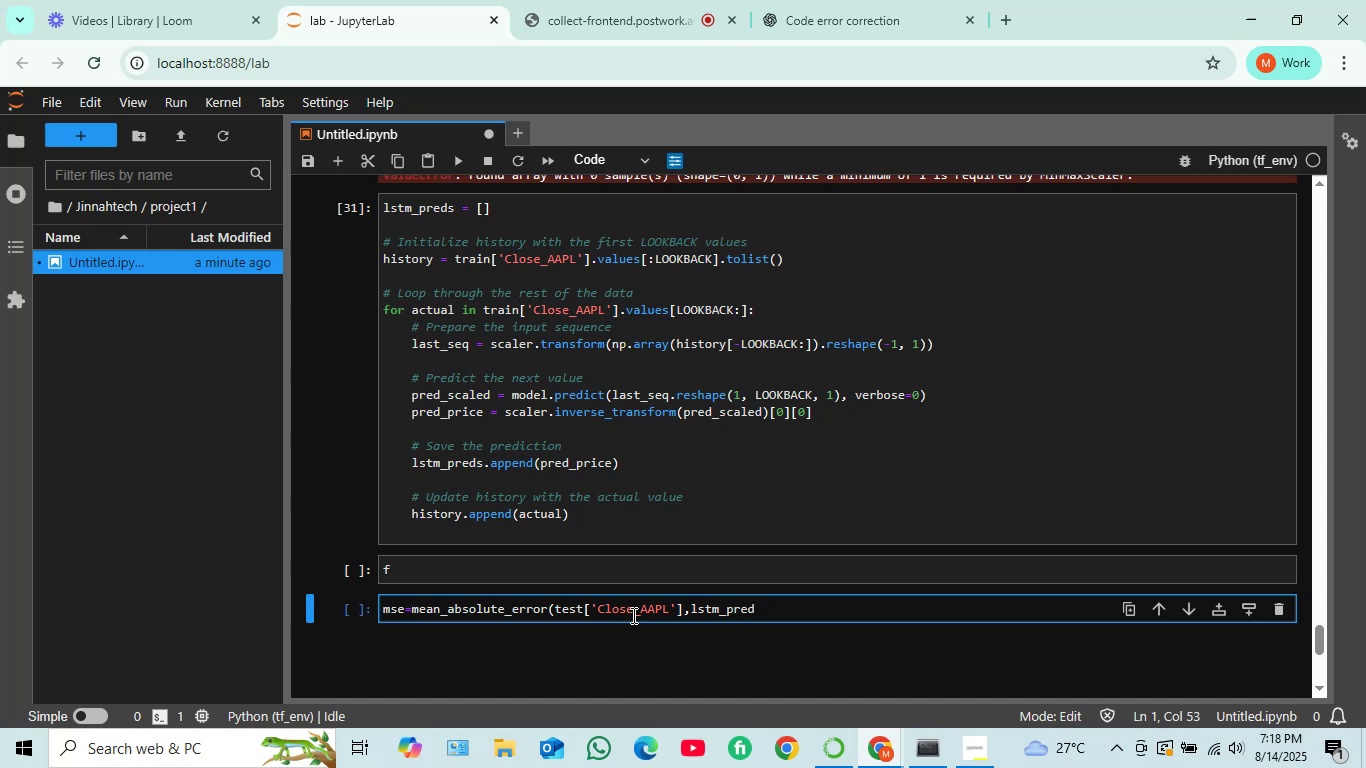 
type()))
 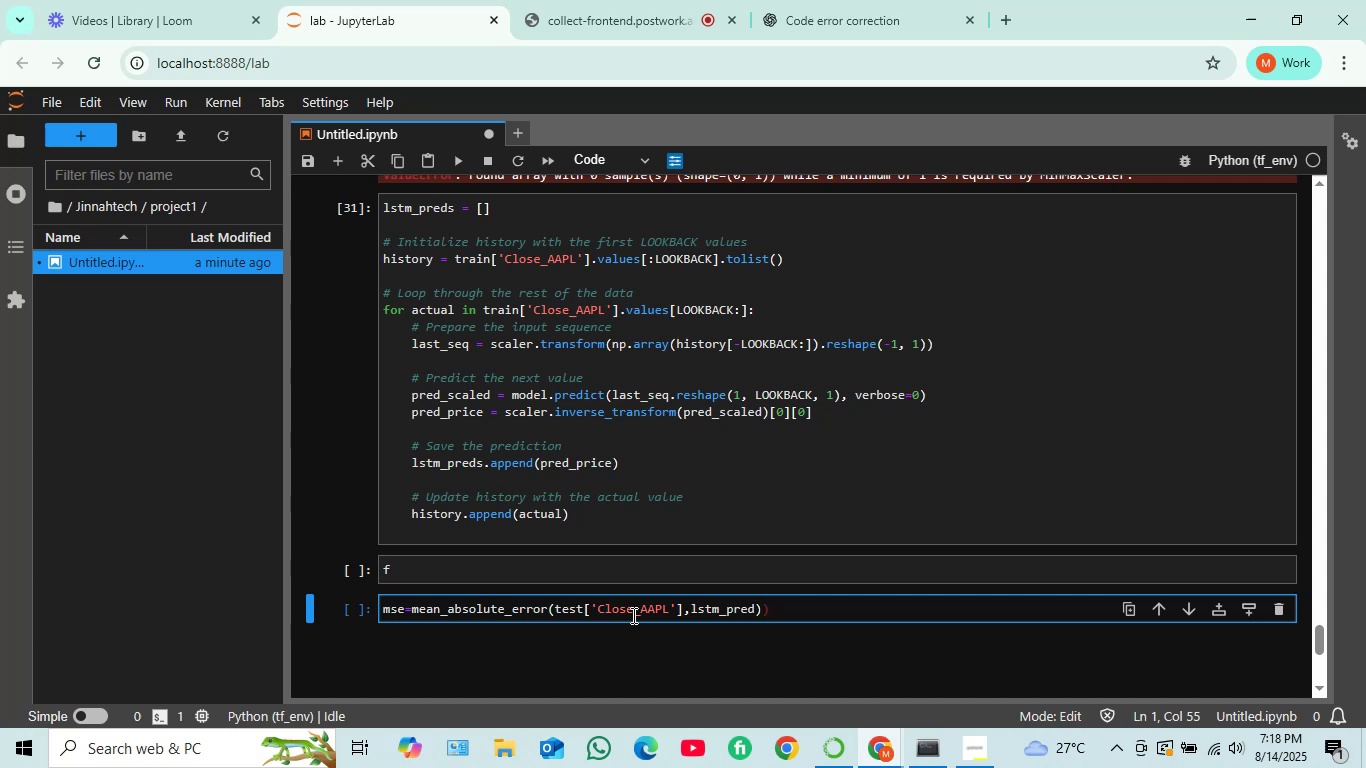 
key(Backspace)
 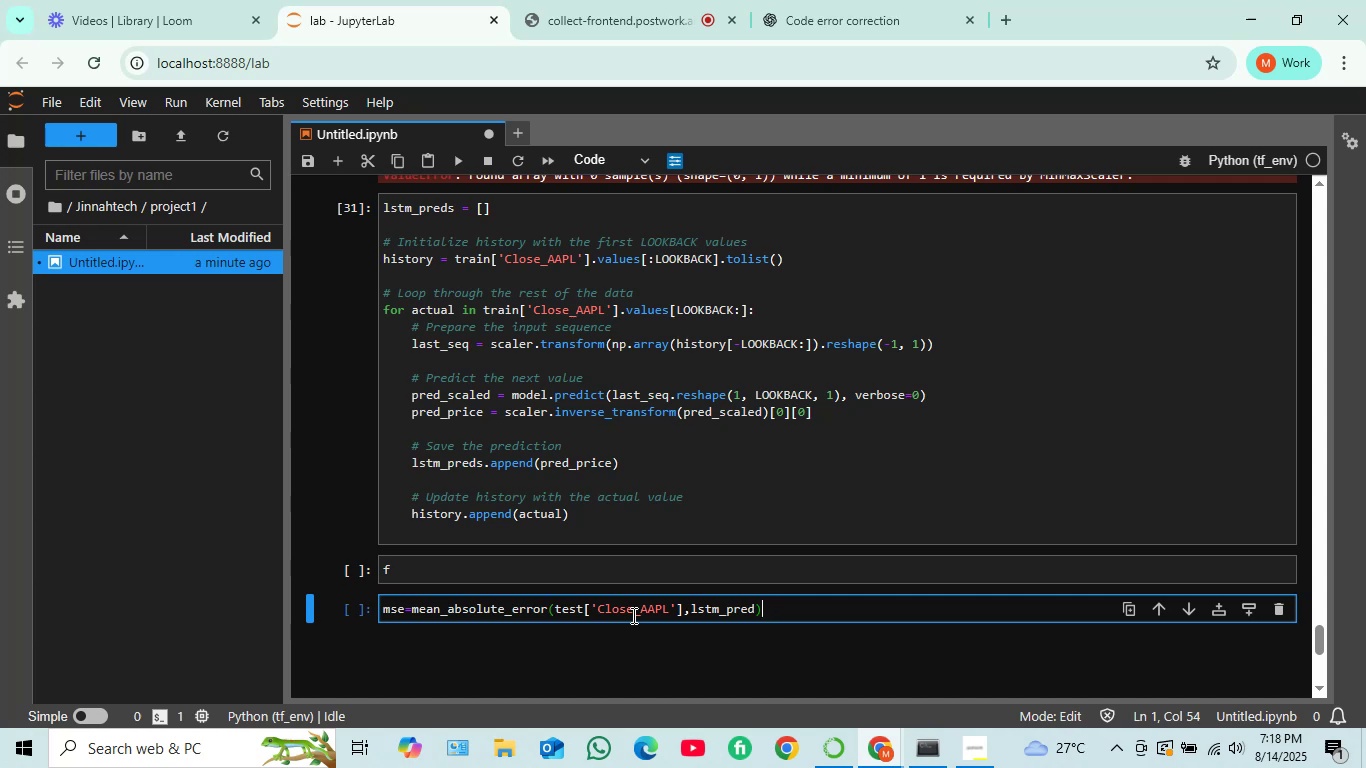 
key(Shift+ShiftRight)
 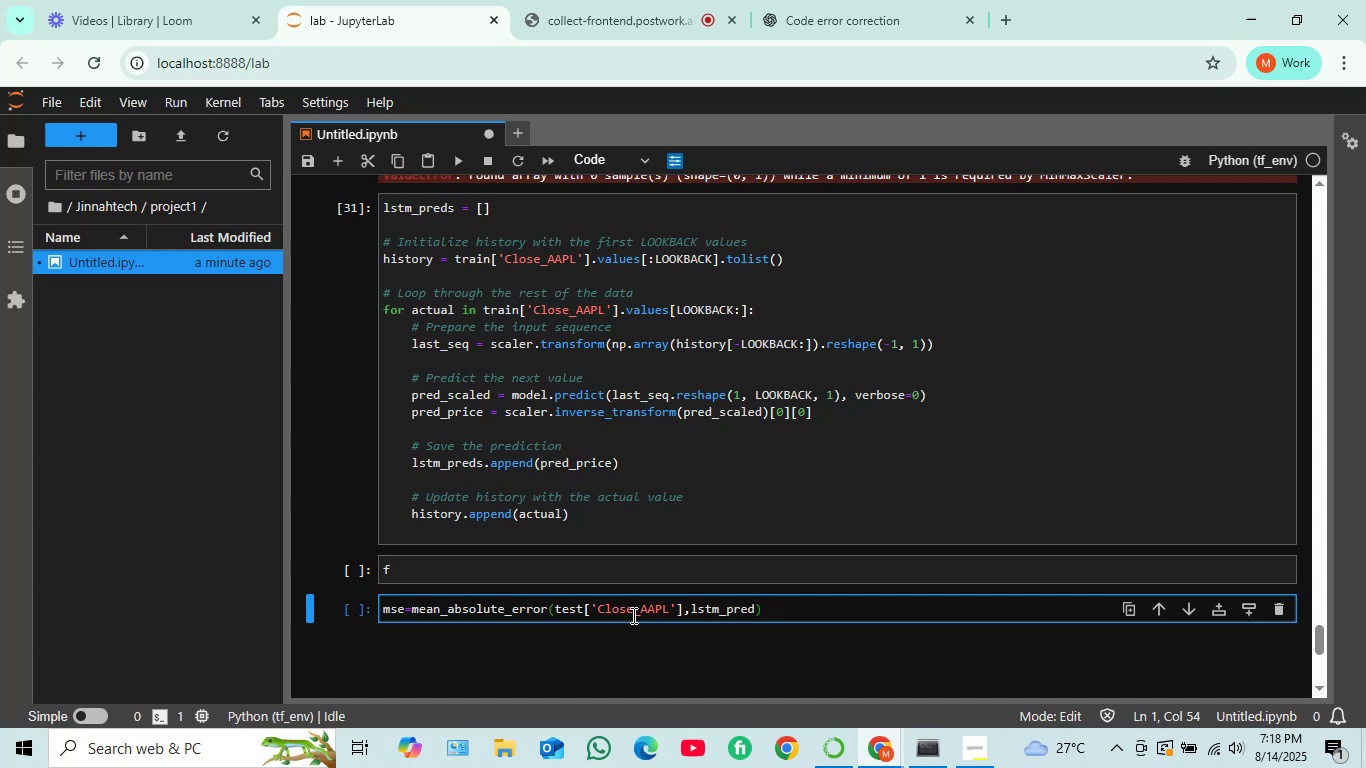 
key(Shift+Enter)
 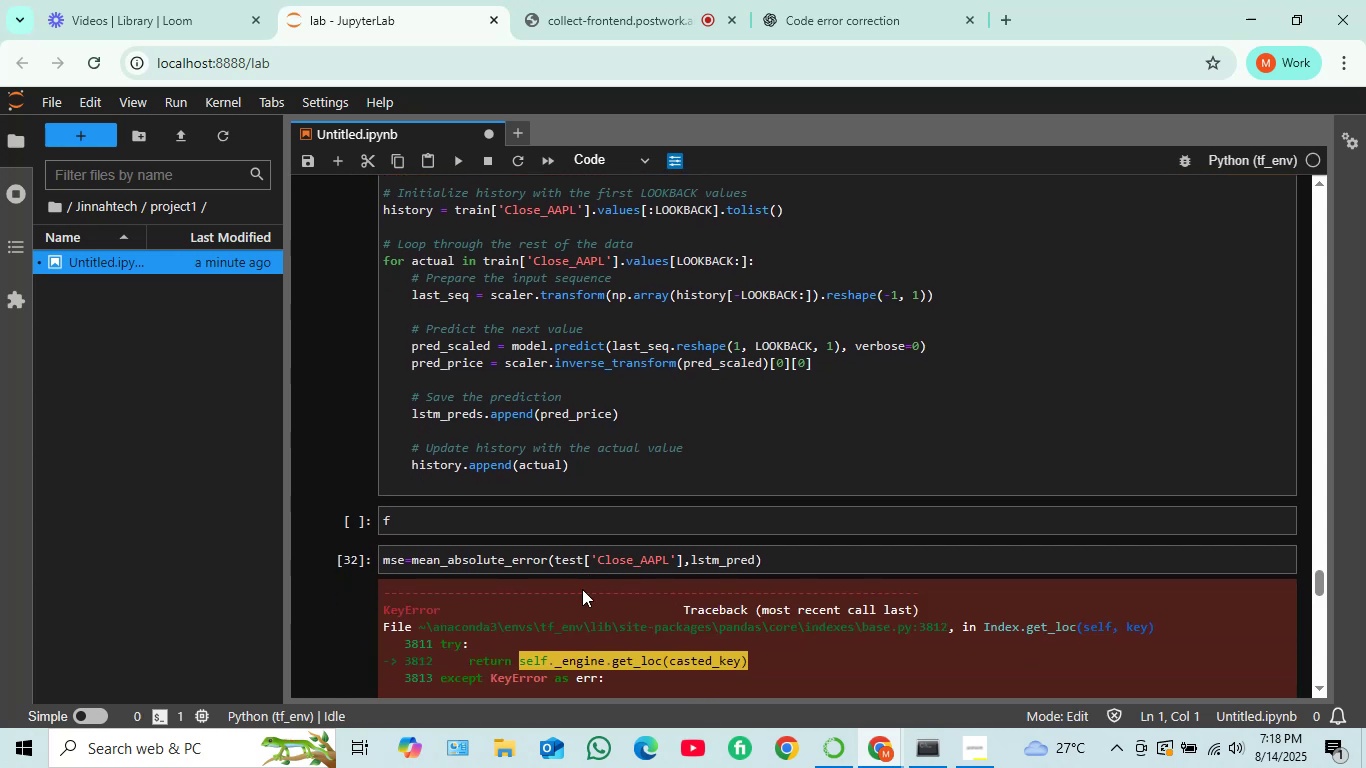 
wait(12.57)
 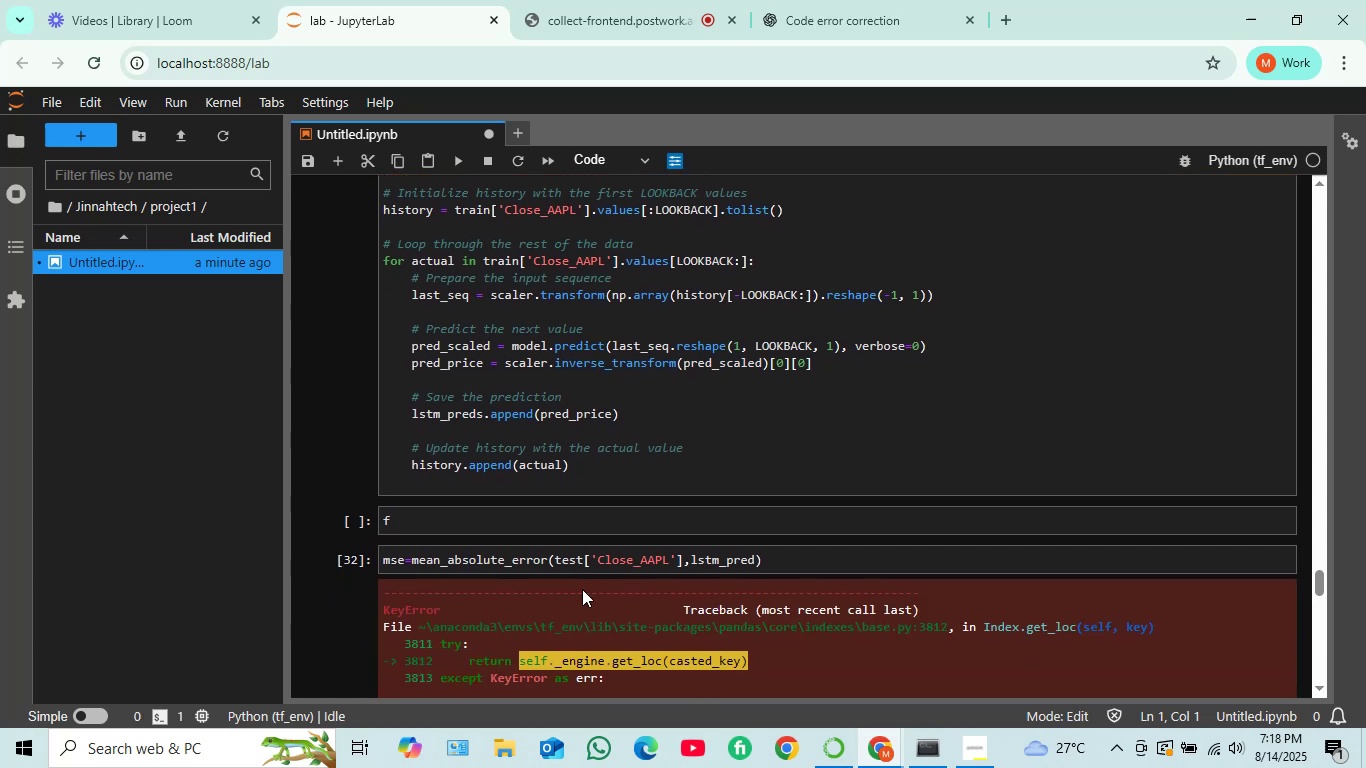 
left_click([757, 618])
 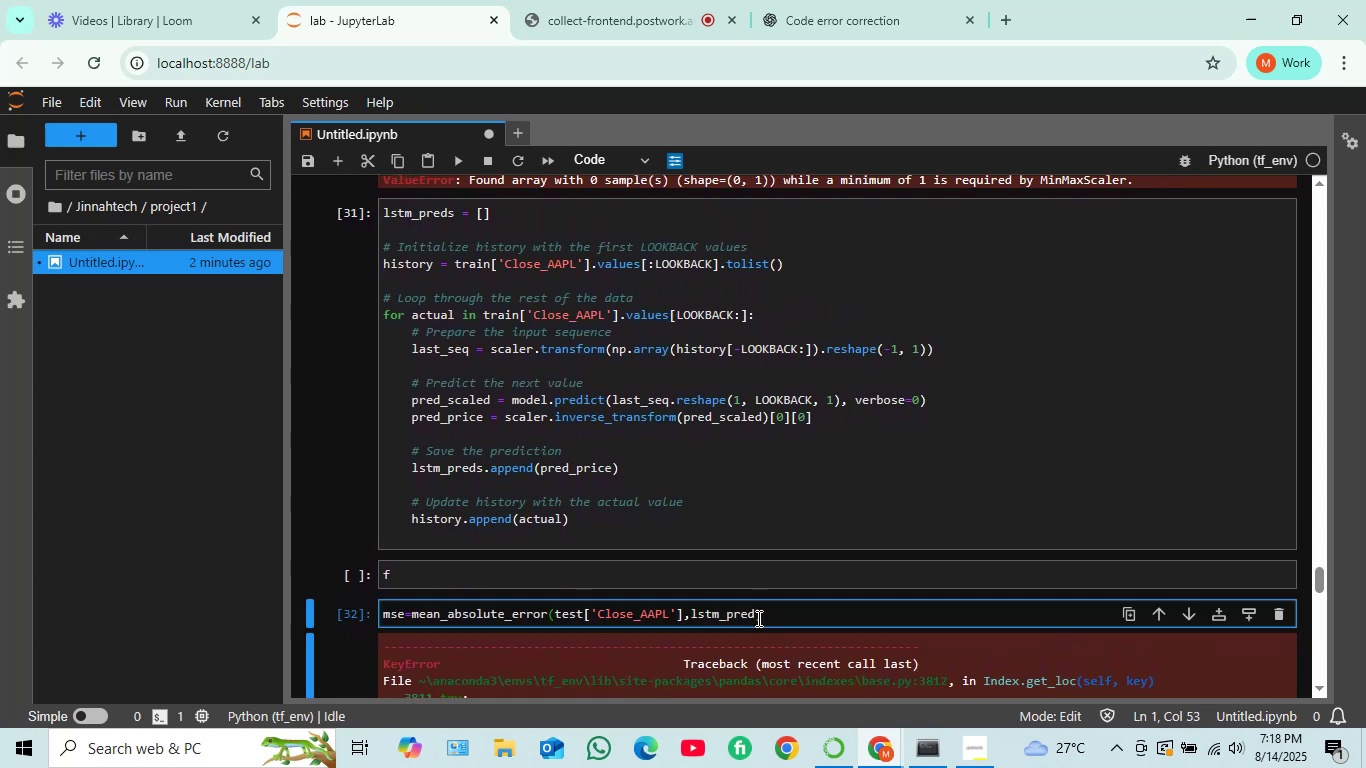 
key(S)
 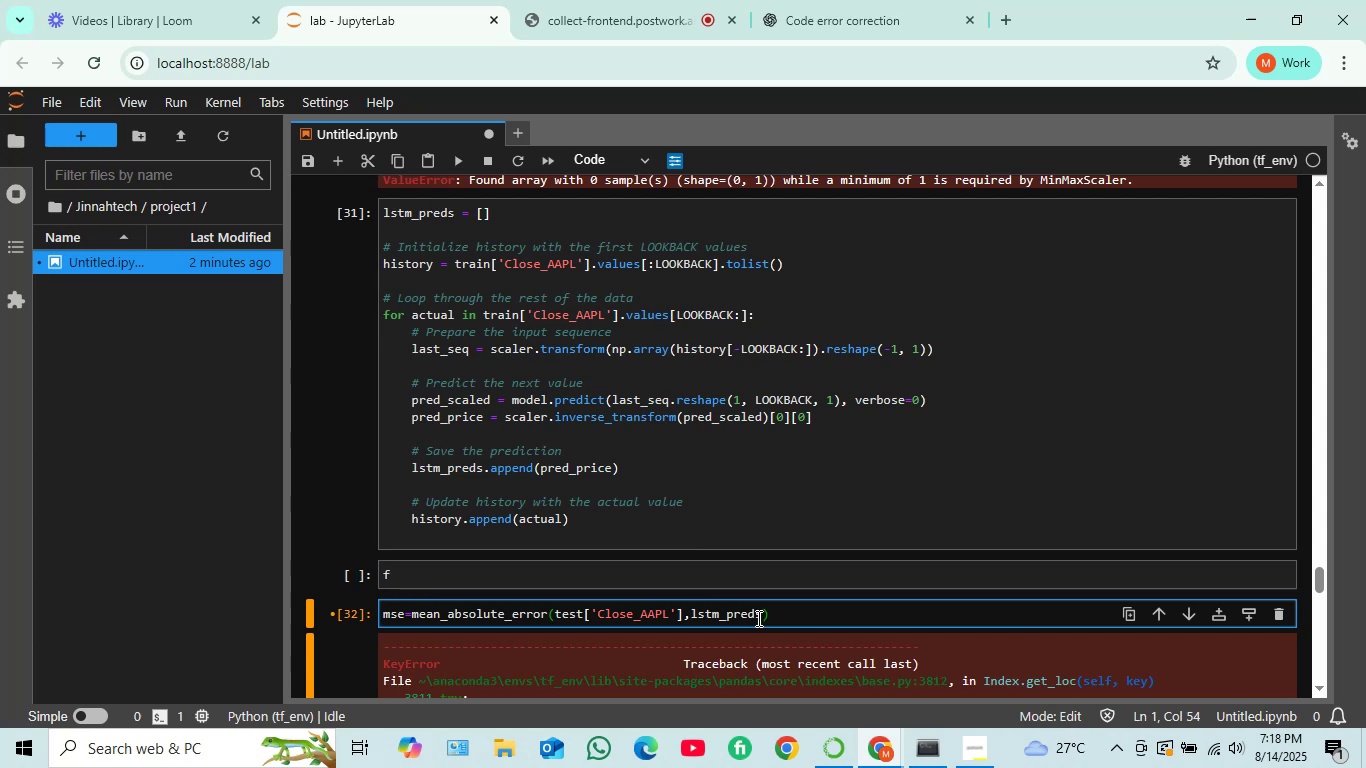 
key(Shift+Enter)
 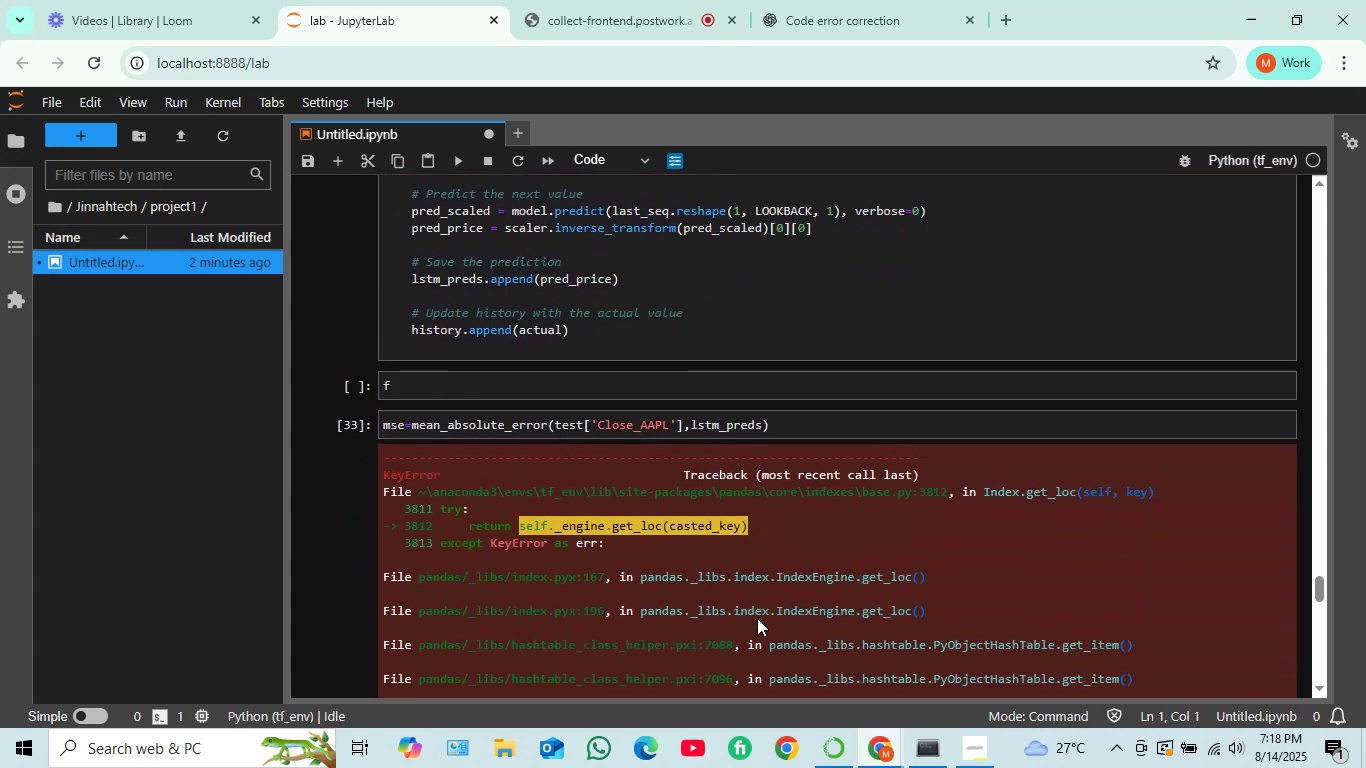 
wait(7.15)
 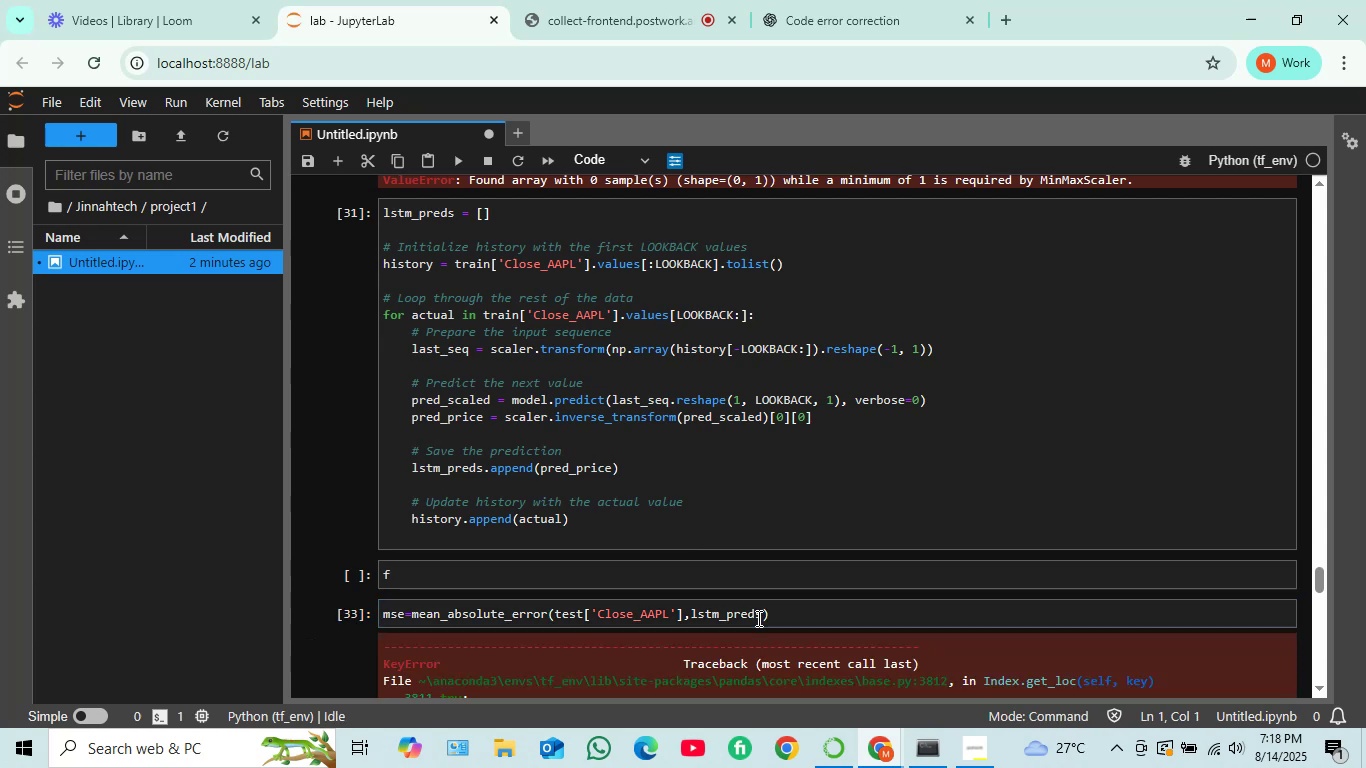 
scroll: coordinate [766, 482], scroll_direction: down, amount: 13.0
 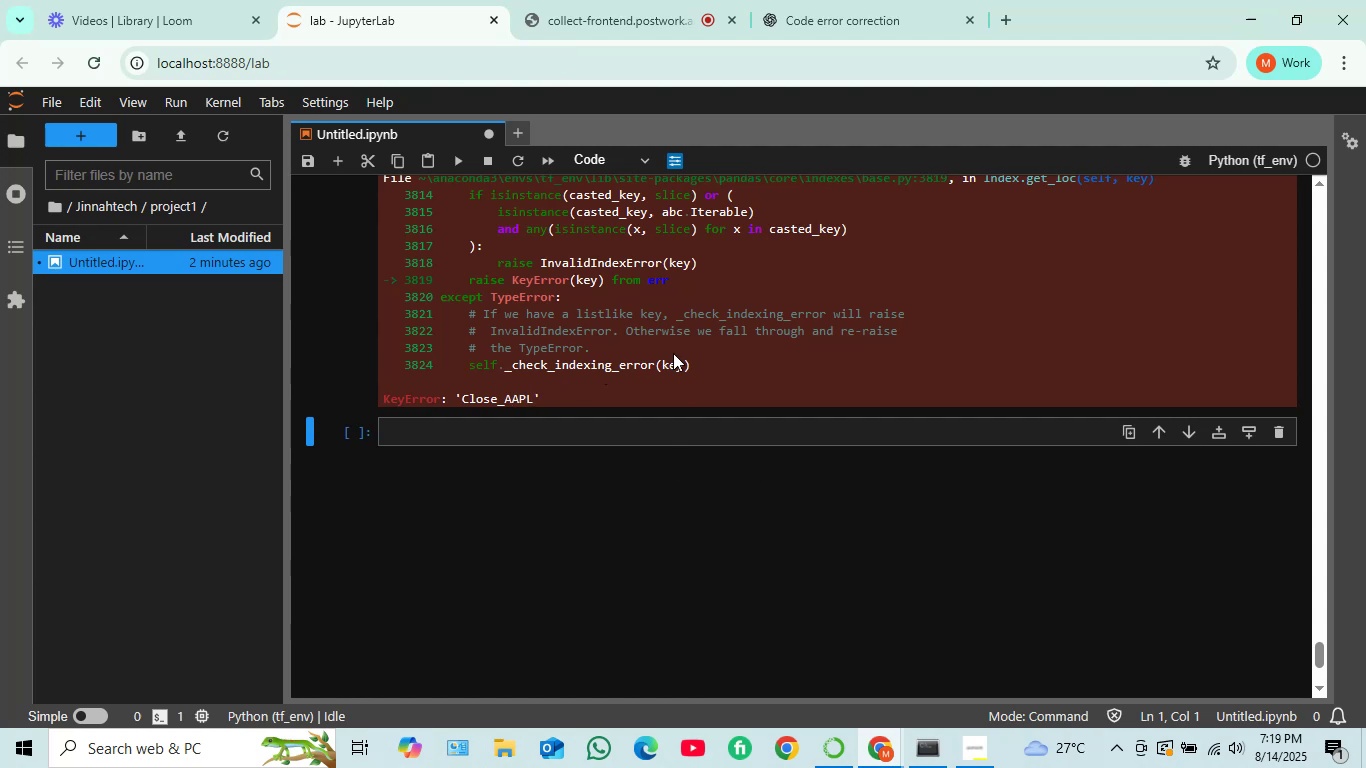 
scroll: coordinate [672, 351], scroll_direction: up, amount: 12.0
 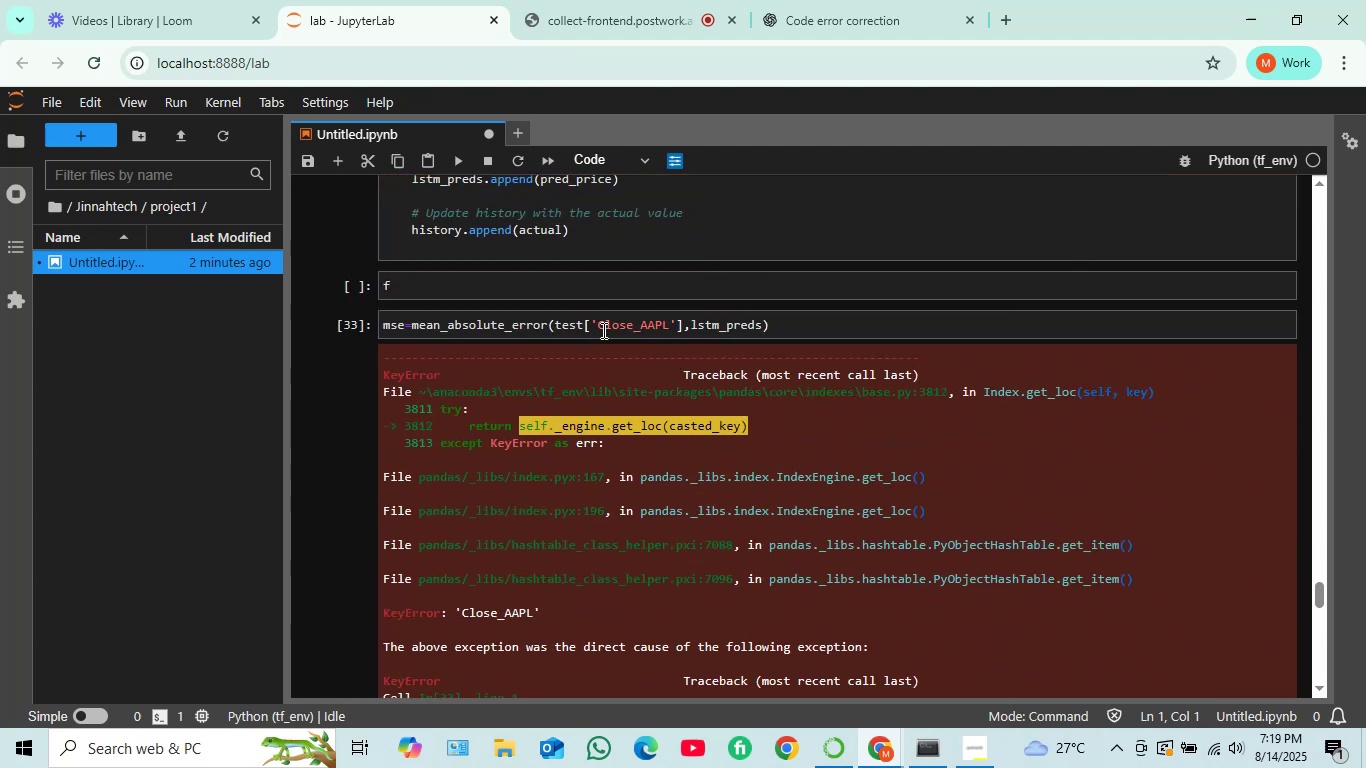 
left_click([602, 330])
 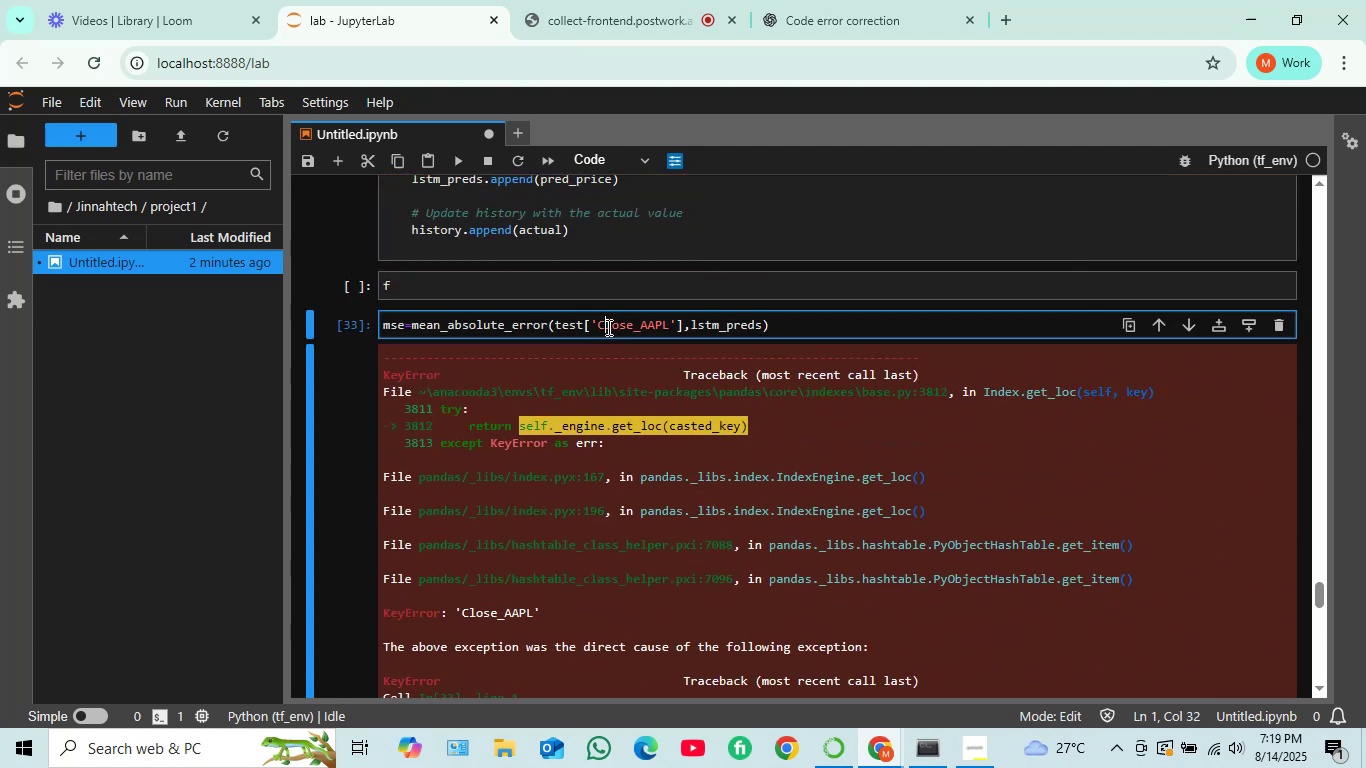 
key(Backspace)
 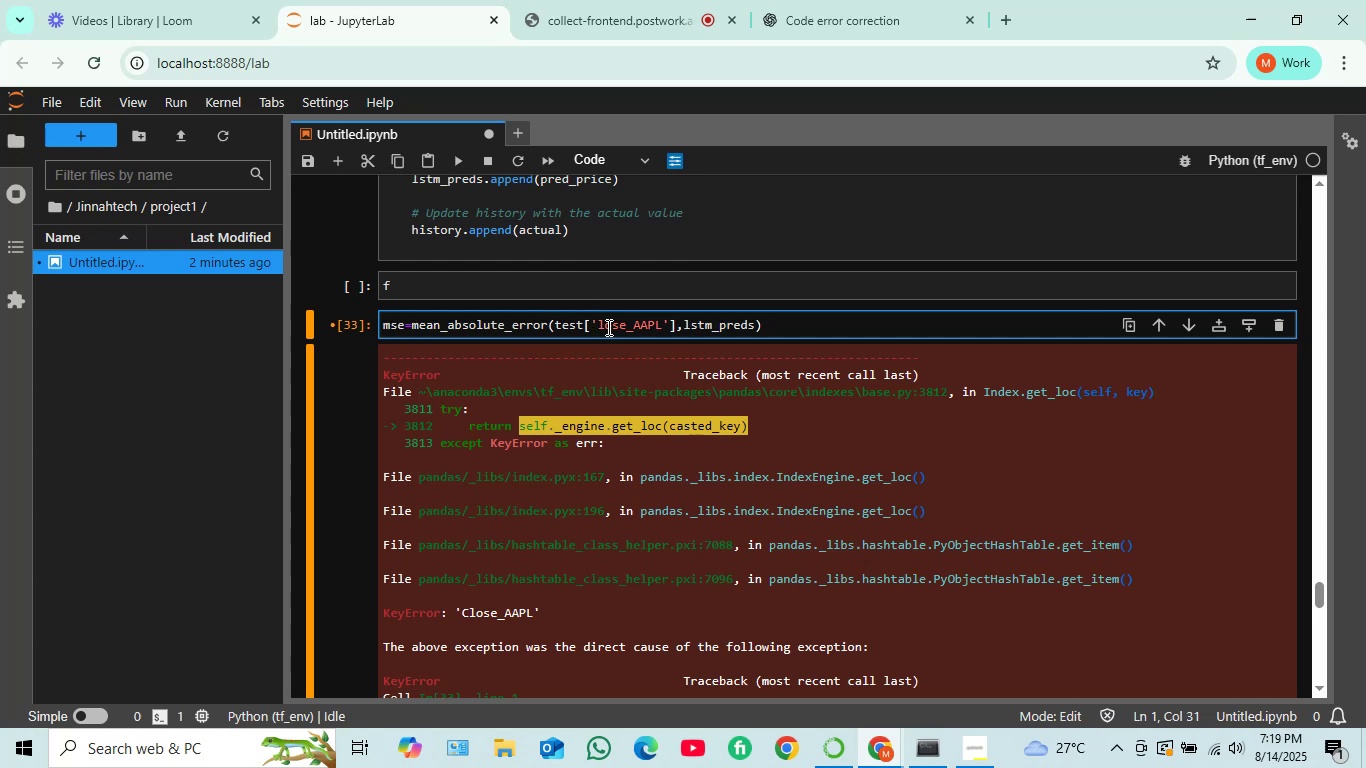 
key(C)
 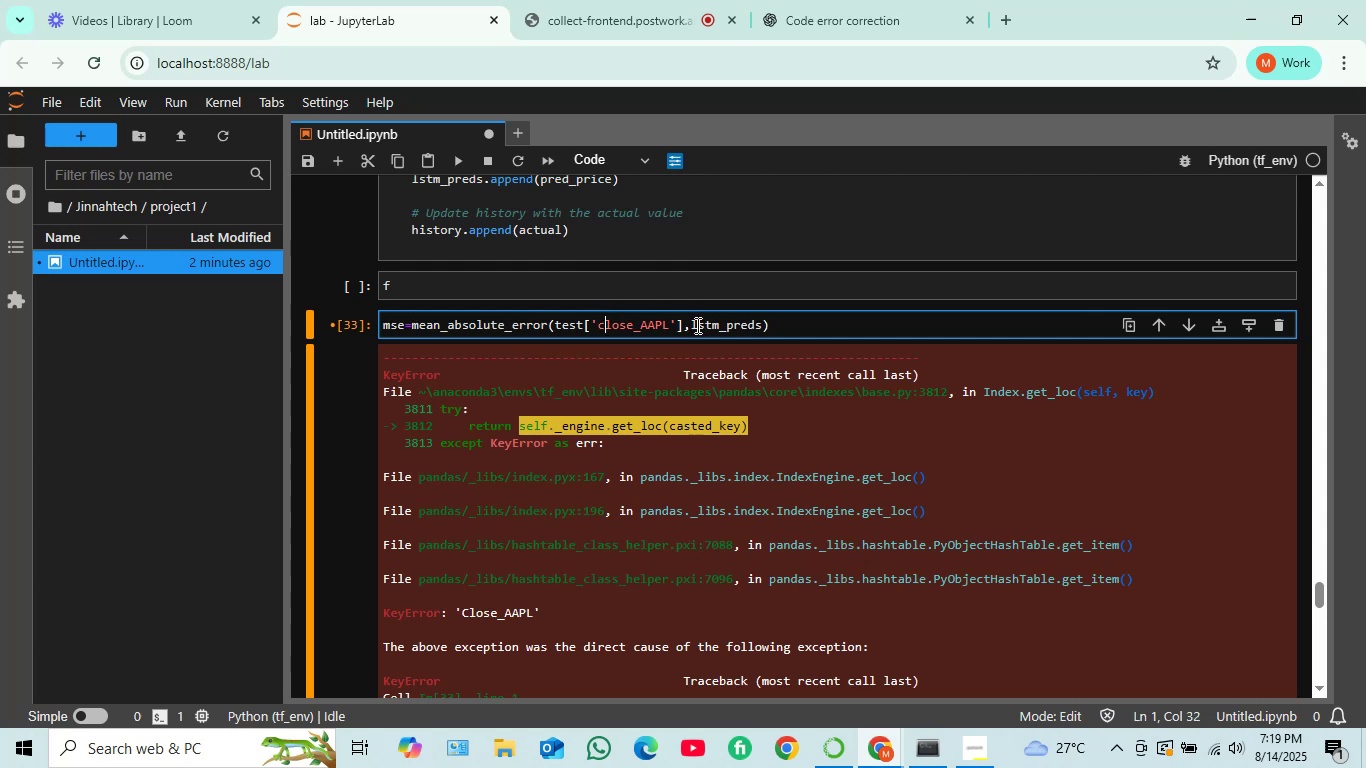 
key(Shift+Enter)
 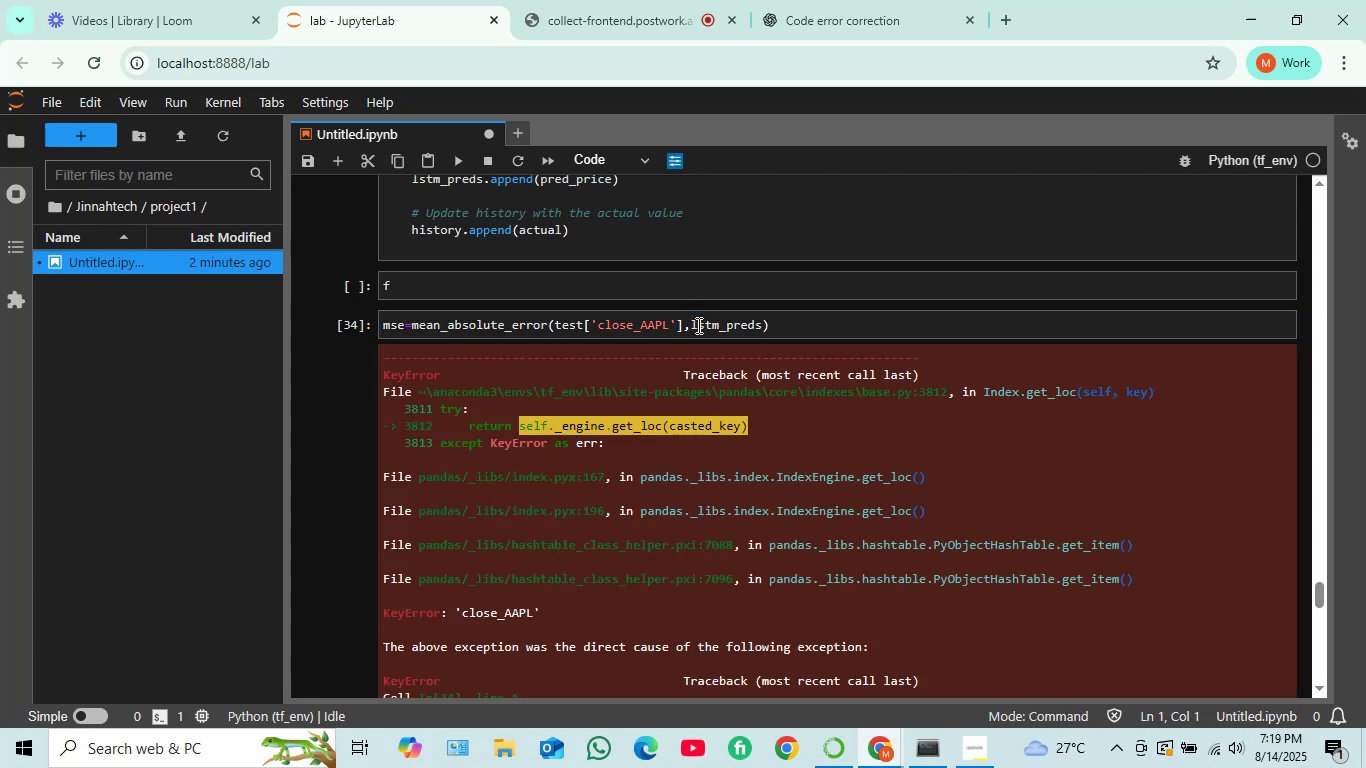 
scroll: coordinate [691, 342], scroll_direction: down, amount: 14.0
 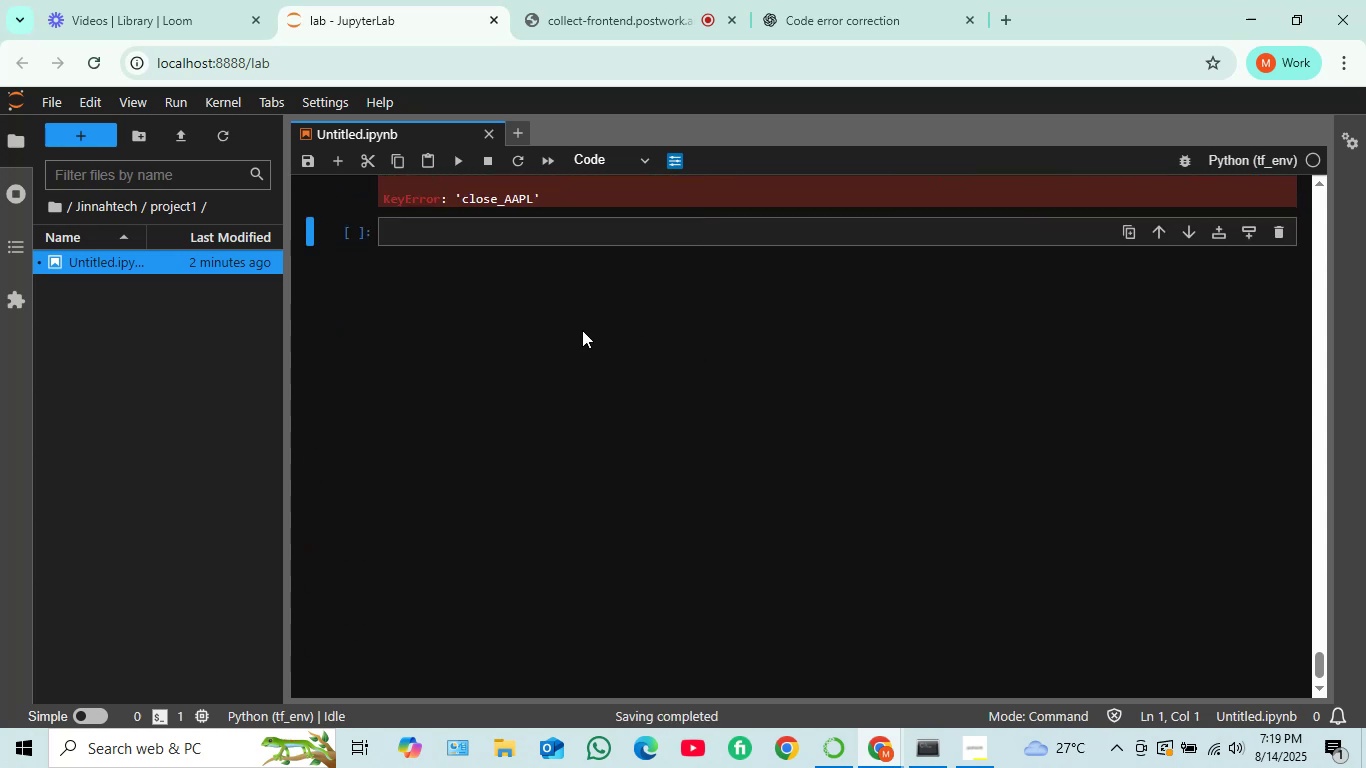 
scroll: coordinate [605, 437], scroll_direction: up, amount: 27.0
 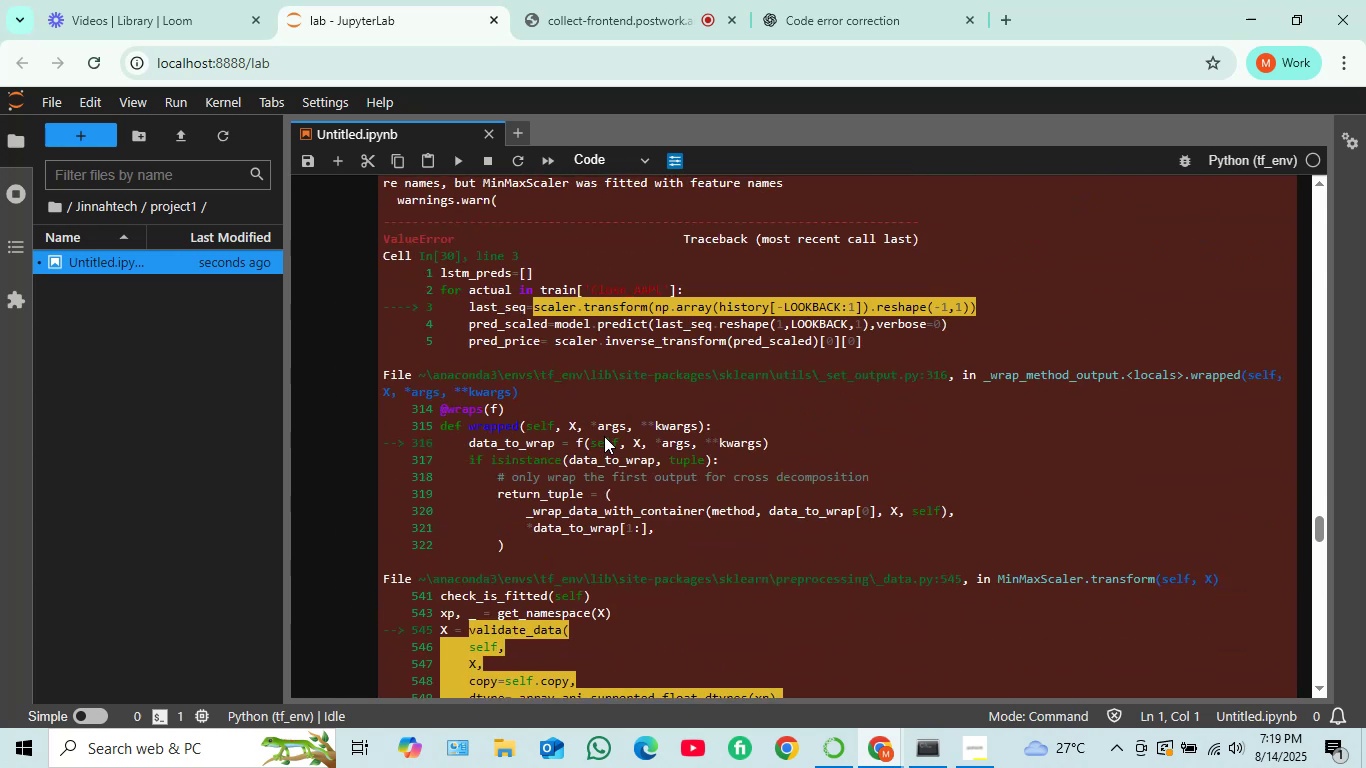 
scroll: coordinate [602, 436], scroll_direction: down, amount: 7.0
 